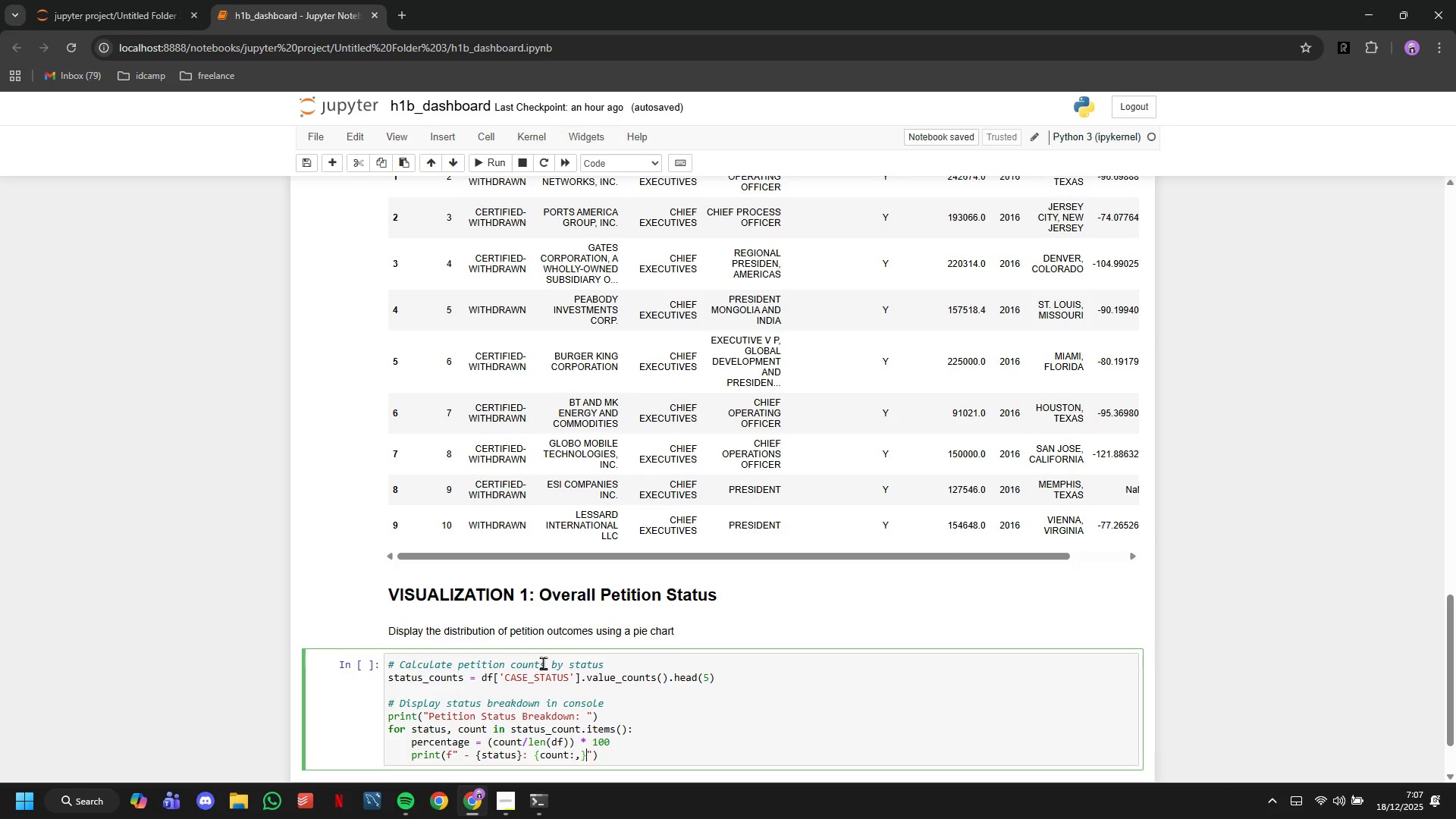 
key(ArrowRight)
 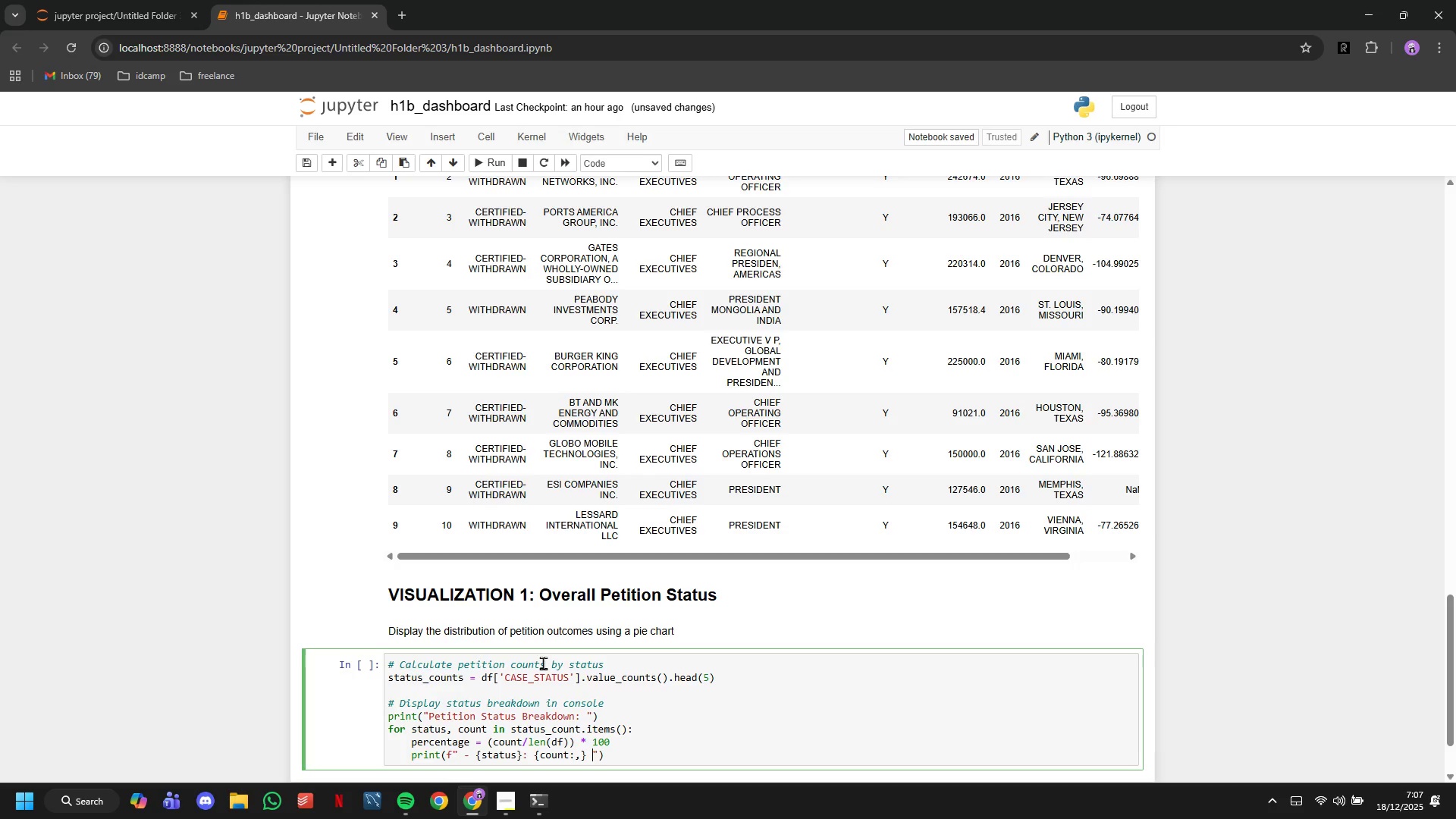 
type( petitions ({pere)
key(Backspace)
type(centage:.1f)
 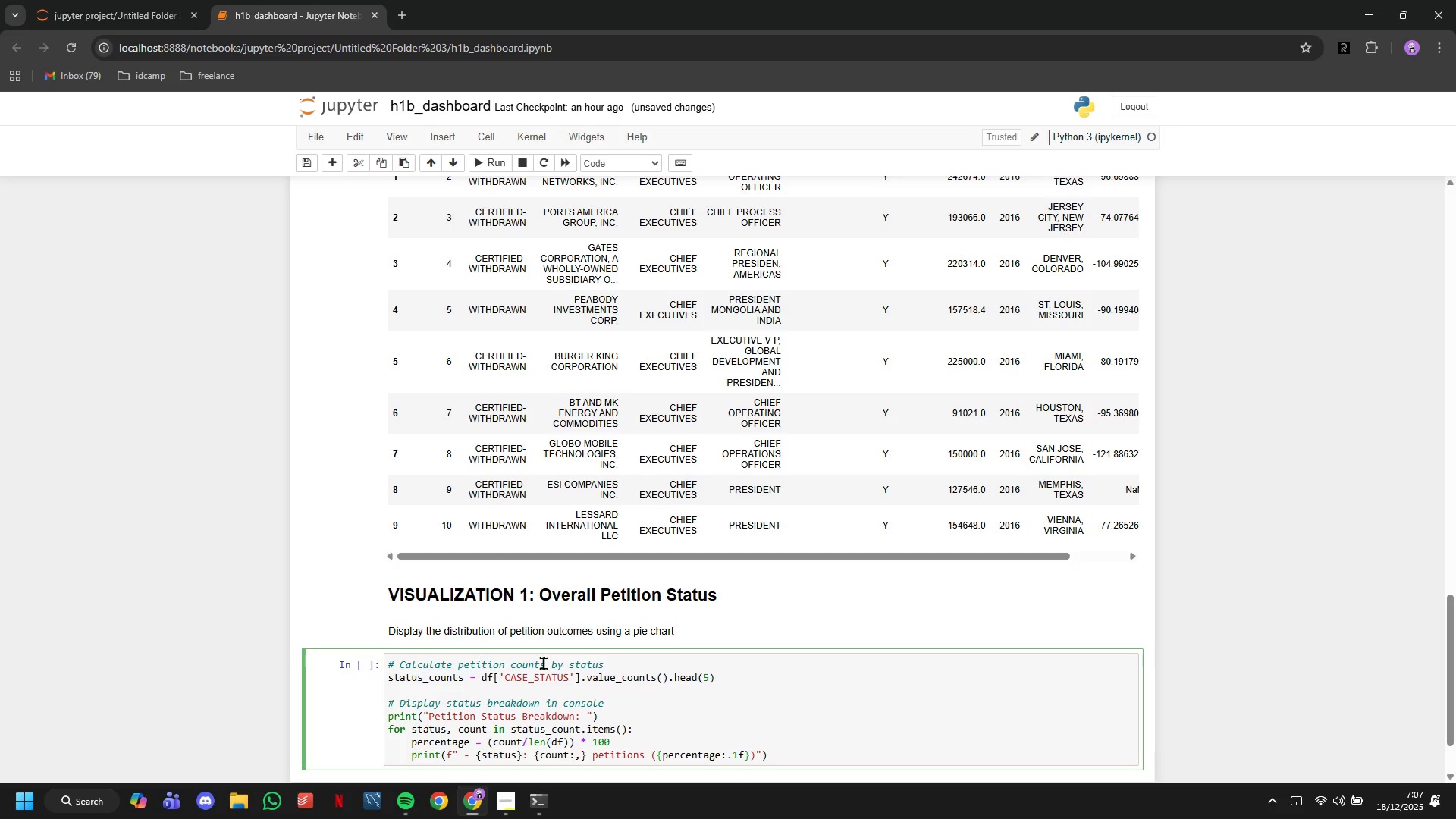 
 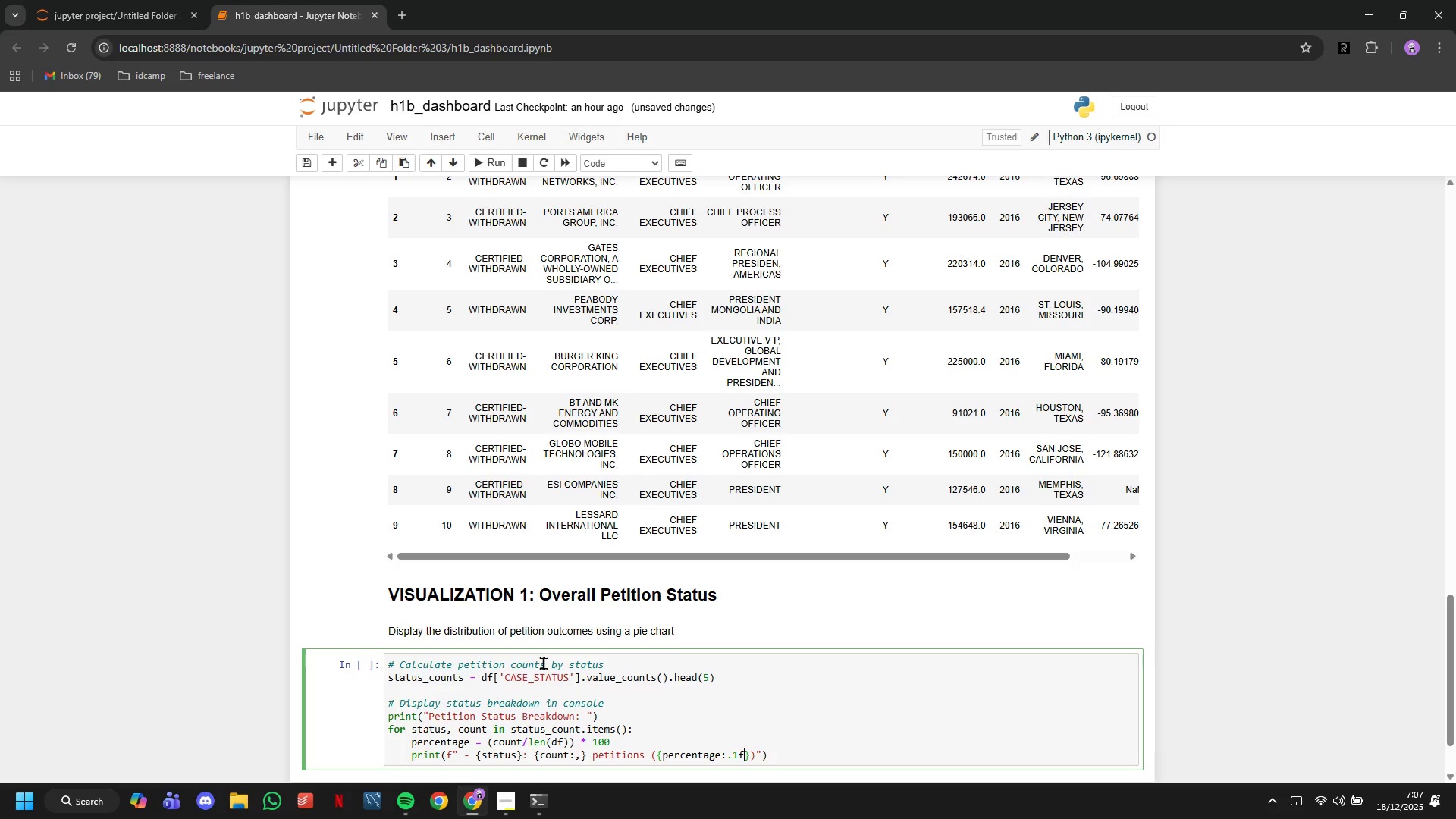 
key(ArrowRight)
 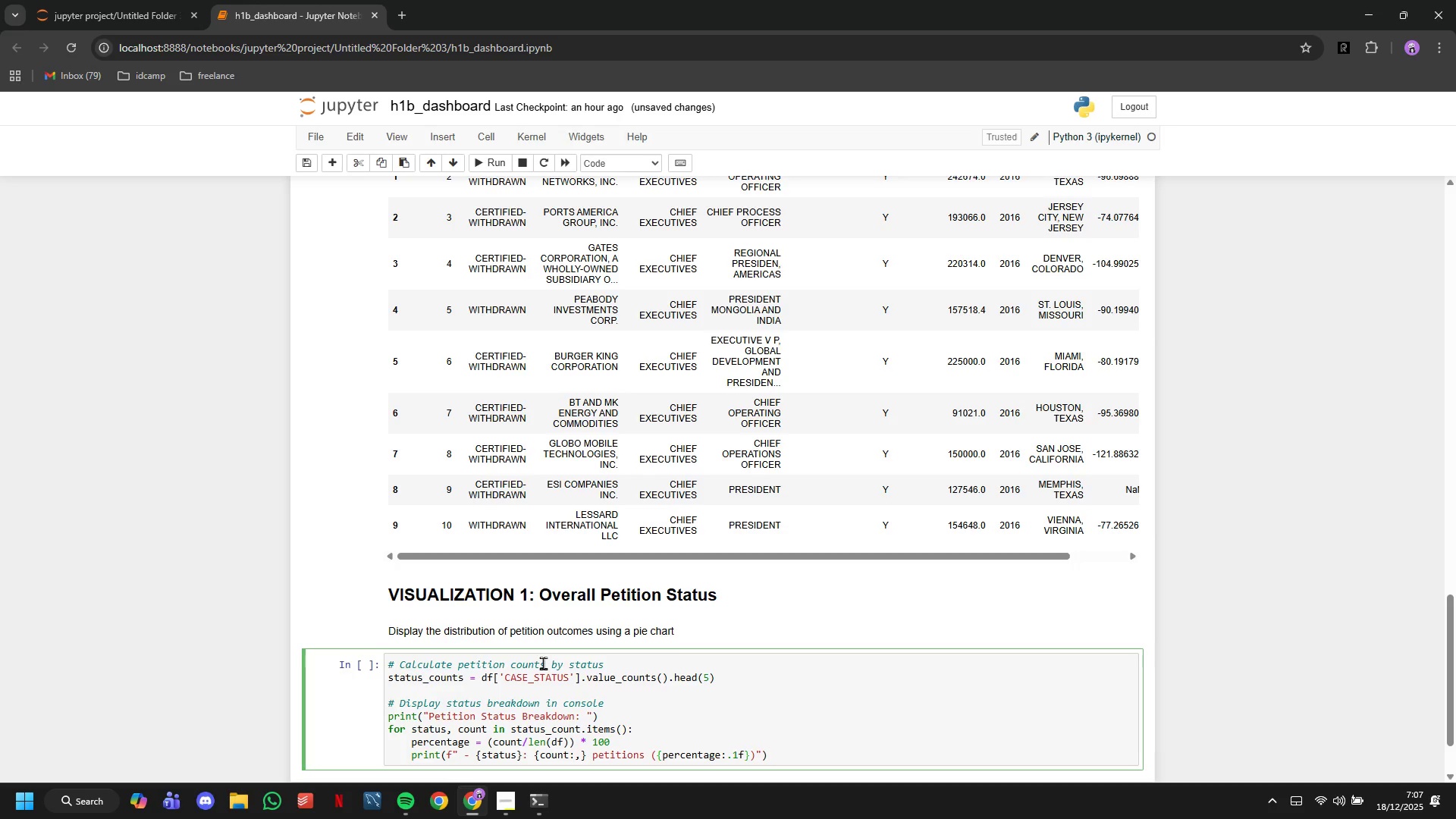 
key(Shift+5)
 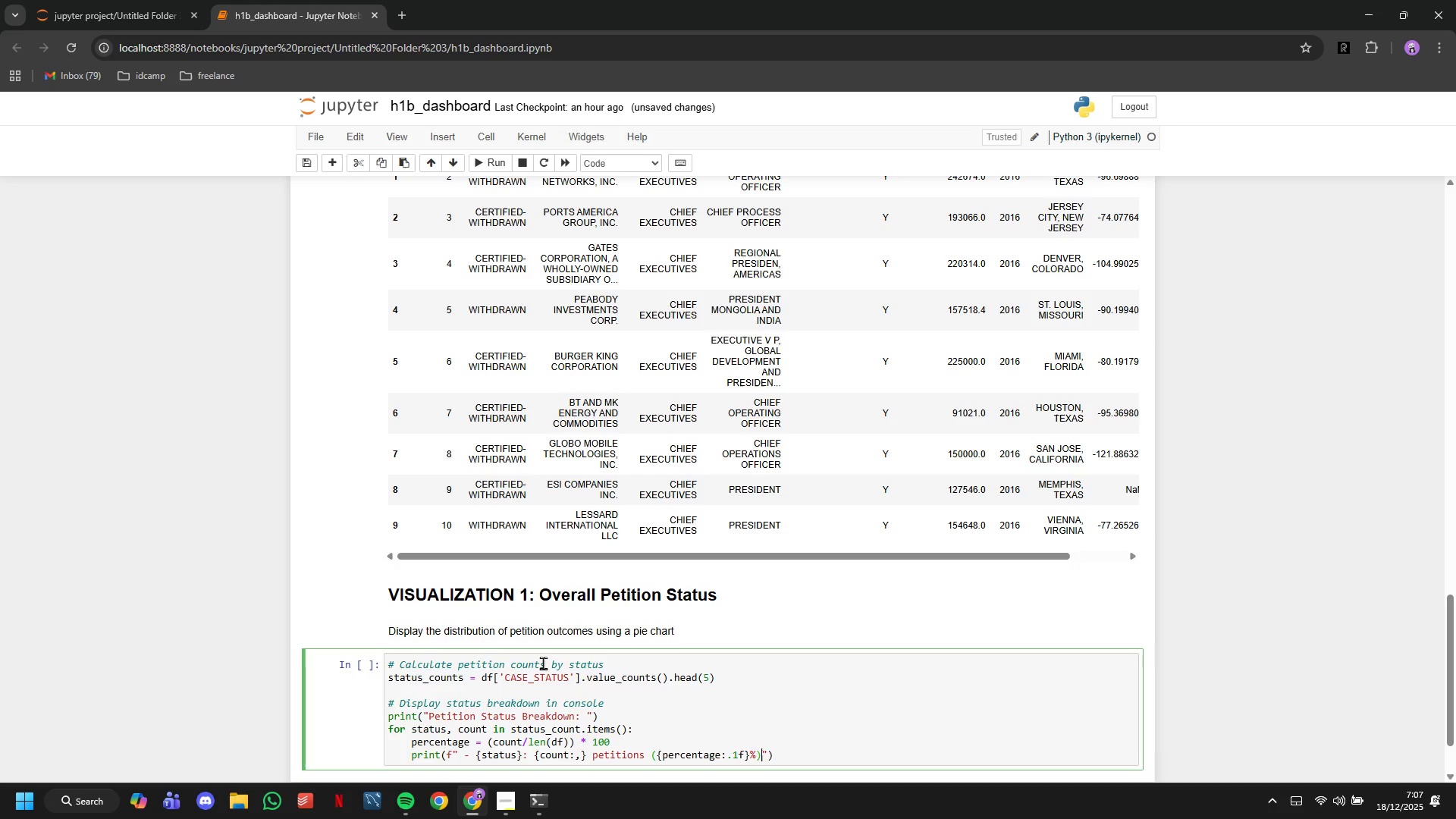 
key(ArrowRight)
 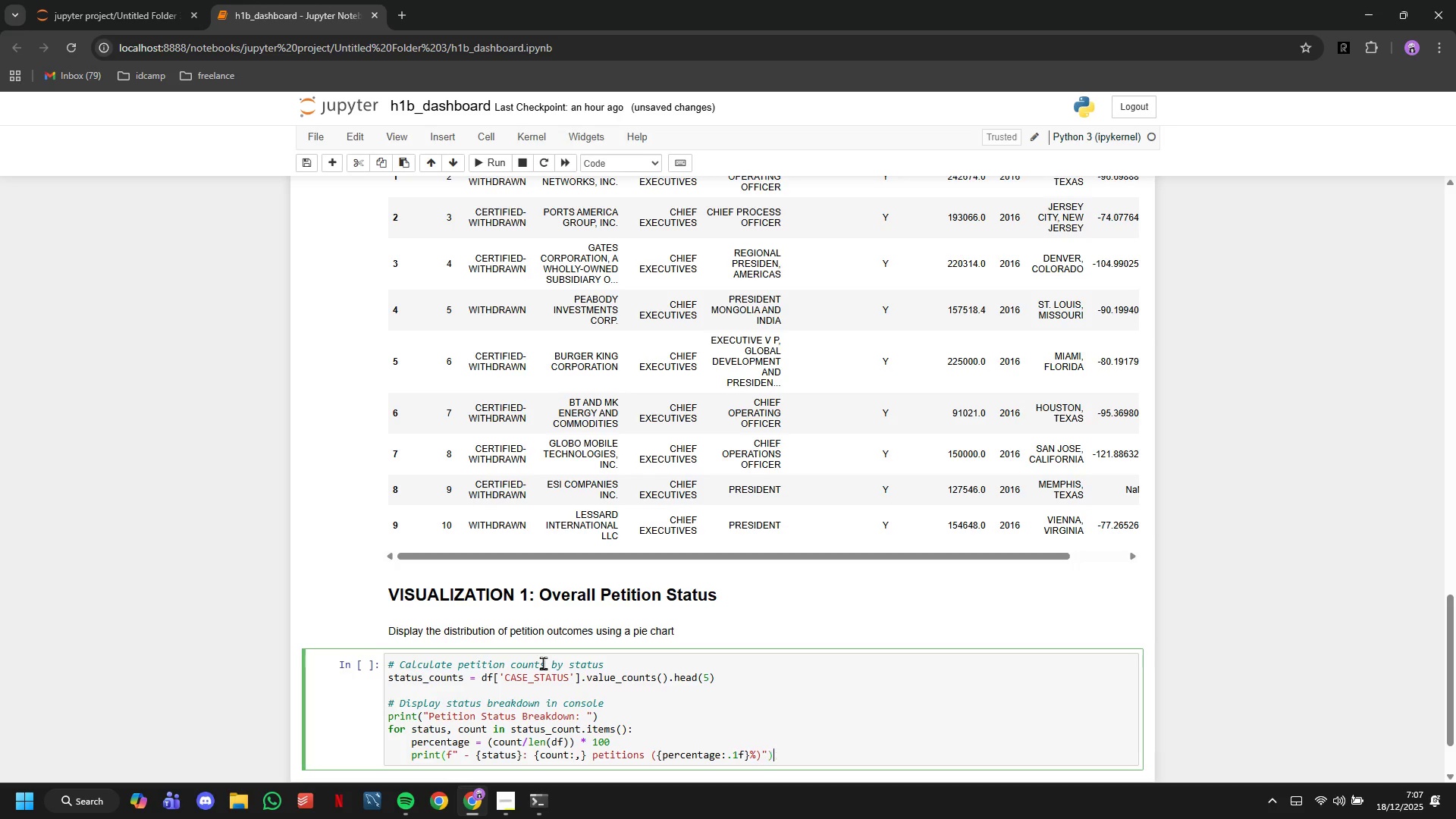 
key(ArrowRight)
 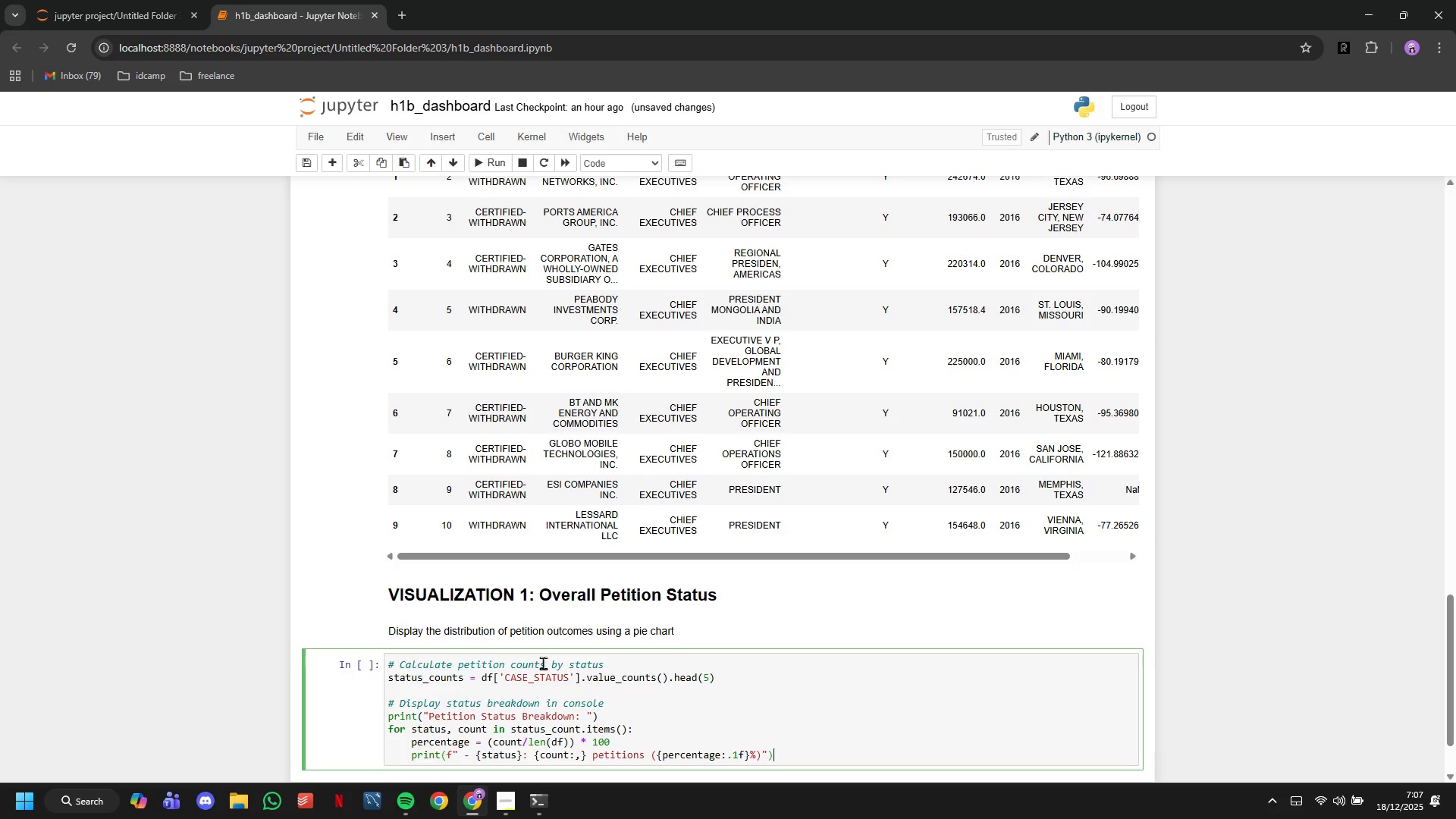 
key(ArrowRight)
 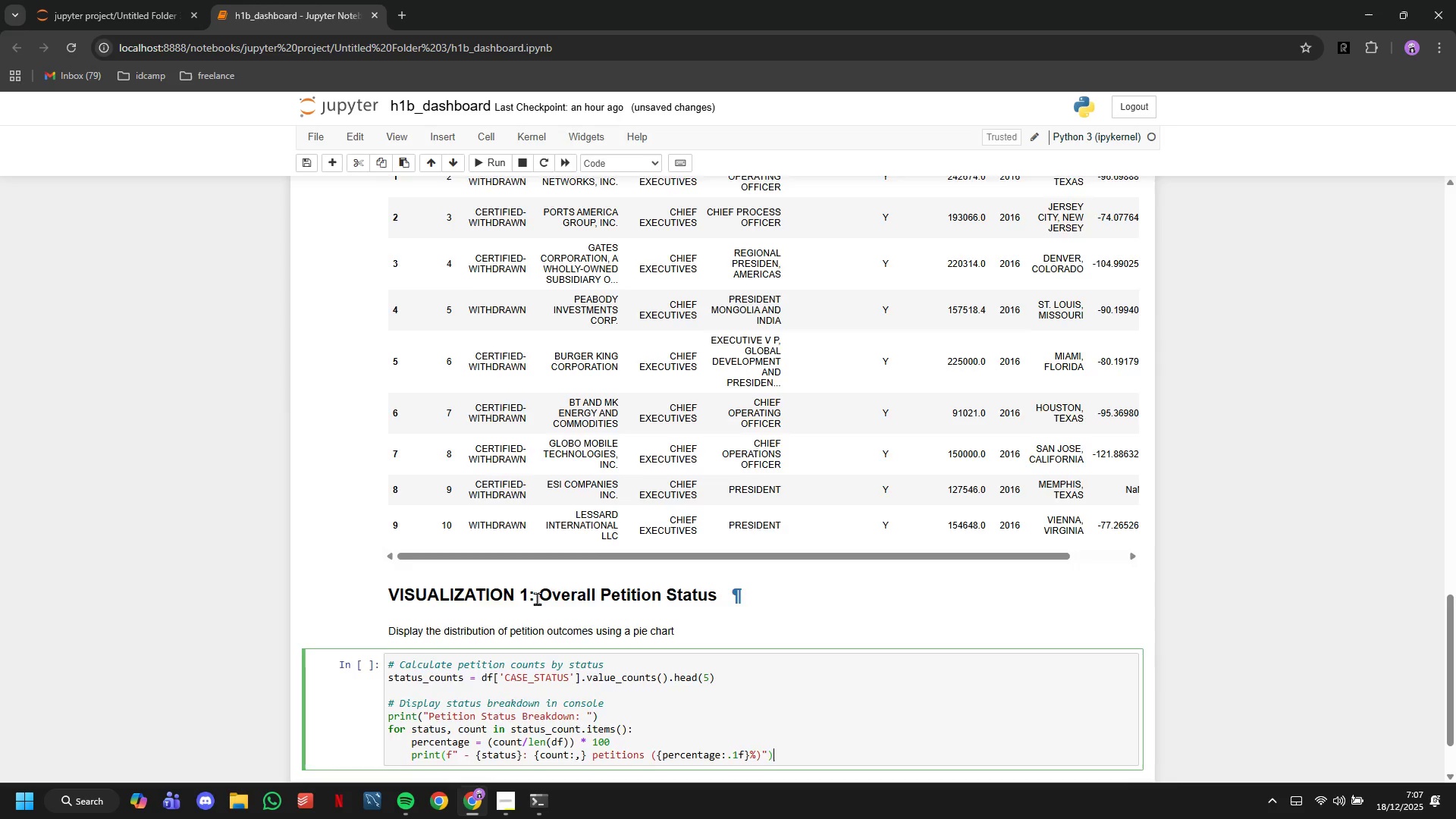 
scroll: coordinate [535, 598], scroll_direction: down, amount: 5.0
 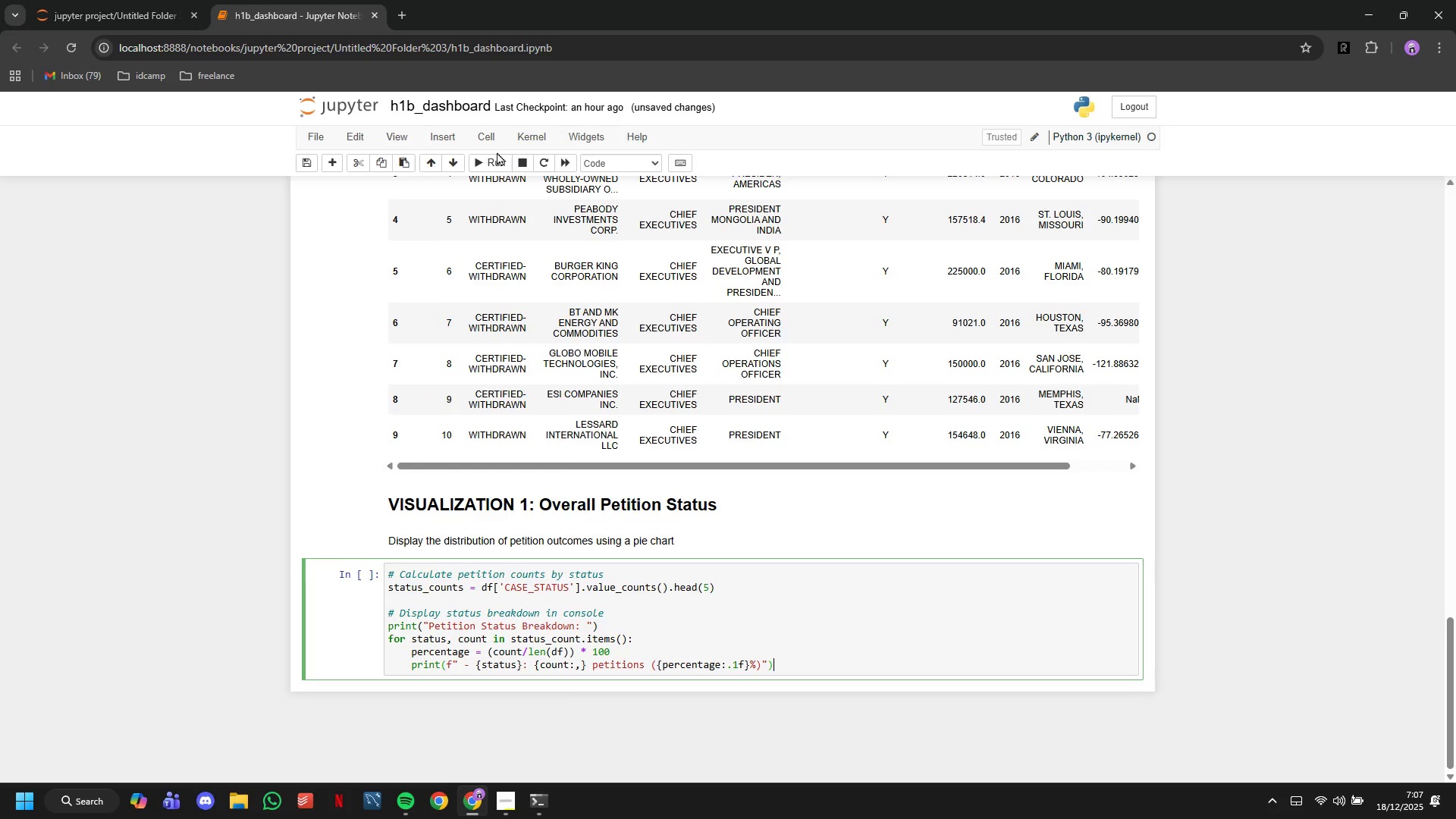 
left_click([497, 152])
 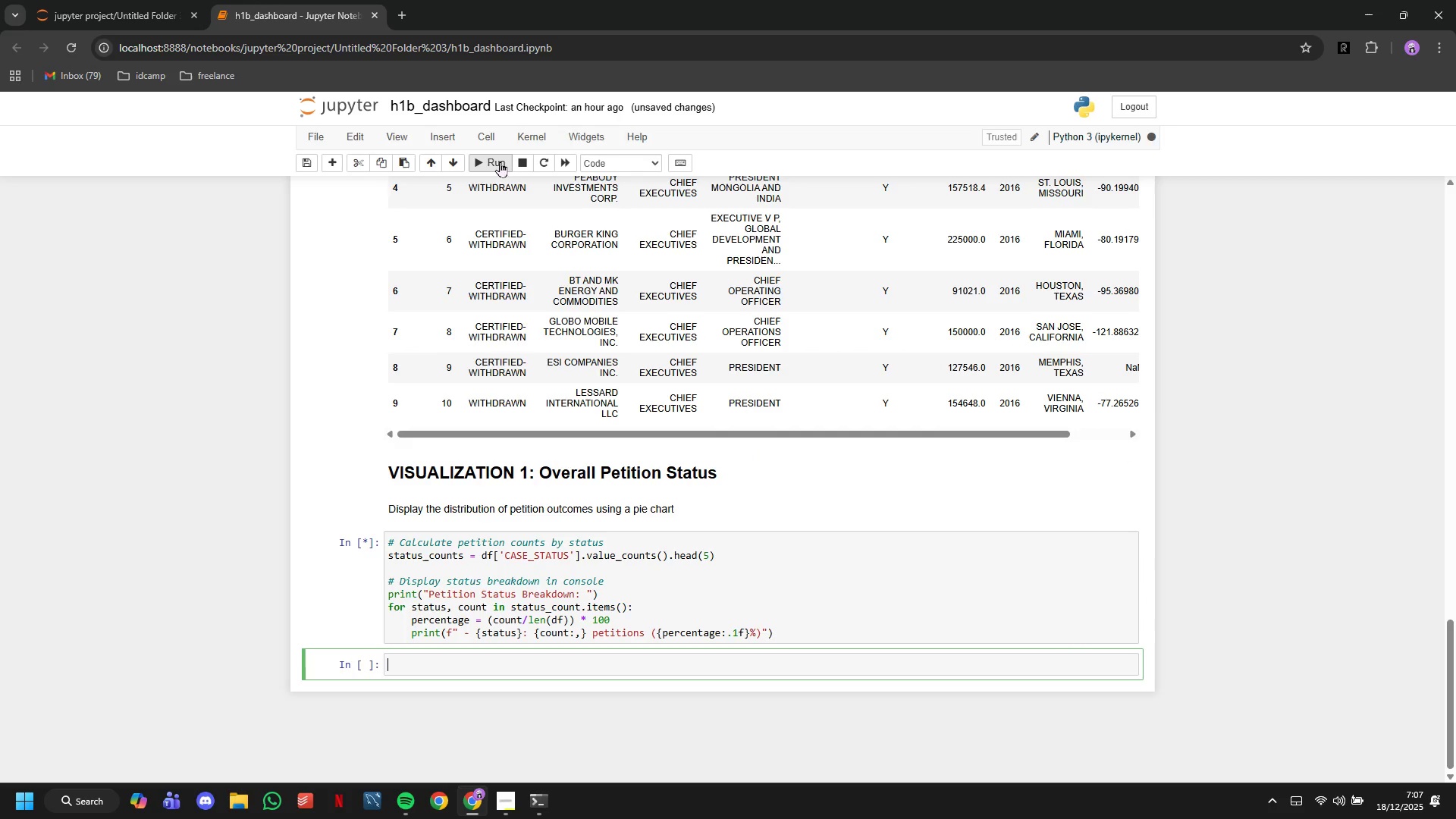 
left_click([500, 162])
 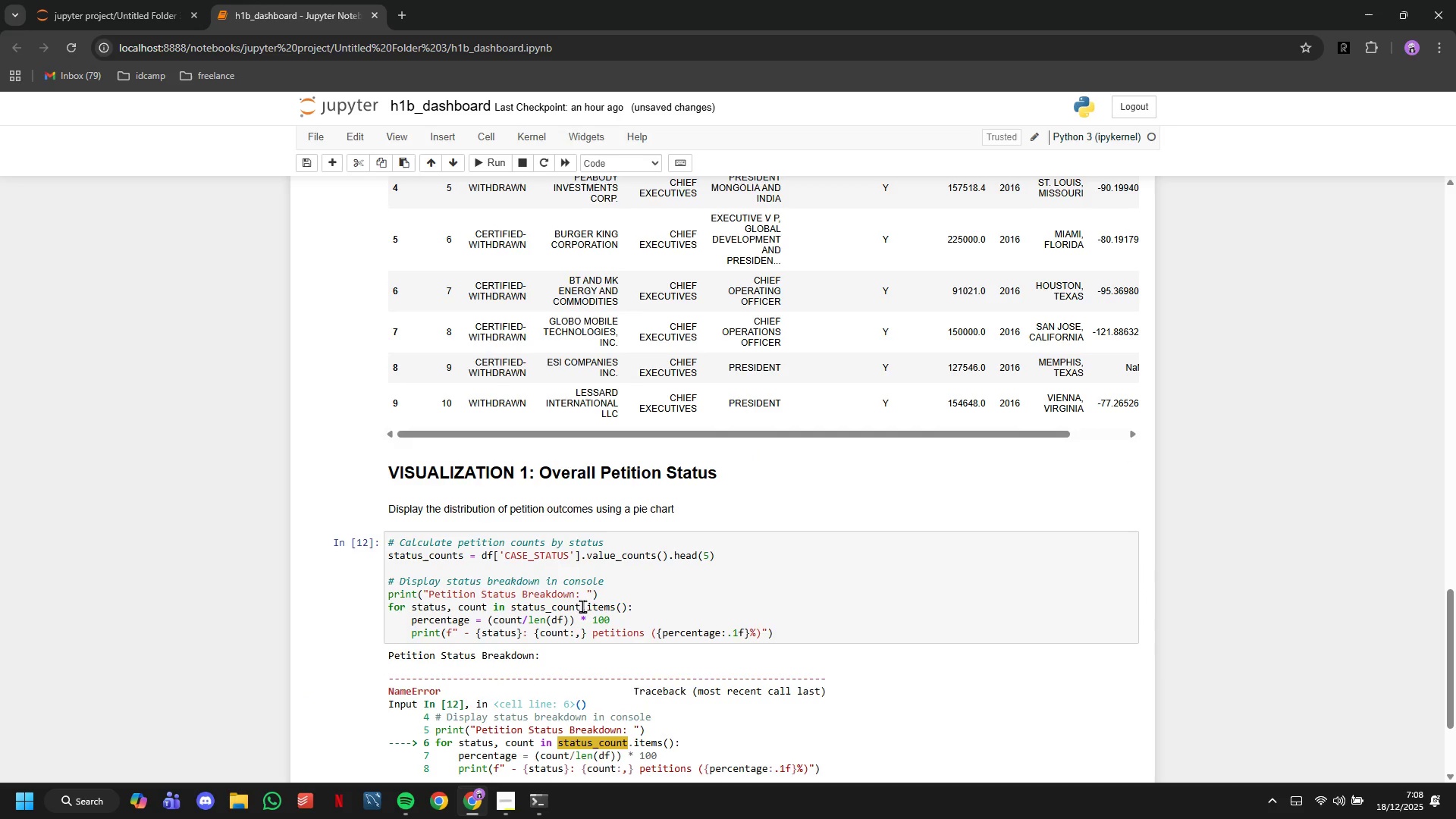 
wait(6.7)
 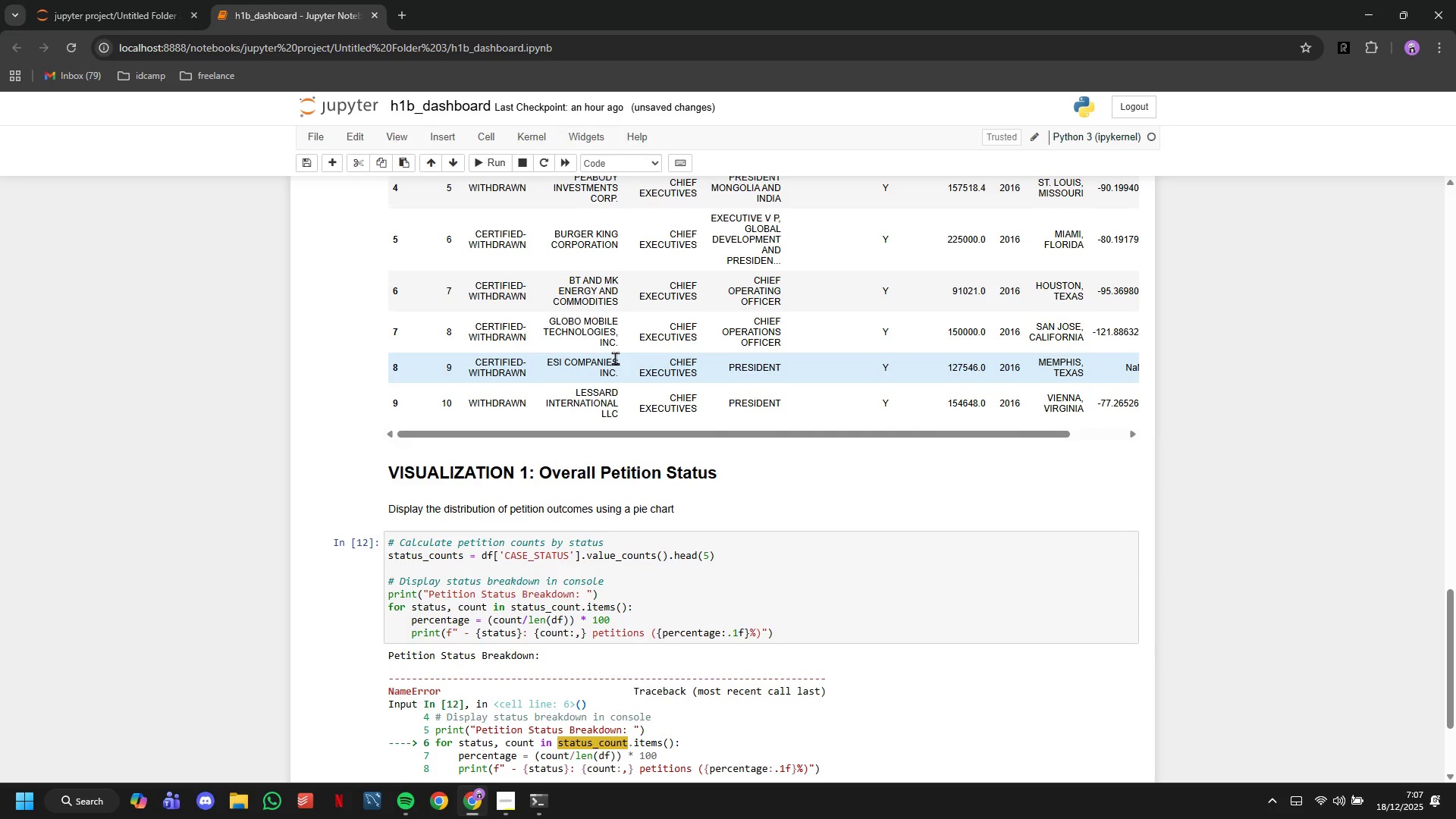 
left_click([582, 606])
 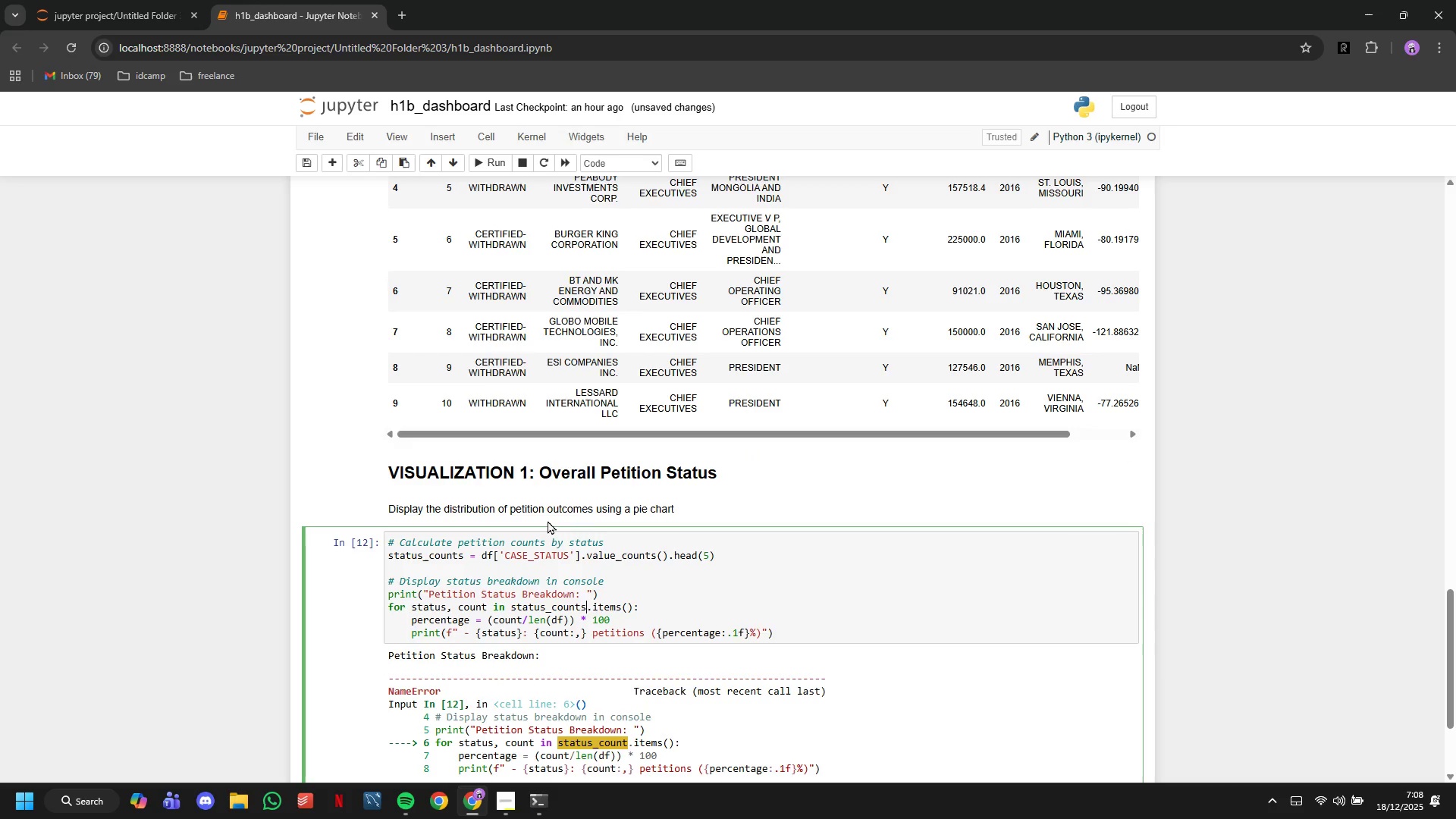 
key(S)
 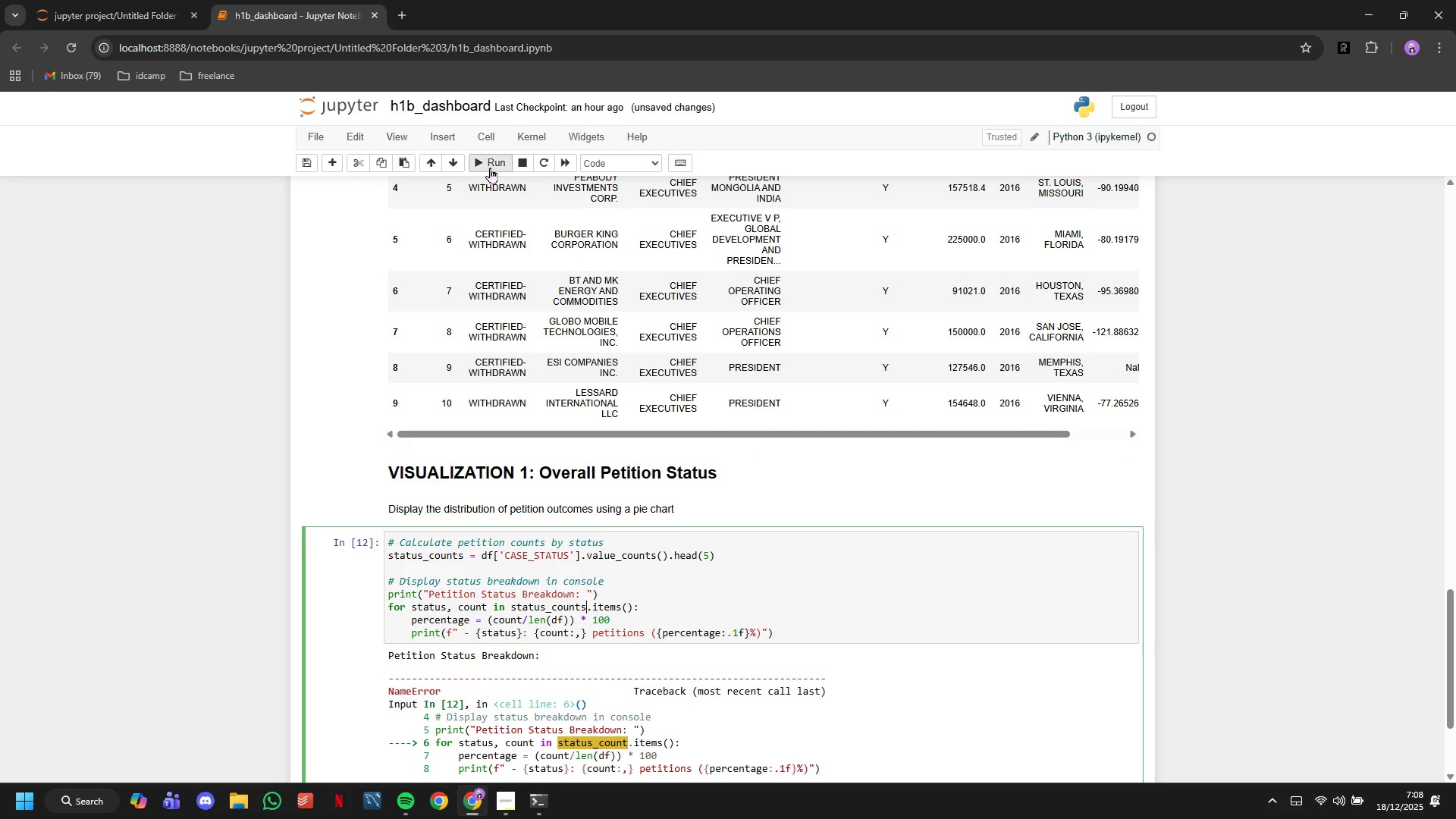 
left_click([490, 168])
 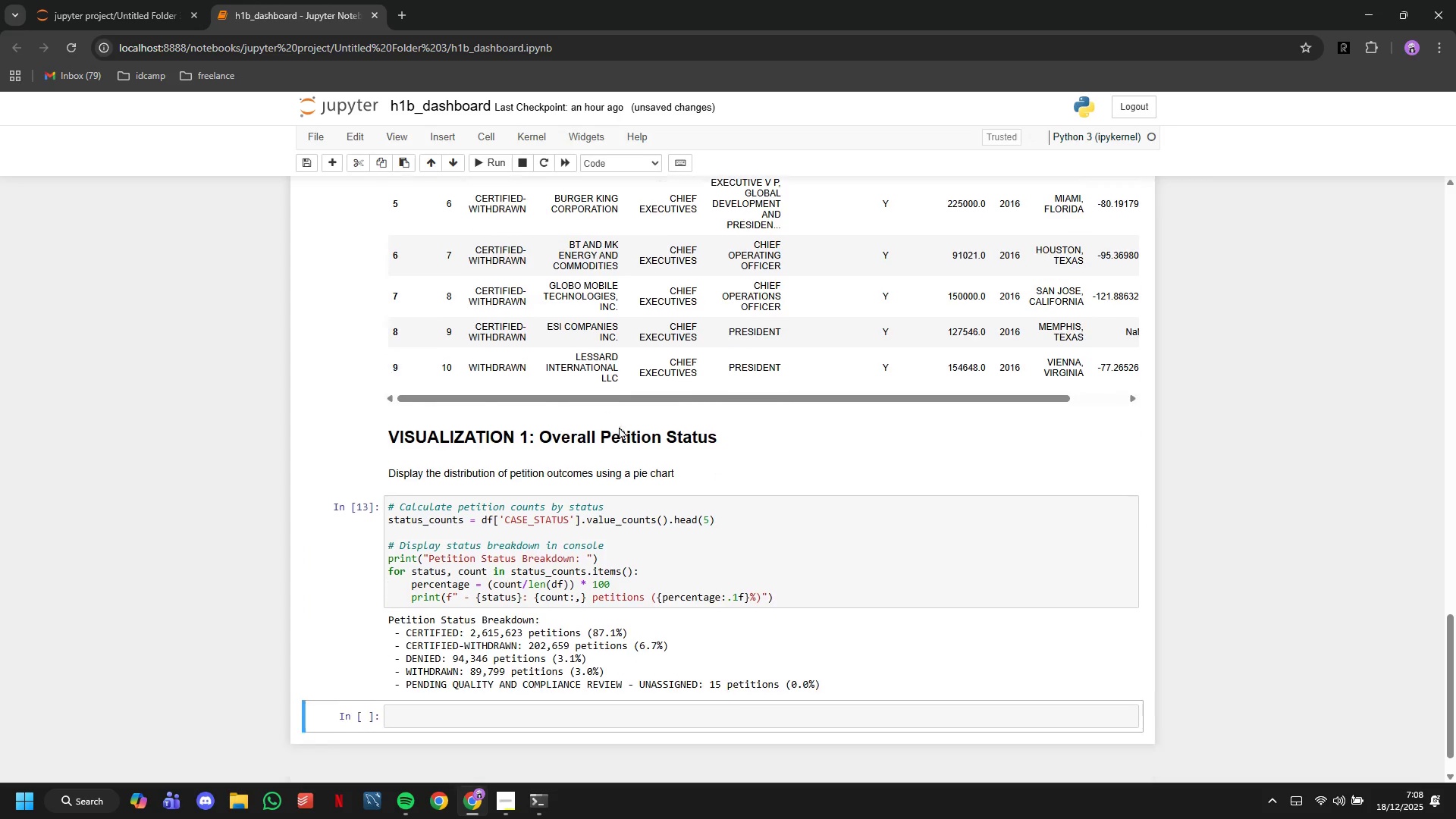 
scroll: coordinate [619, 426], scroll_direction: down, amount: 2.0
 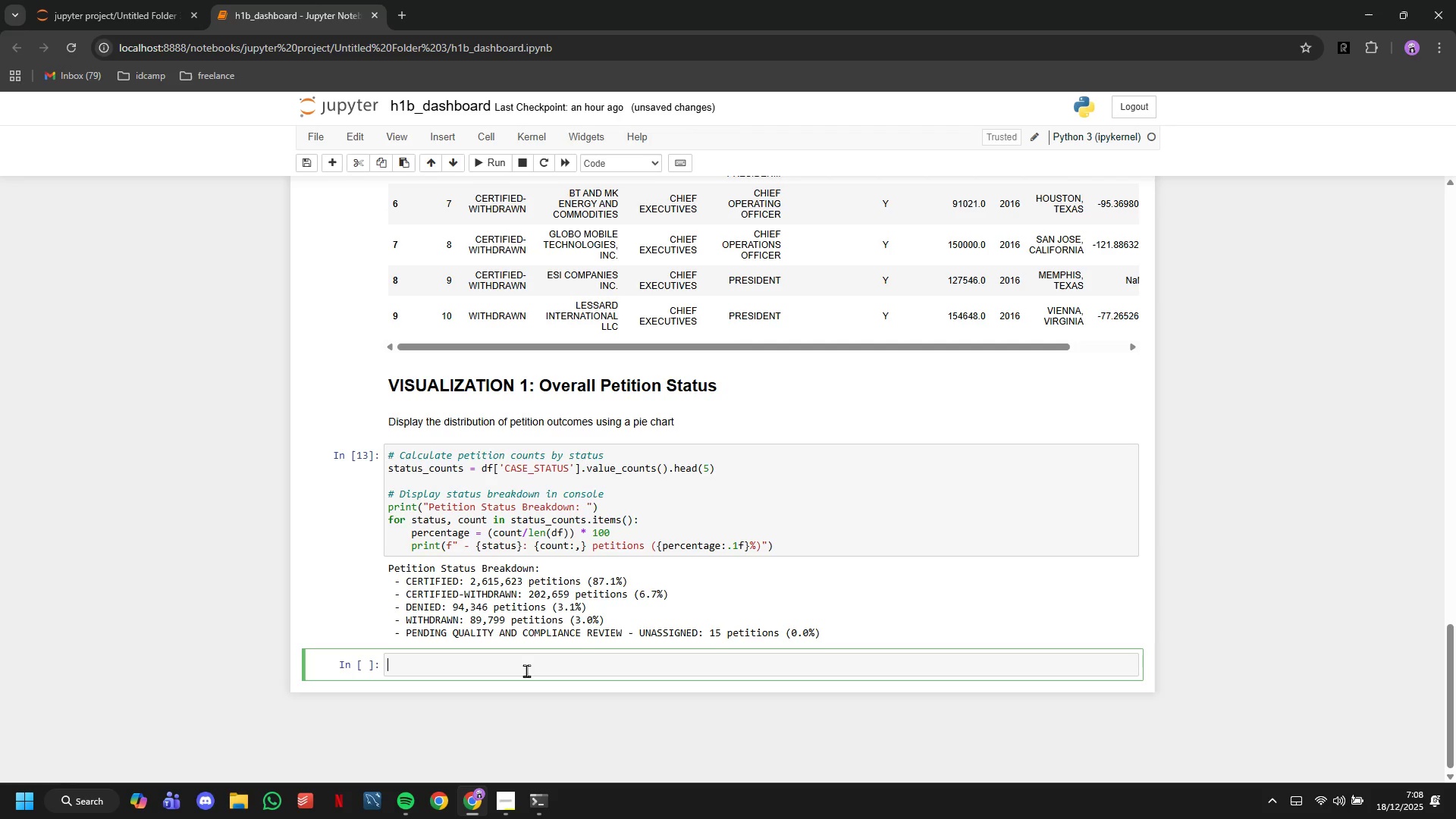 
left_click([526, 670])
 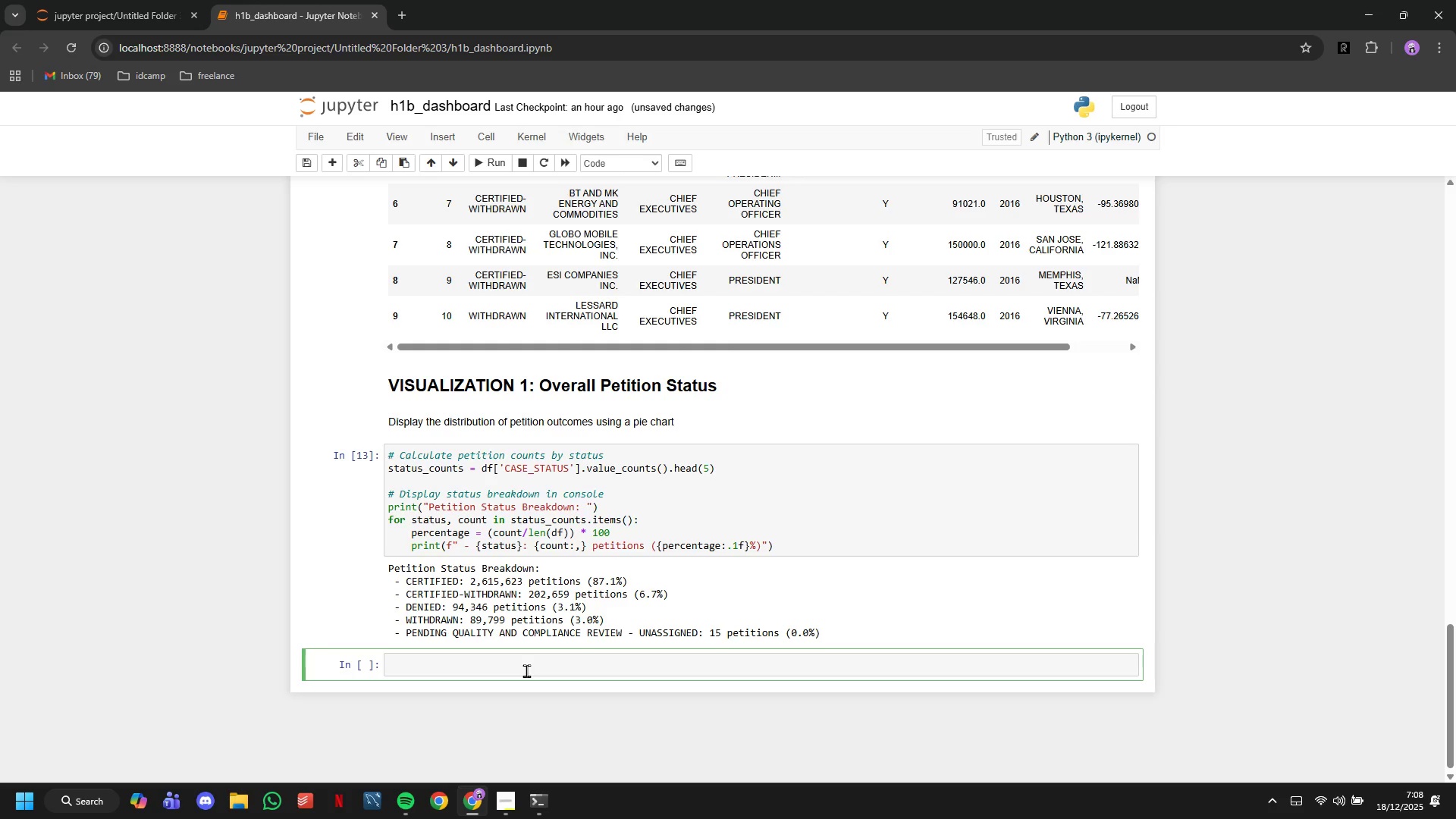 
type(# Create pie chart shw)
key(Backspace)
type(owing stats)
key(Backspace)
type(us distribution)
 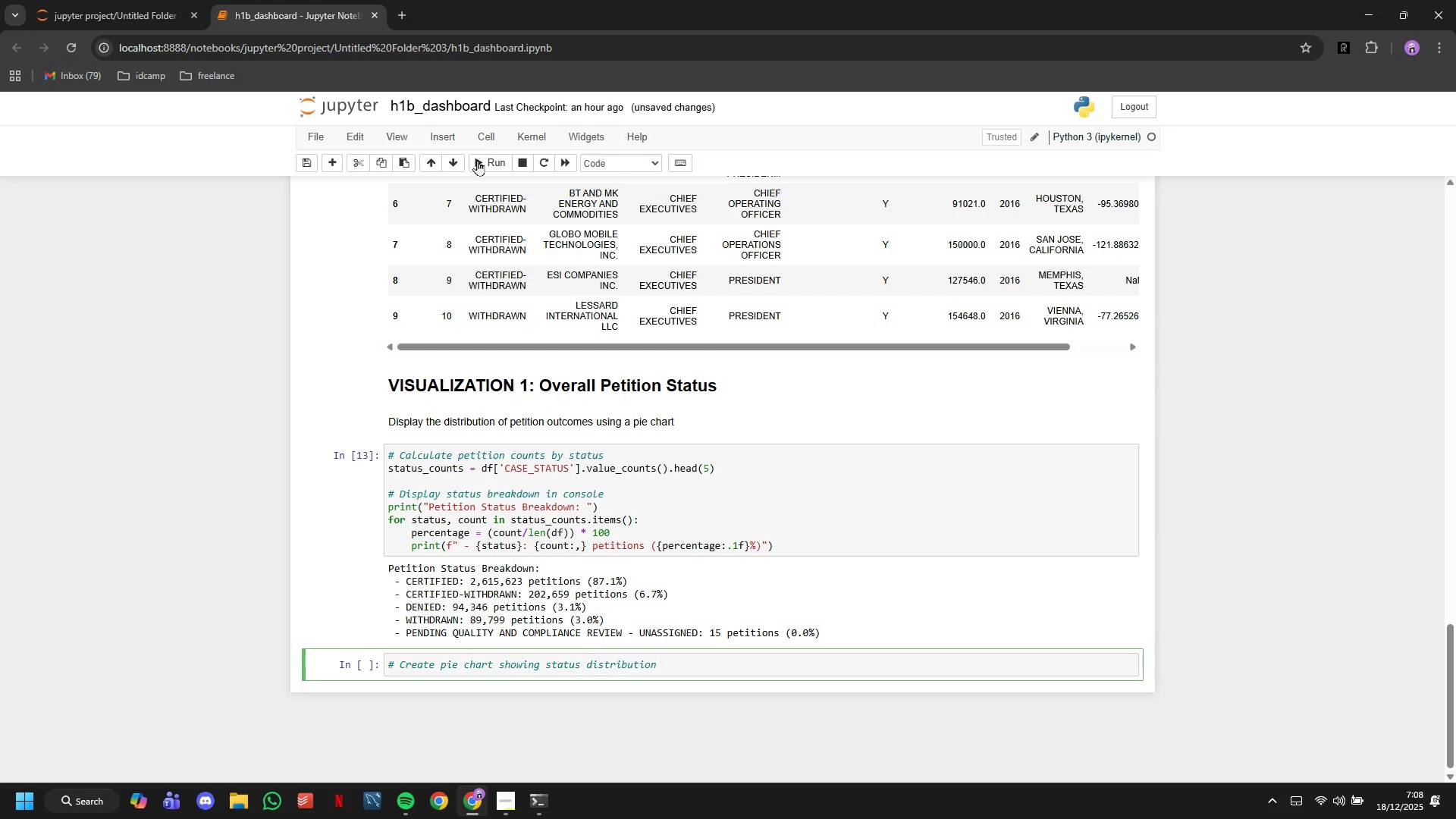 
left_click([479, 165])
 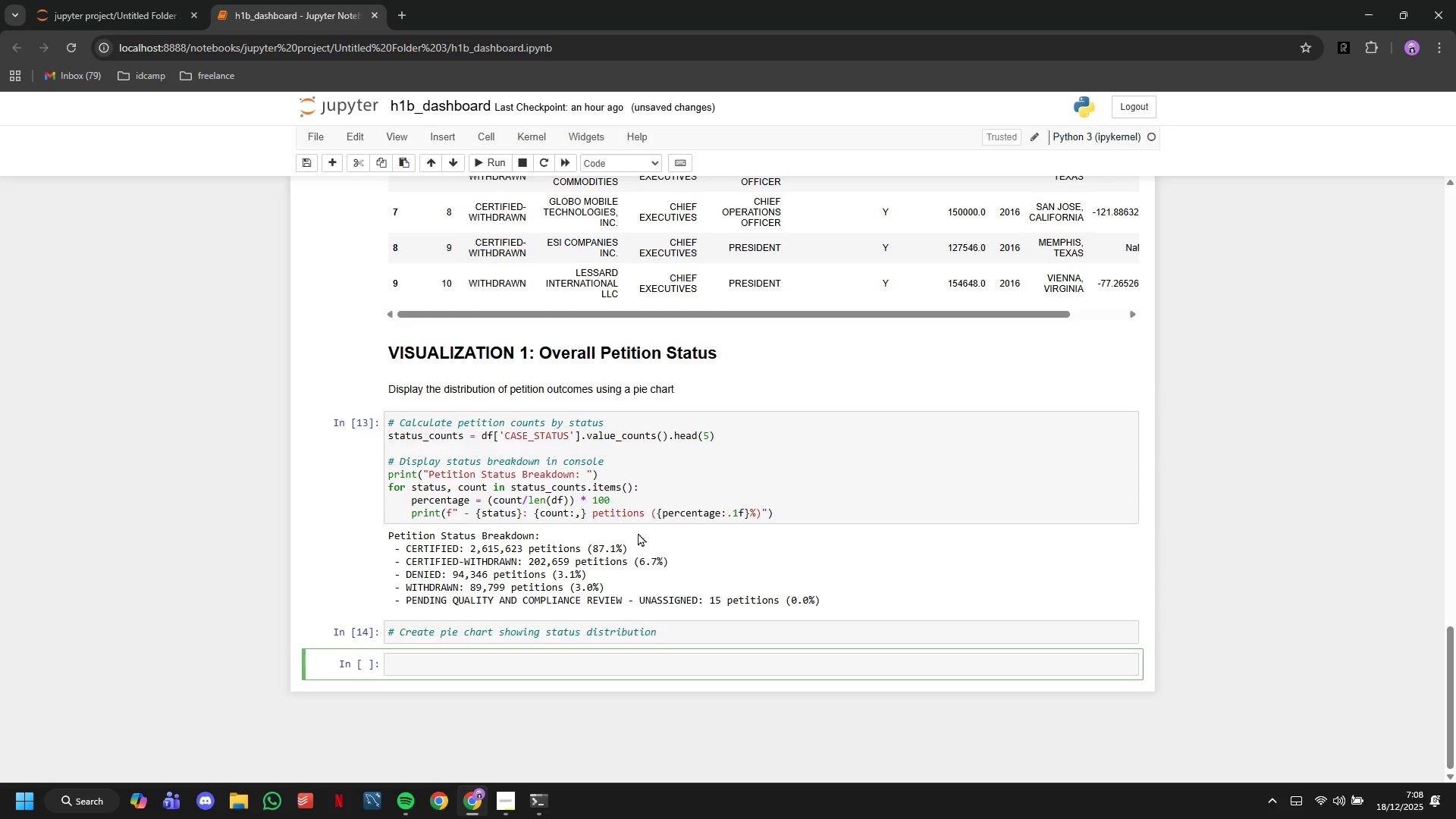 
left_click([729, 636])
 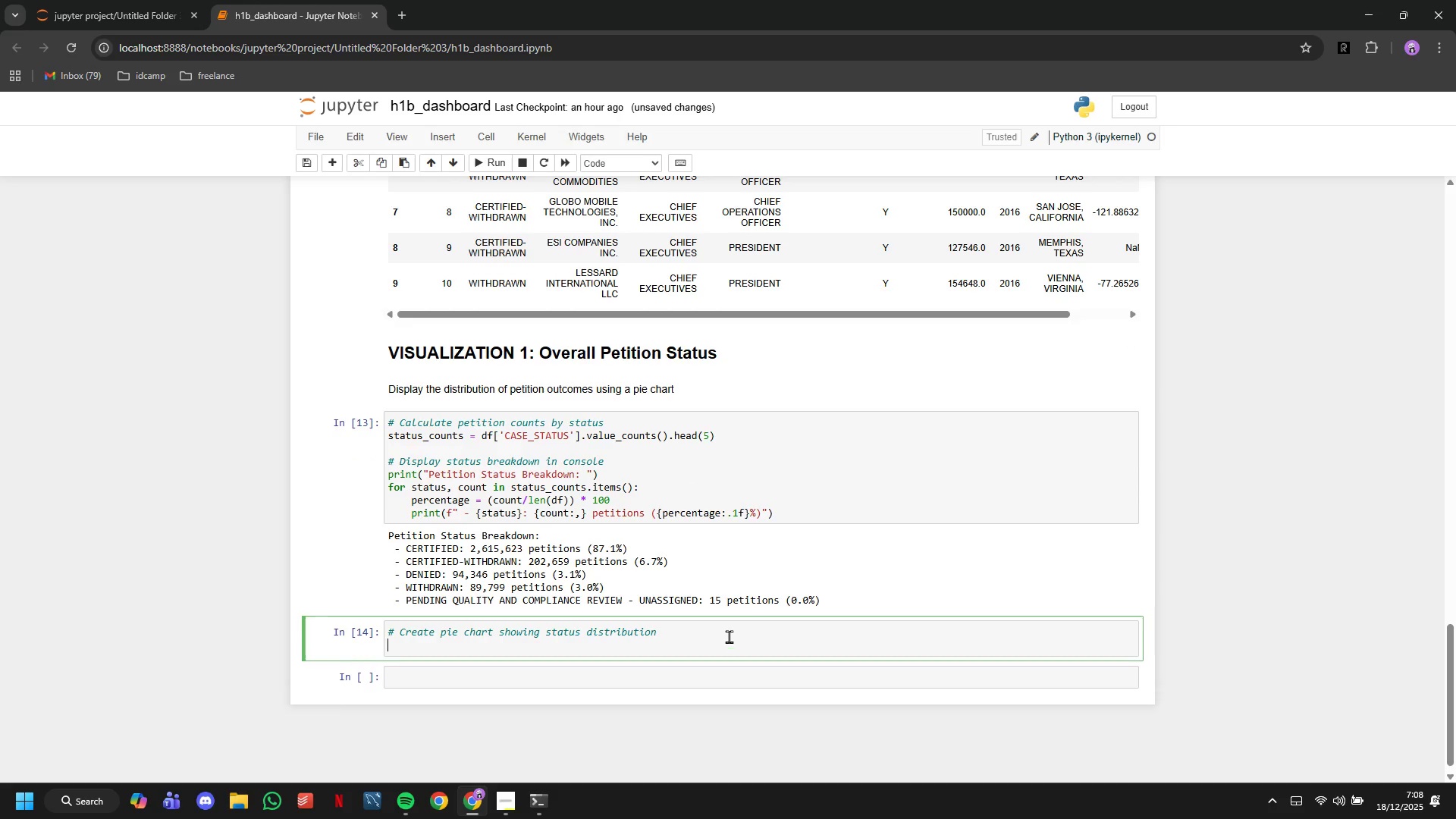 
key(Enter)
 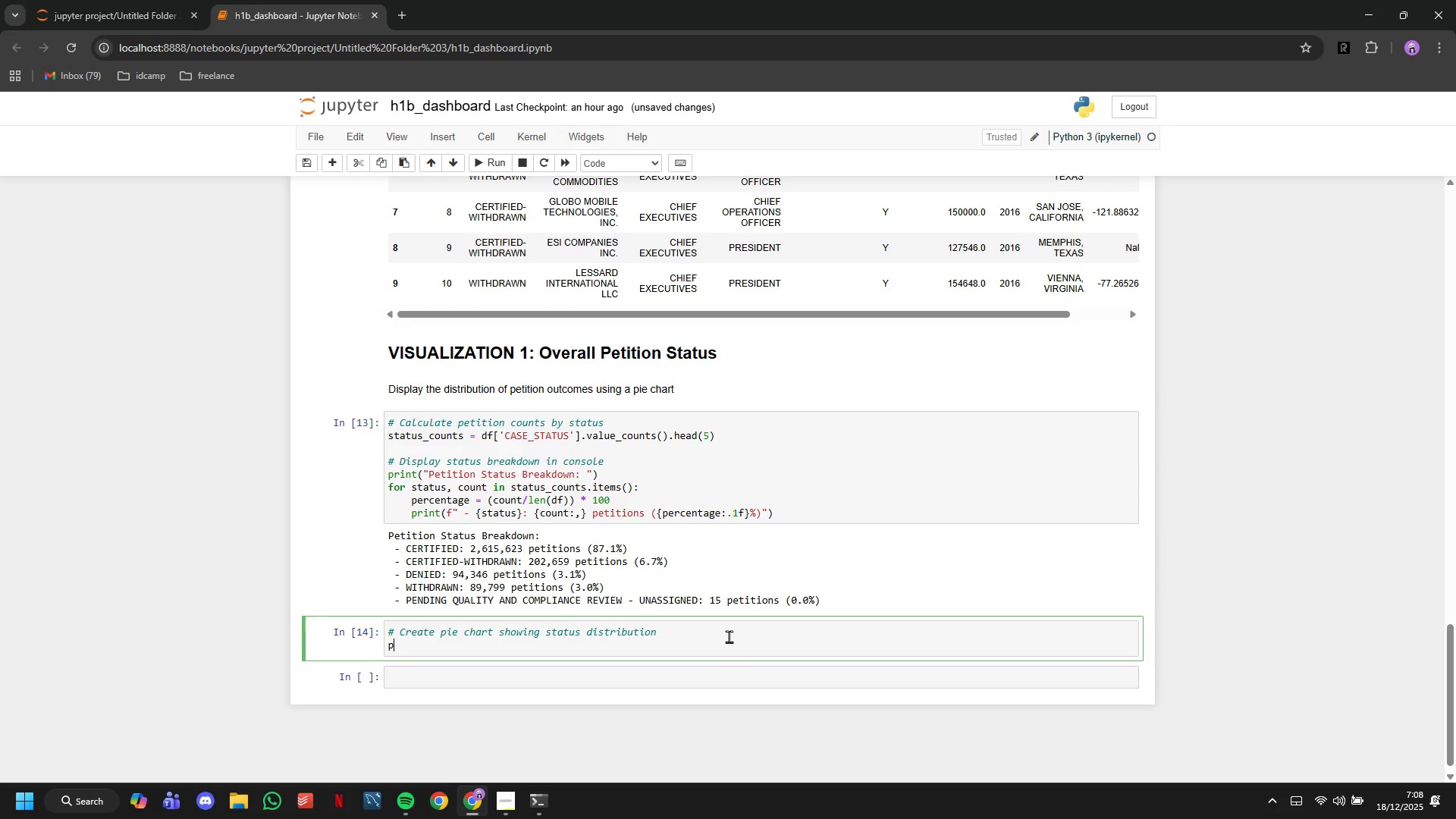 
type(plt.figure(figsize=(10,8)
 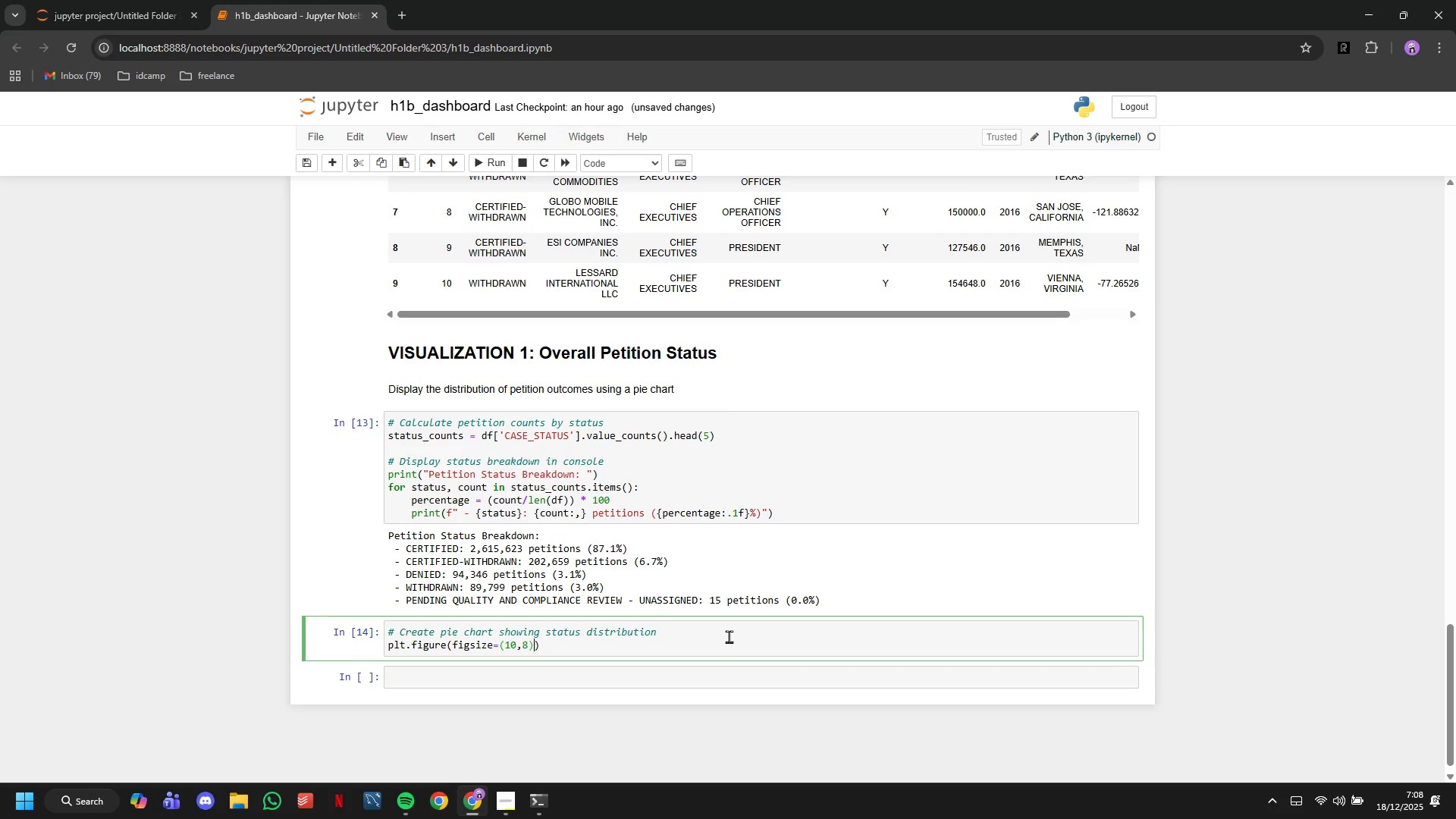 
key(ArrowRight)
 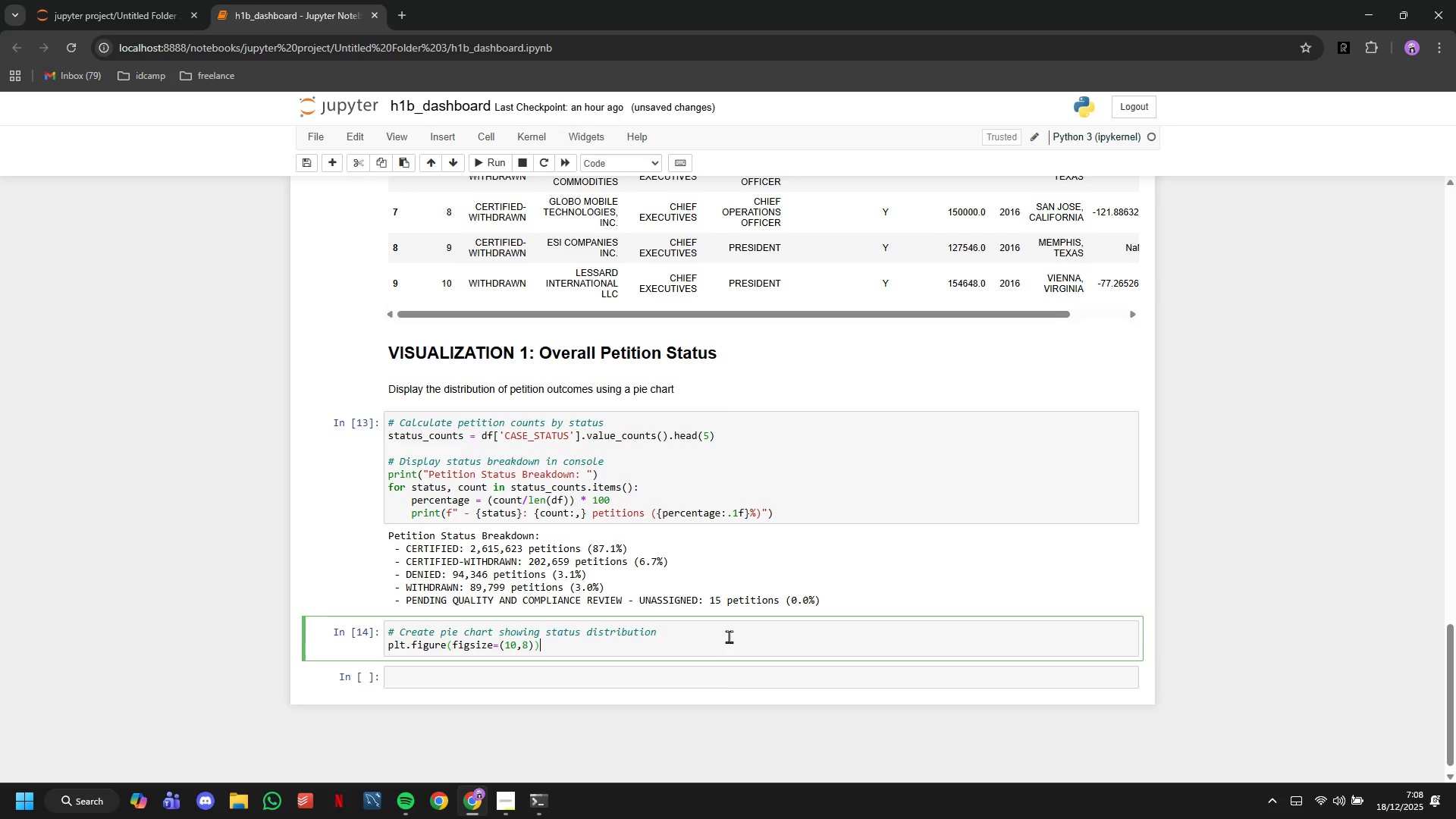 
key(ArrowRight)
 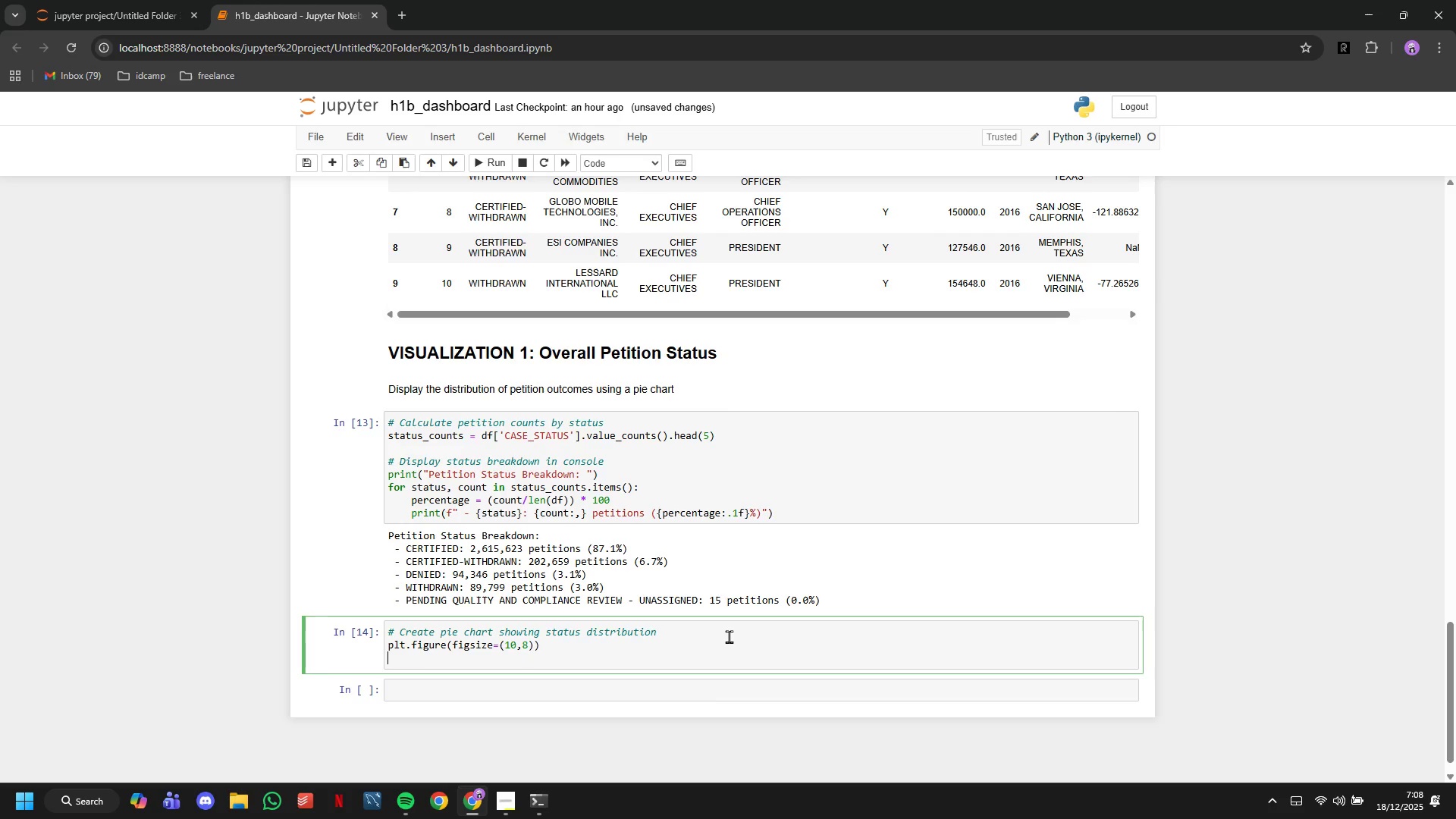 
key(Enter)
 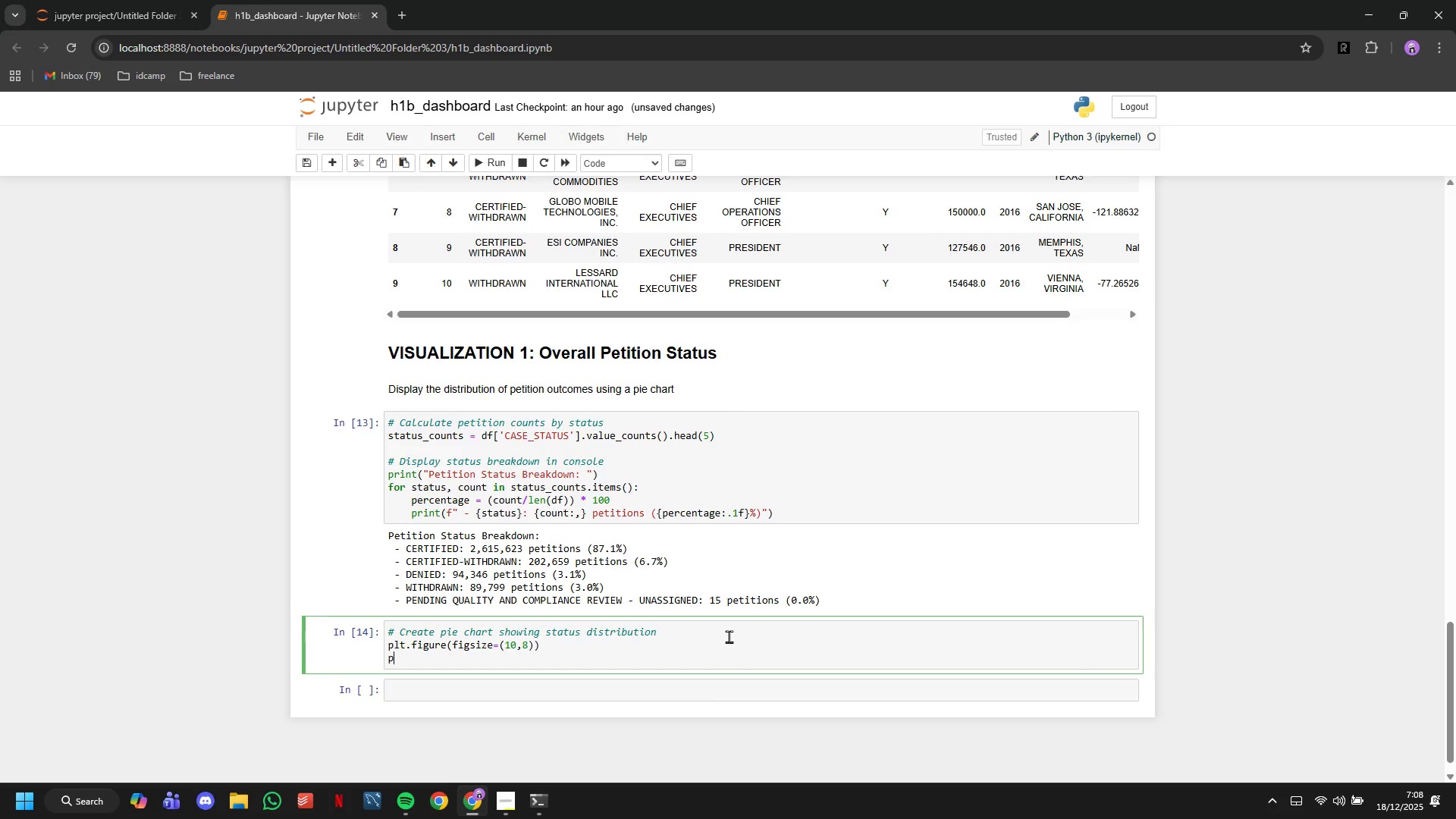 
type(plt.pie(status_counts.valuesm)
key(Backspace)
type(, ka)
key(Backspace)
key(Backspace)
type(label=status_counts.index,autopct='%1.1f%%)
 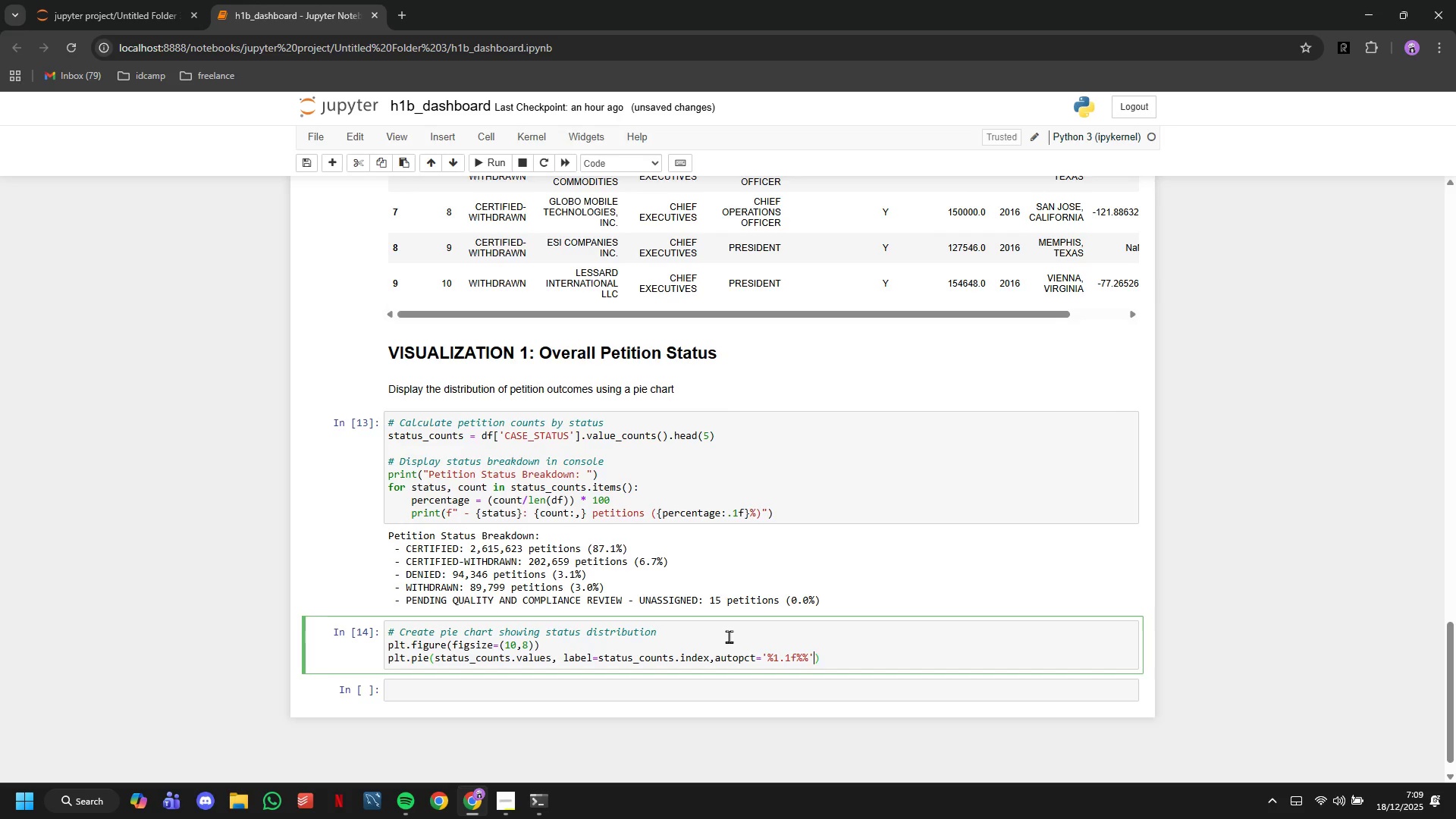 
 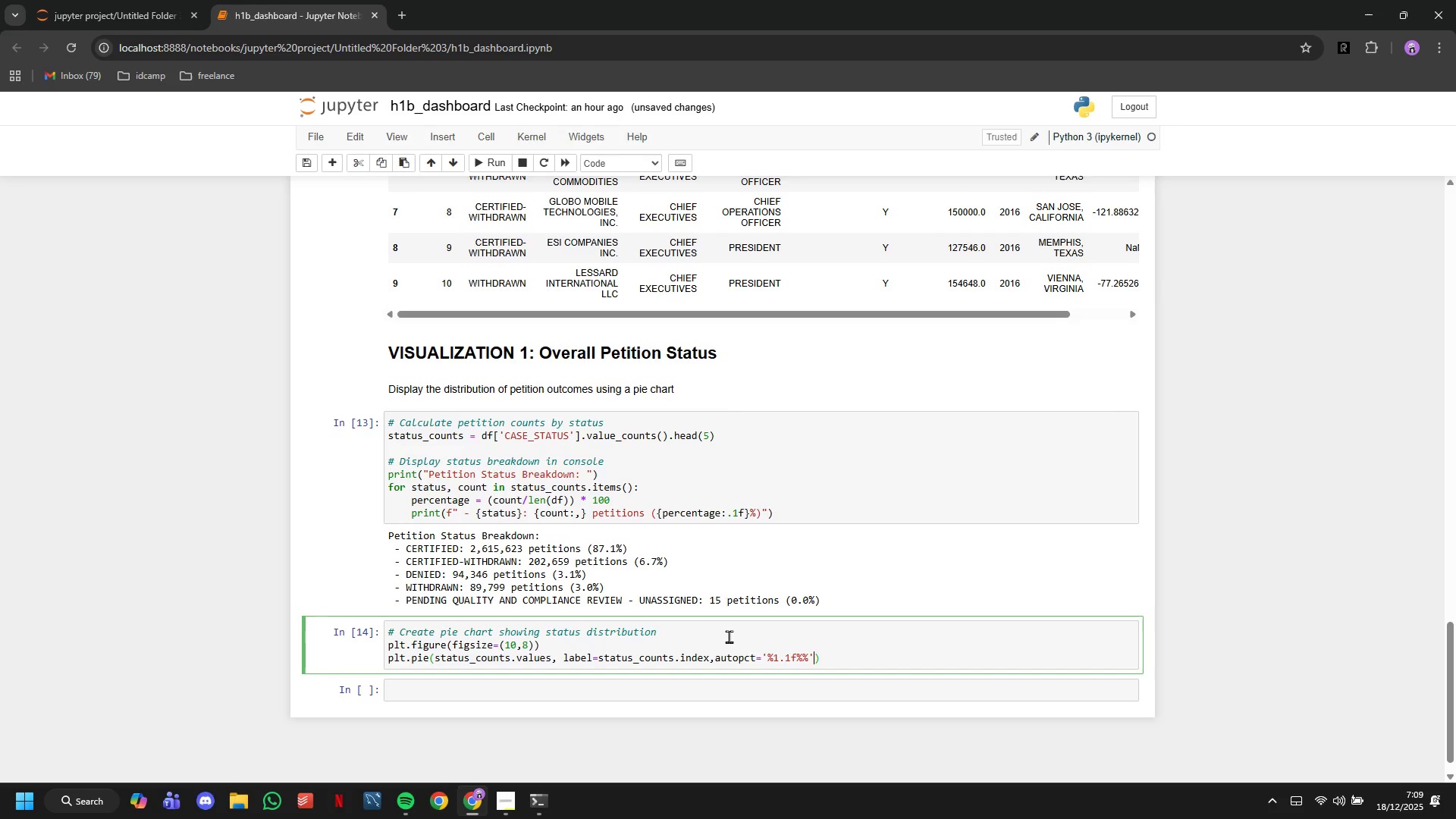 
key(ArrowRight)
 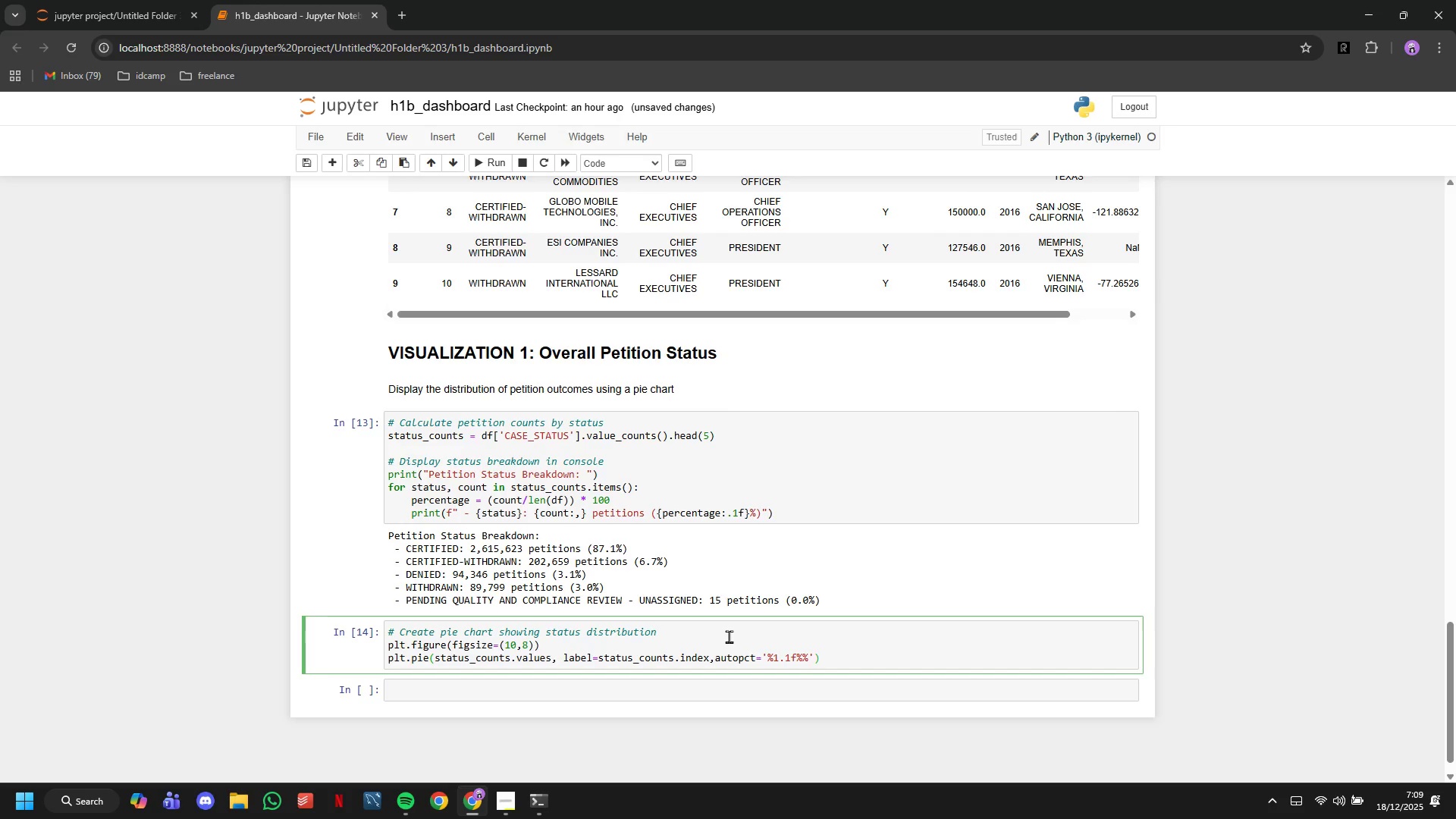 
type(,statr)
key(Backspace)
key(Backspace)
type(rtangle=90)
 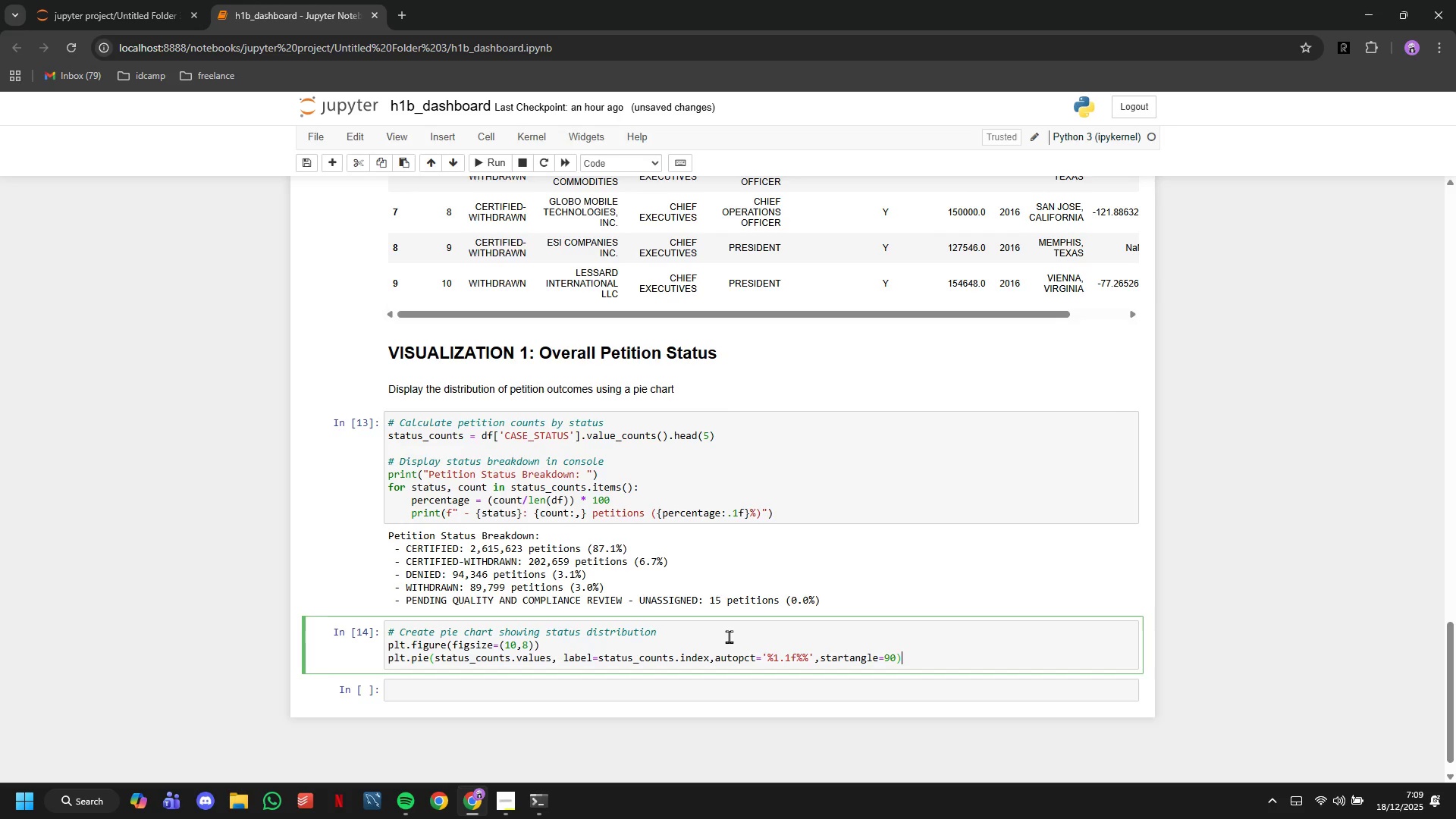 
key(ArrowRight)
 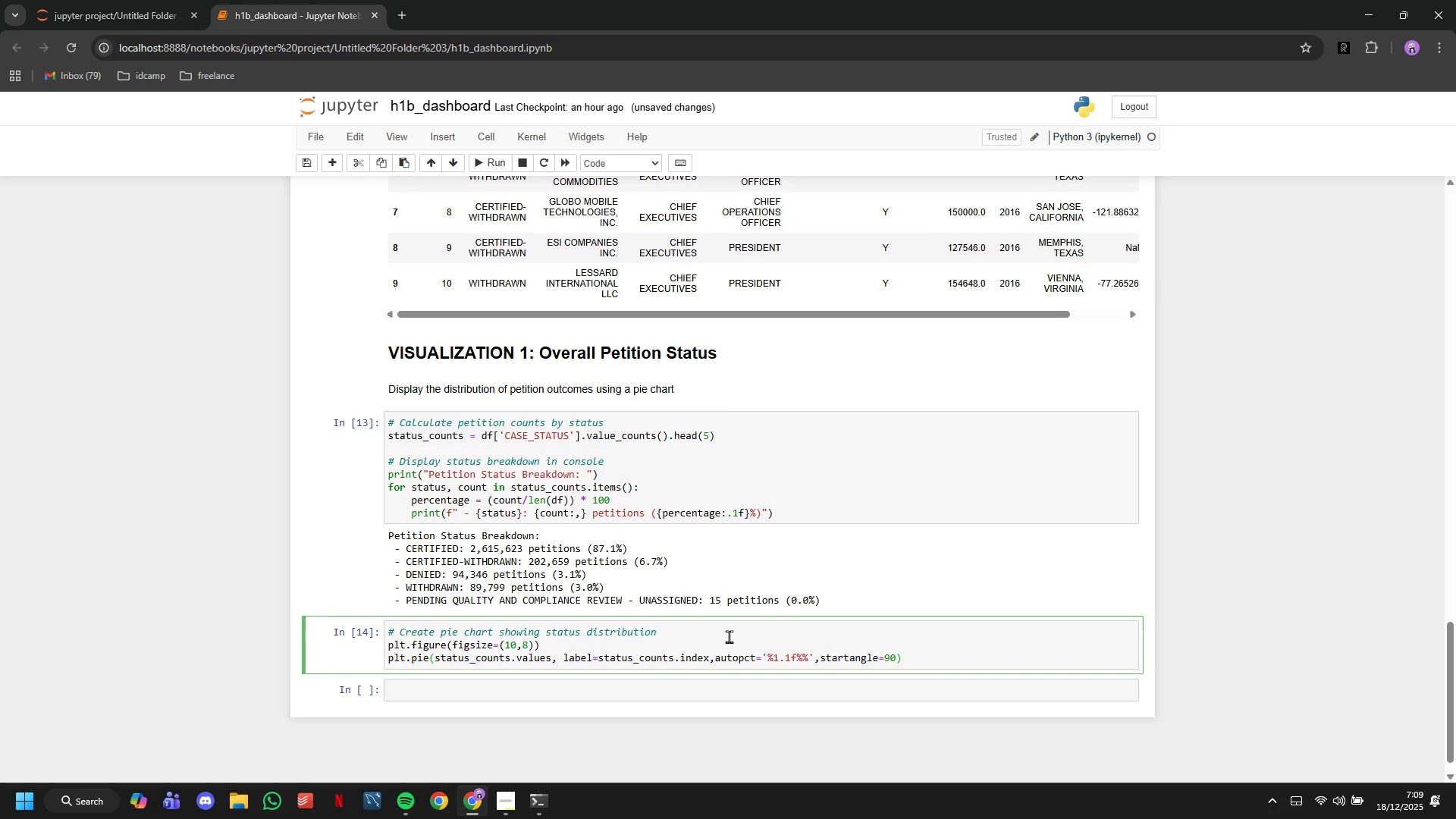 
key(Enter)
 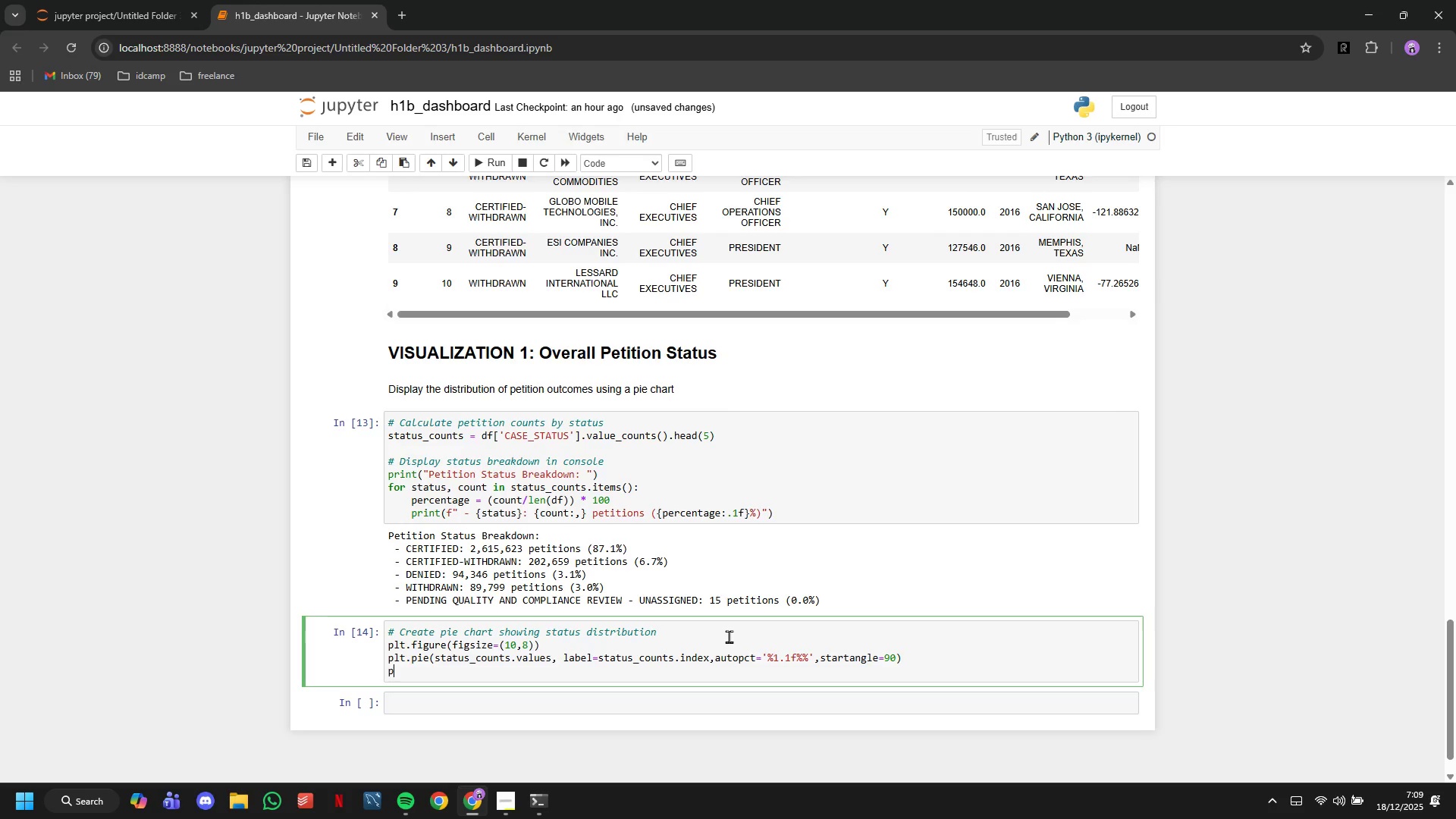 
type(plt.title("H-1B Petition Status Distribution (2011-2016)
 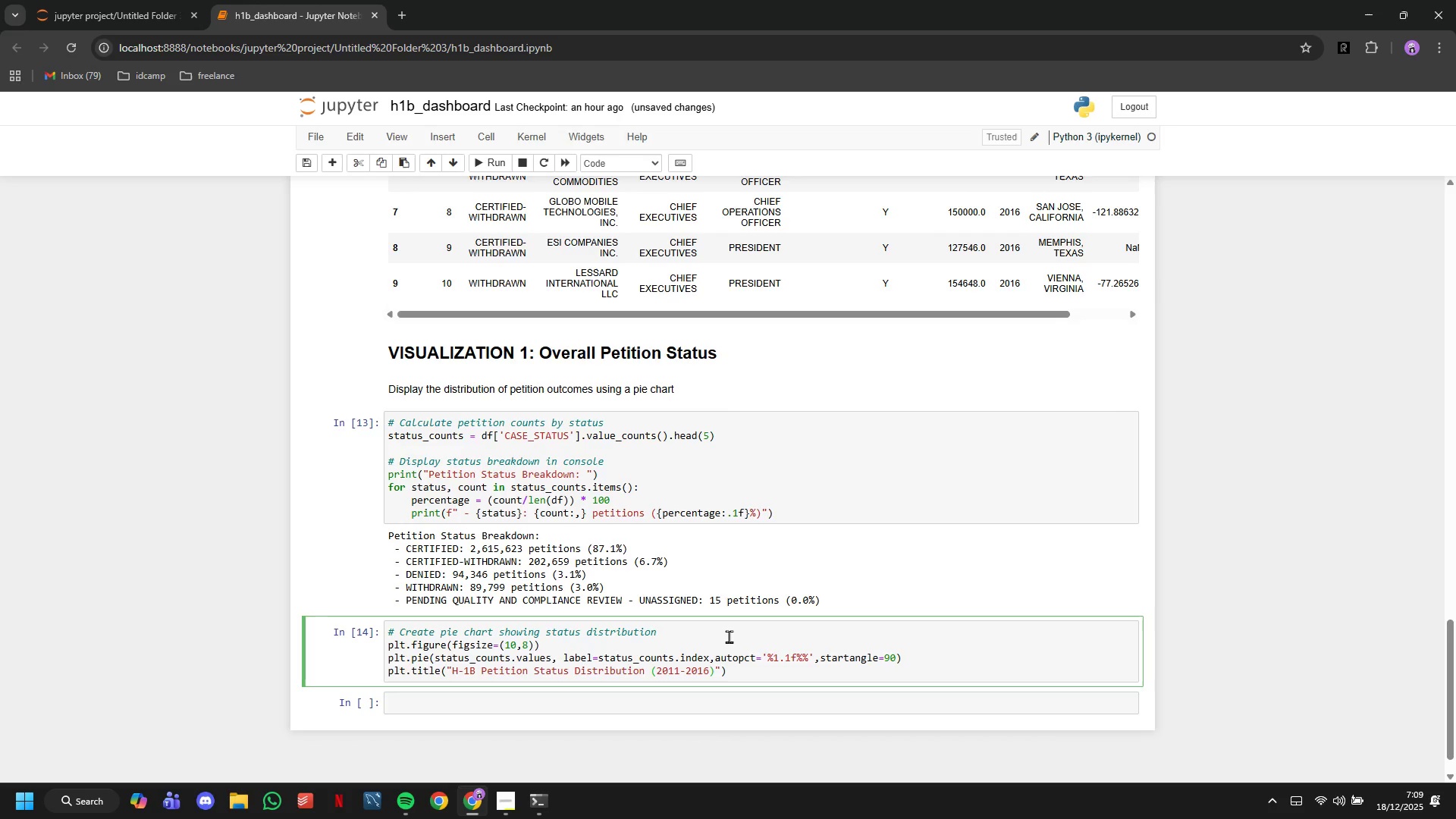 
key(ArrowRight)
 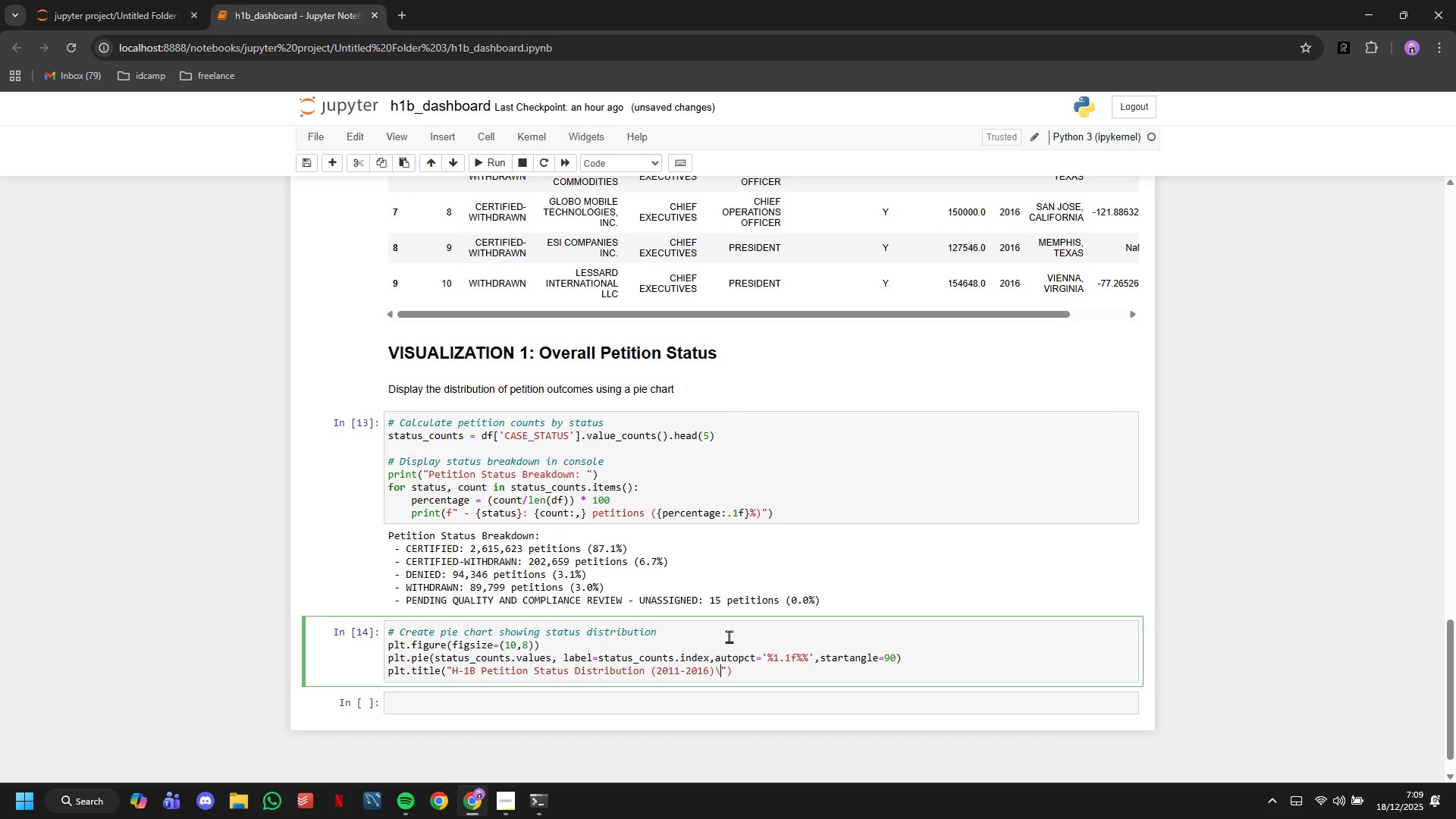 
type(\n Total Tep)
key(Backspace)
key(Backspace)
key(Backspace)
type(Petitions: {l)
key(Backspace)
type(:,)
 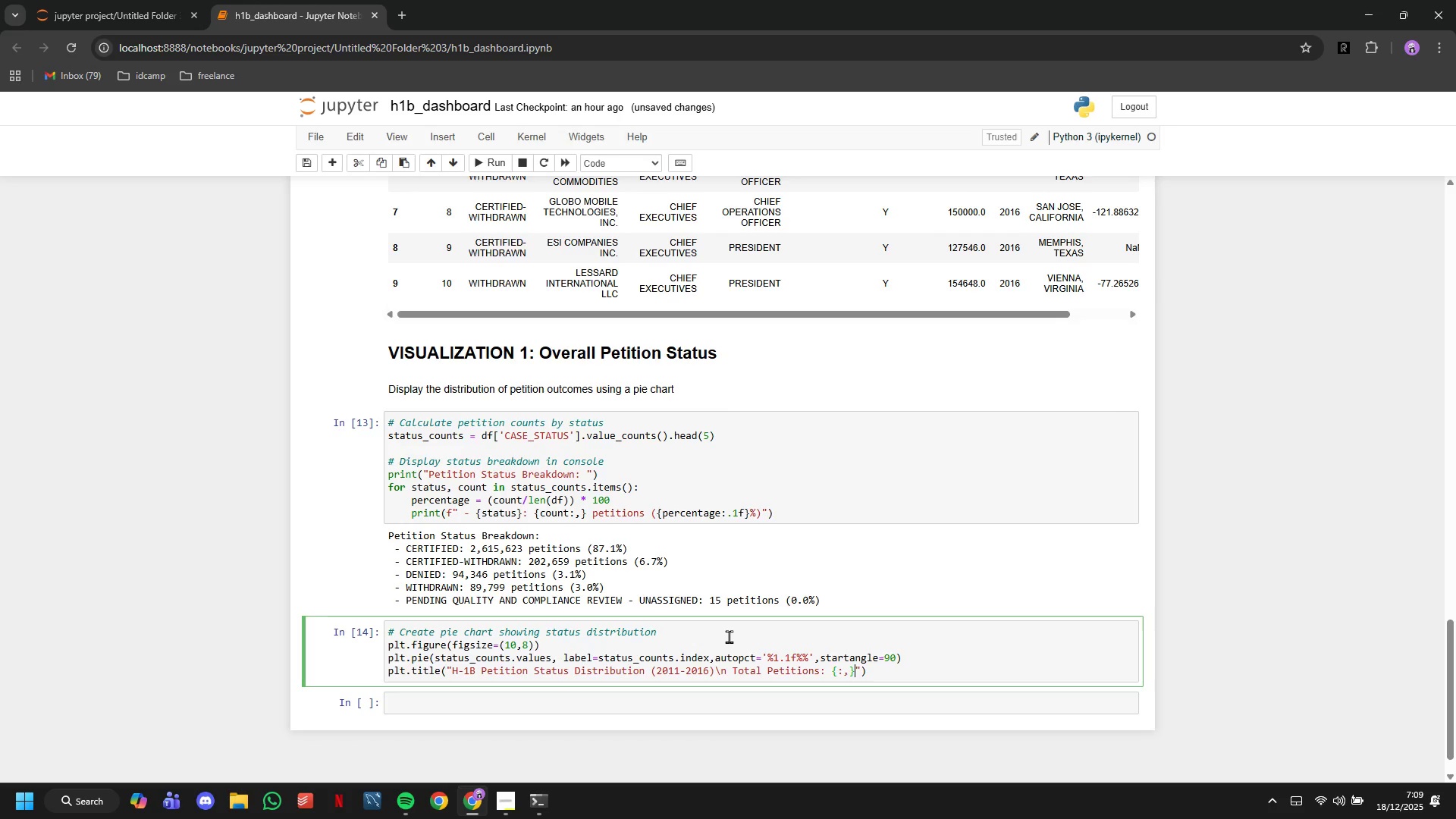 
 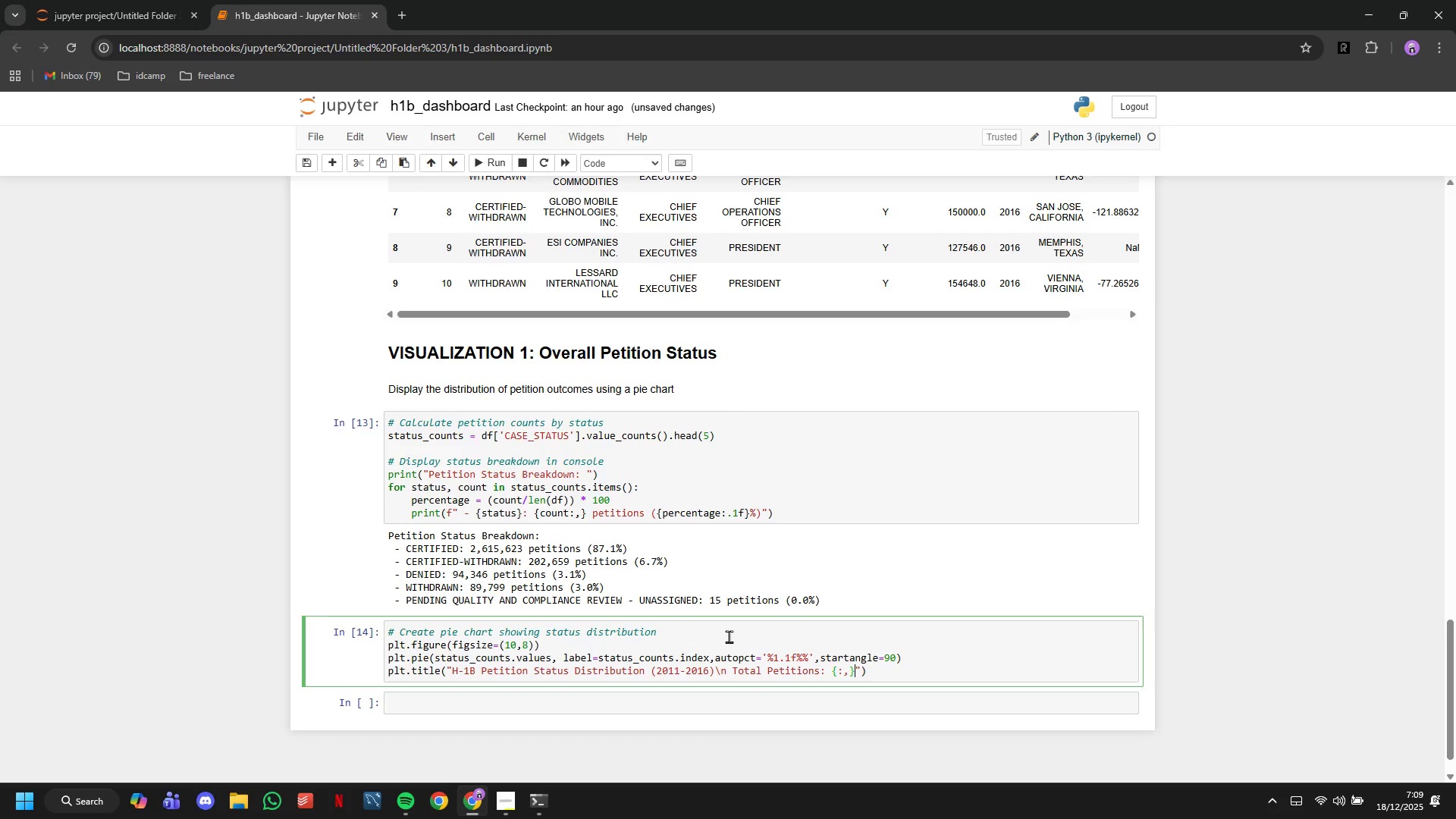 
key(ArrowRight)
 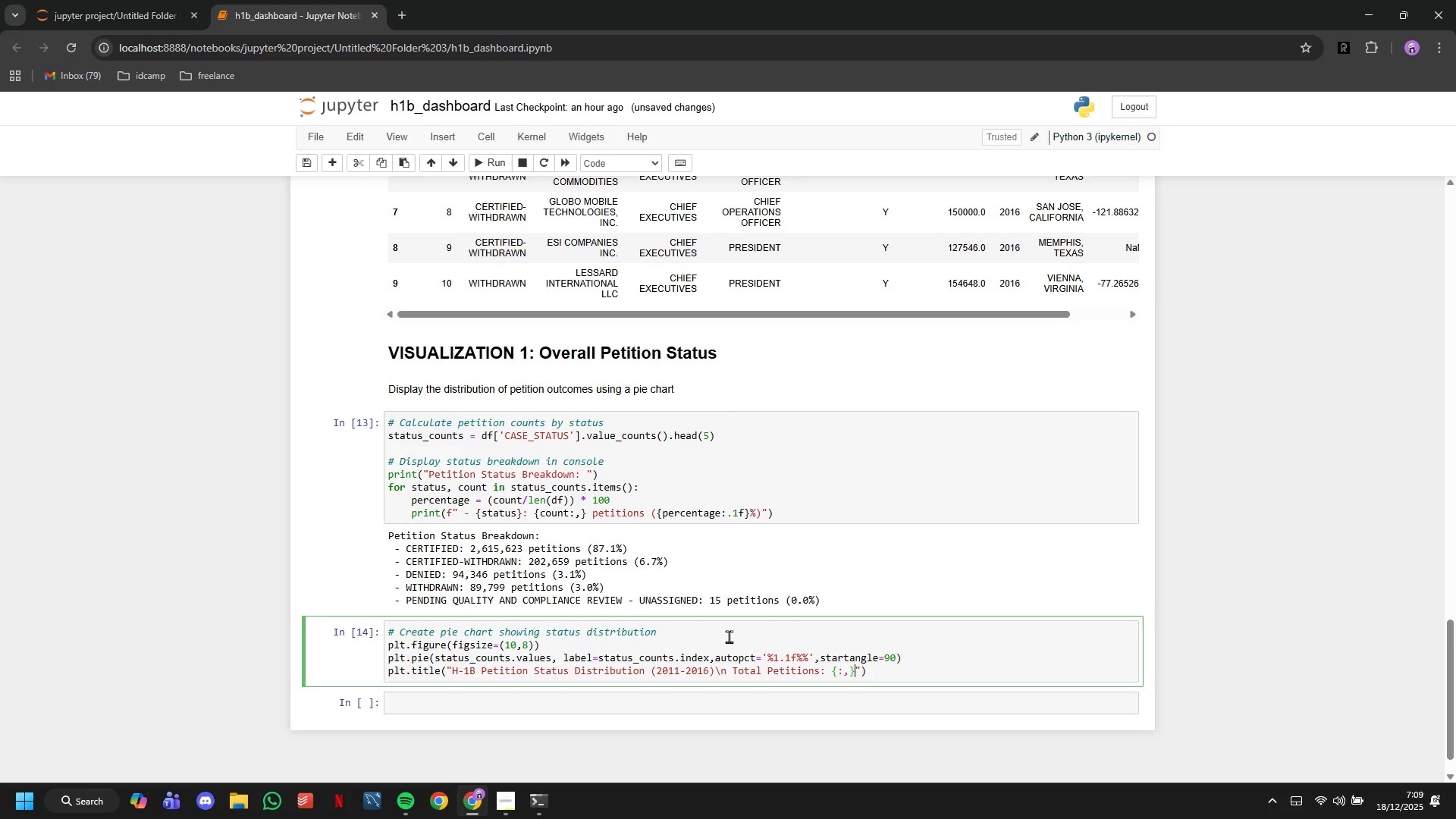 
wait(5.33)
 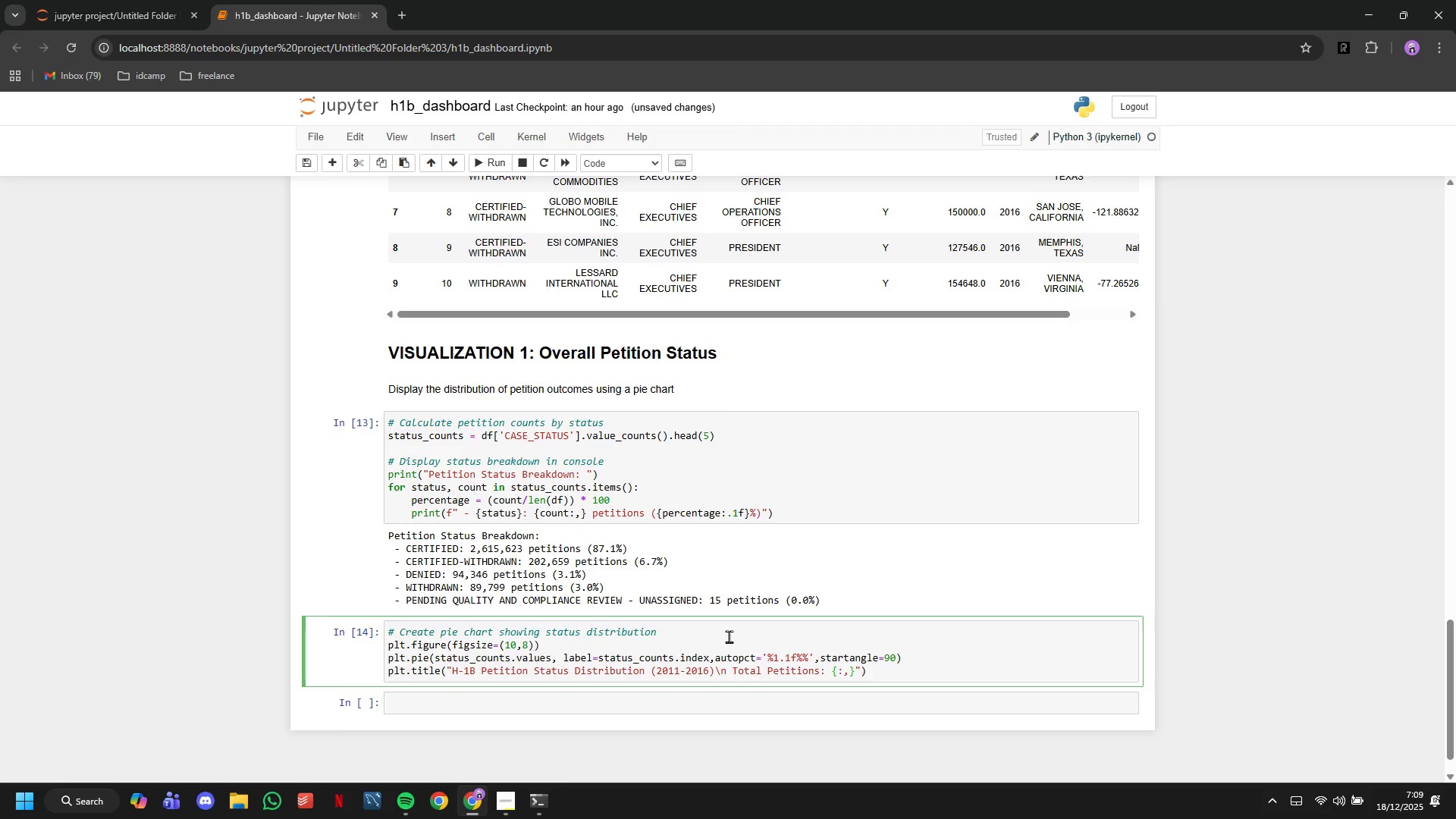 
key(ArrowRight)
 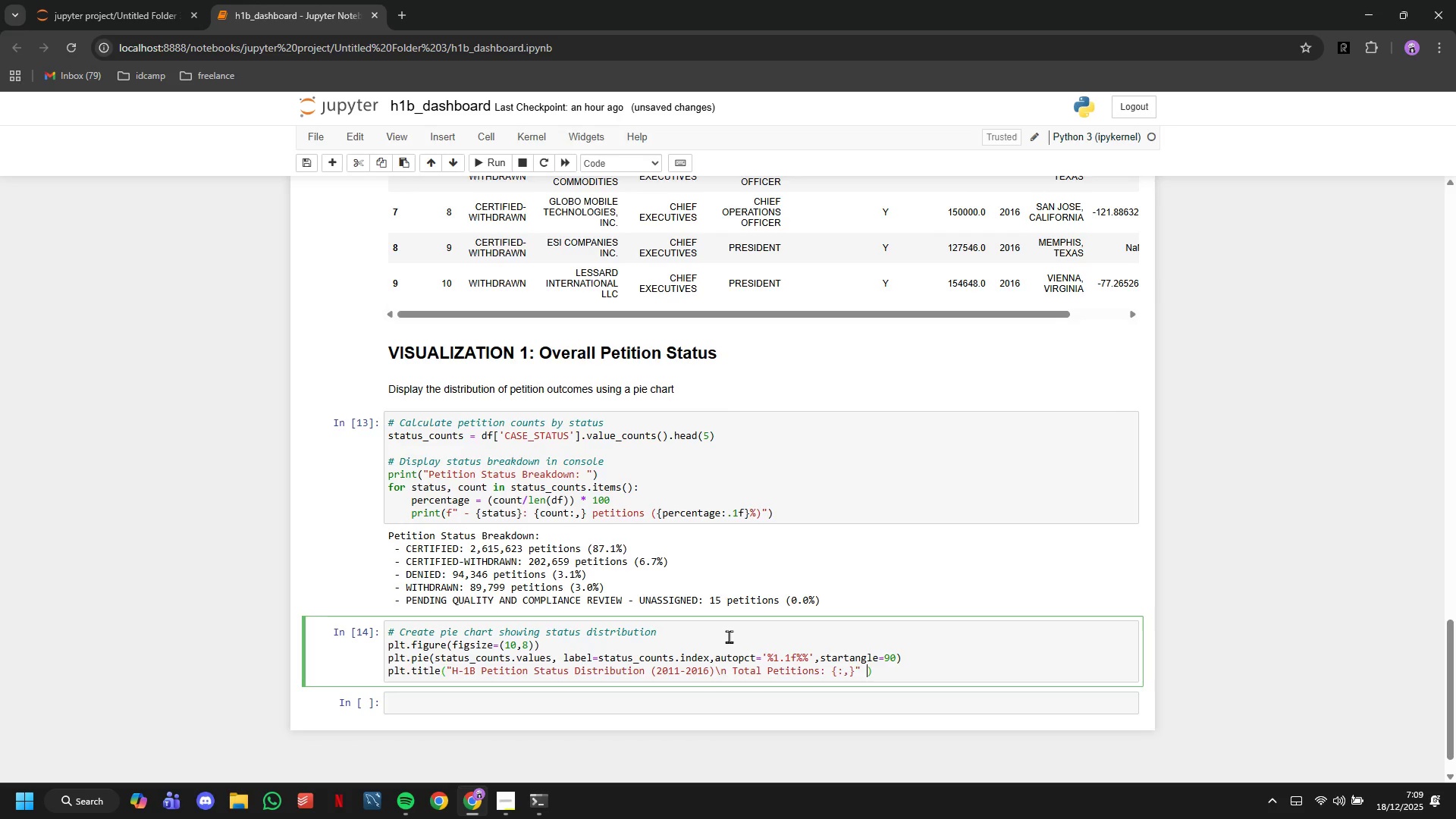 
type( )
key(Backspace)
type(.format(len(df)
 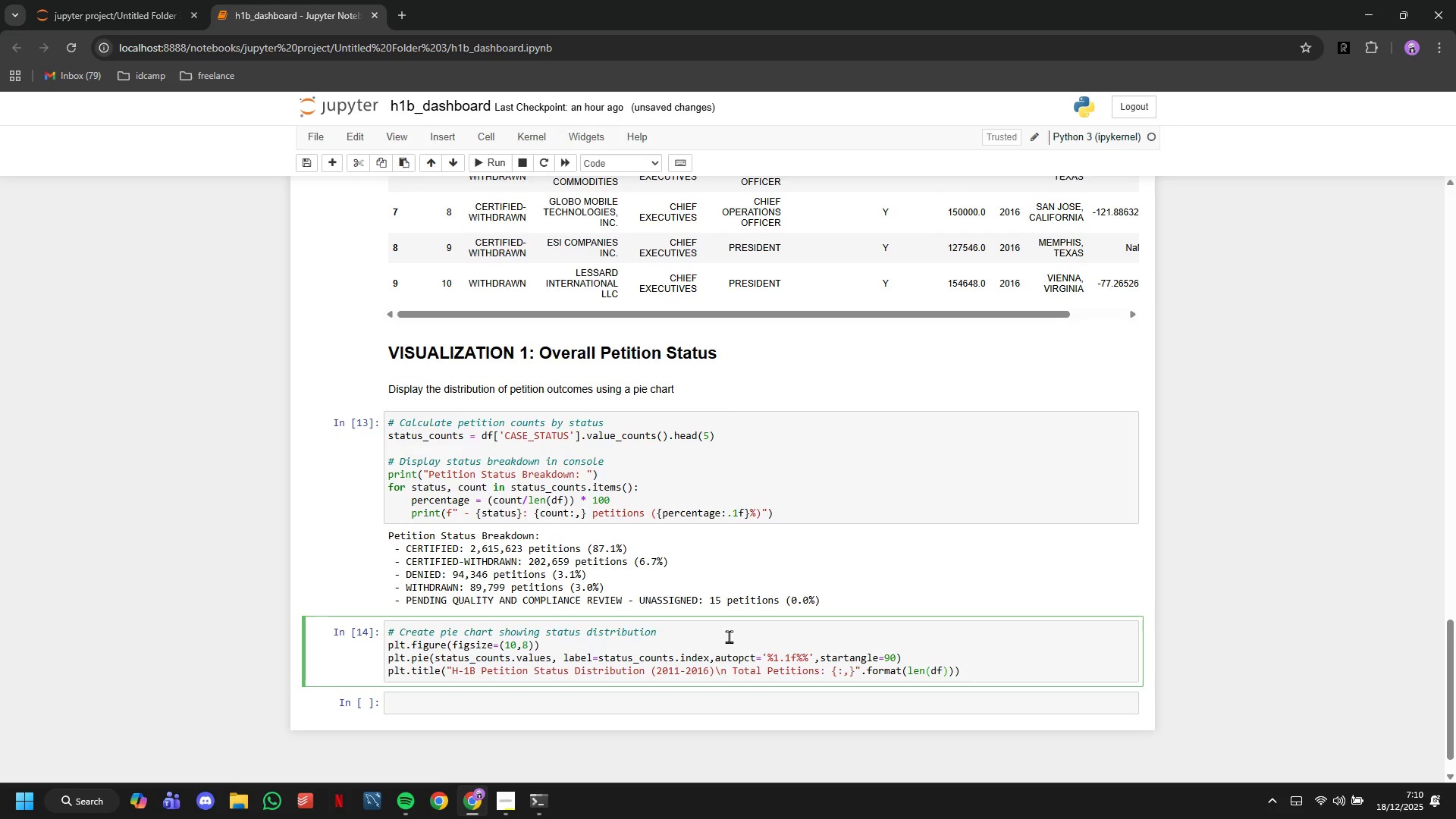 
 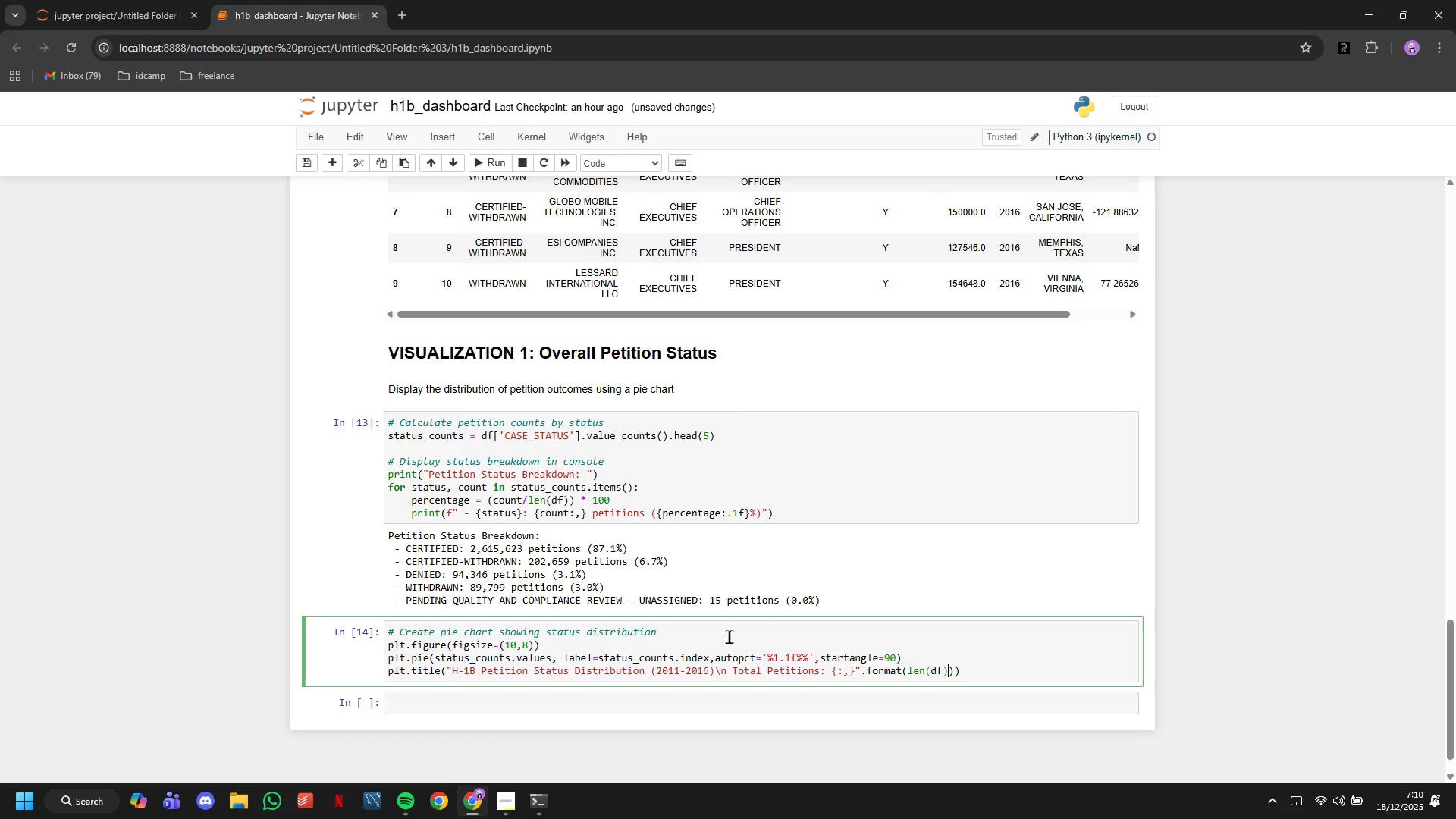 
key(ArrowRight)
 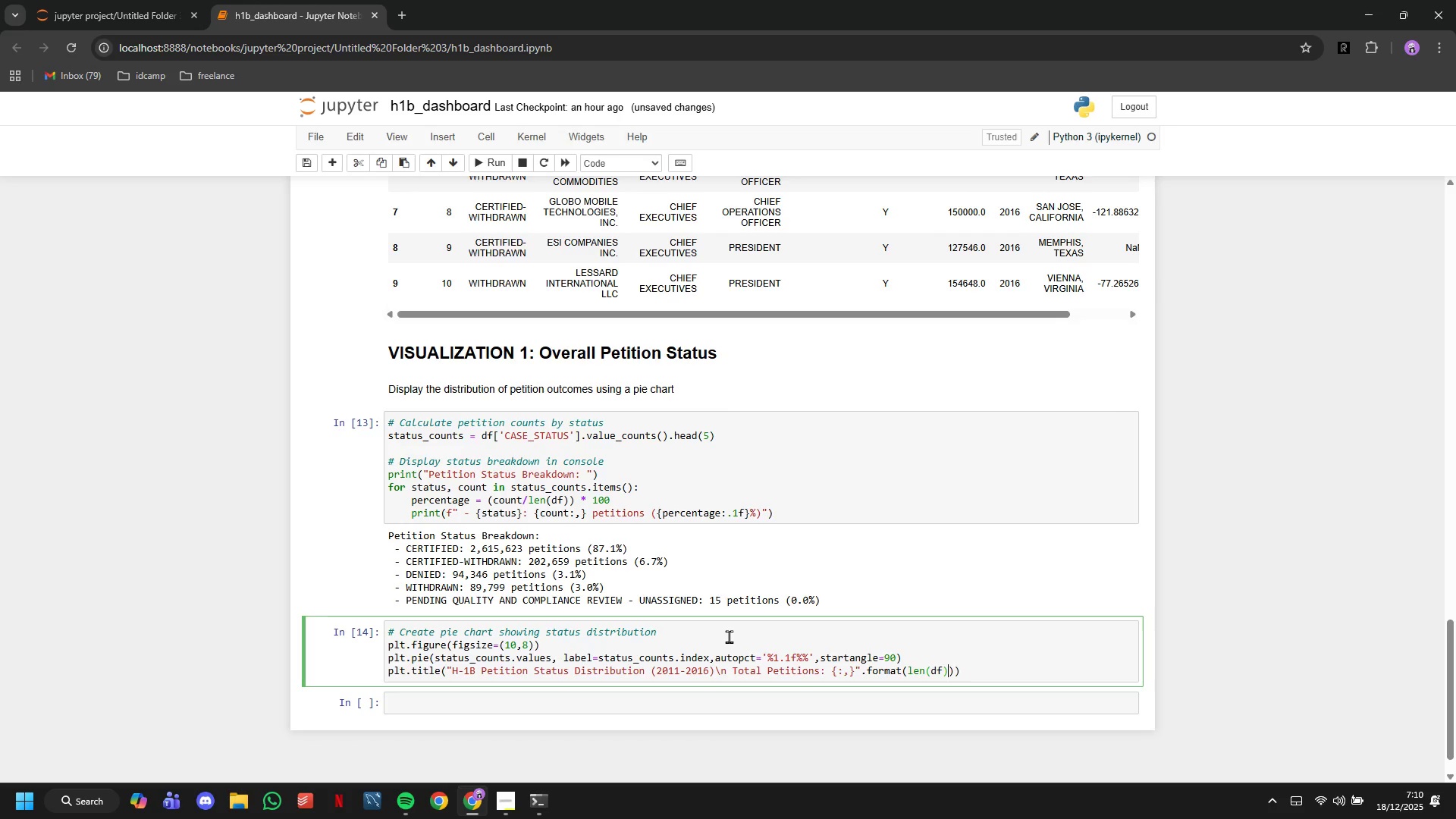 
key(ArrowRight)
 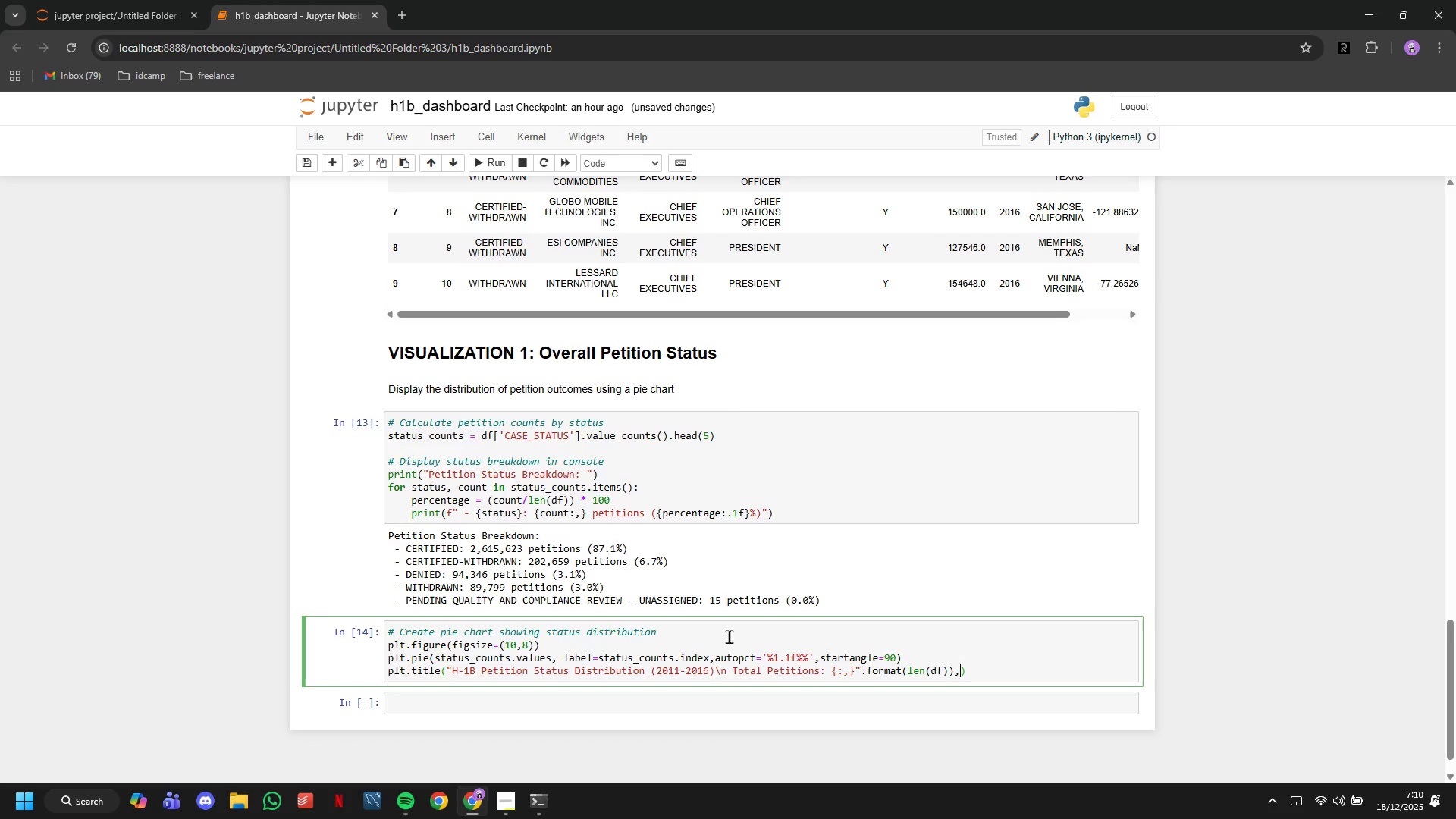 
type(,fontsize=14, fontweight='bold)
 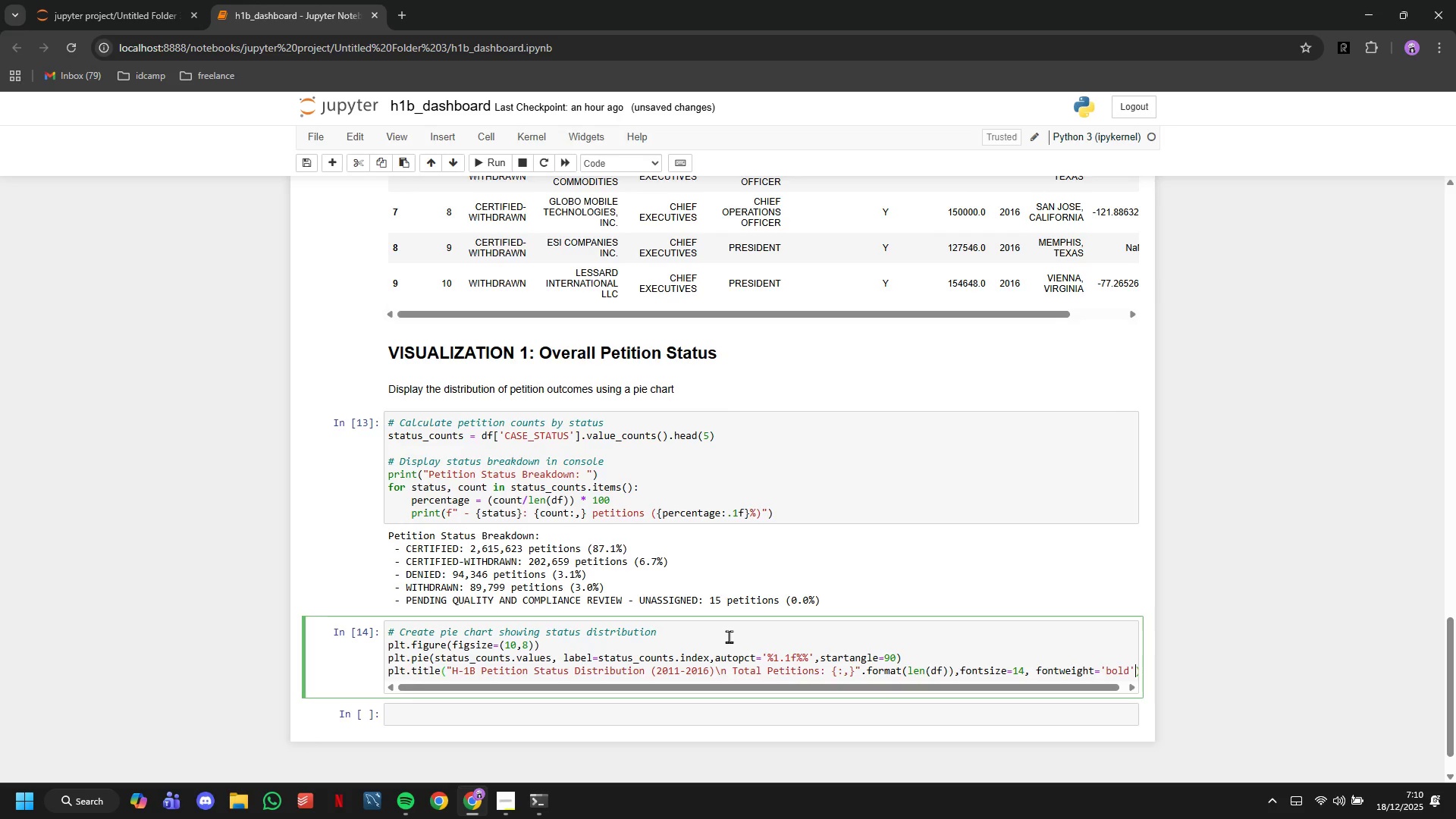 
key(ArrowRight)
 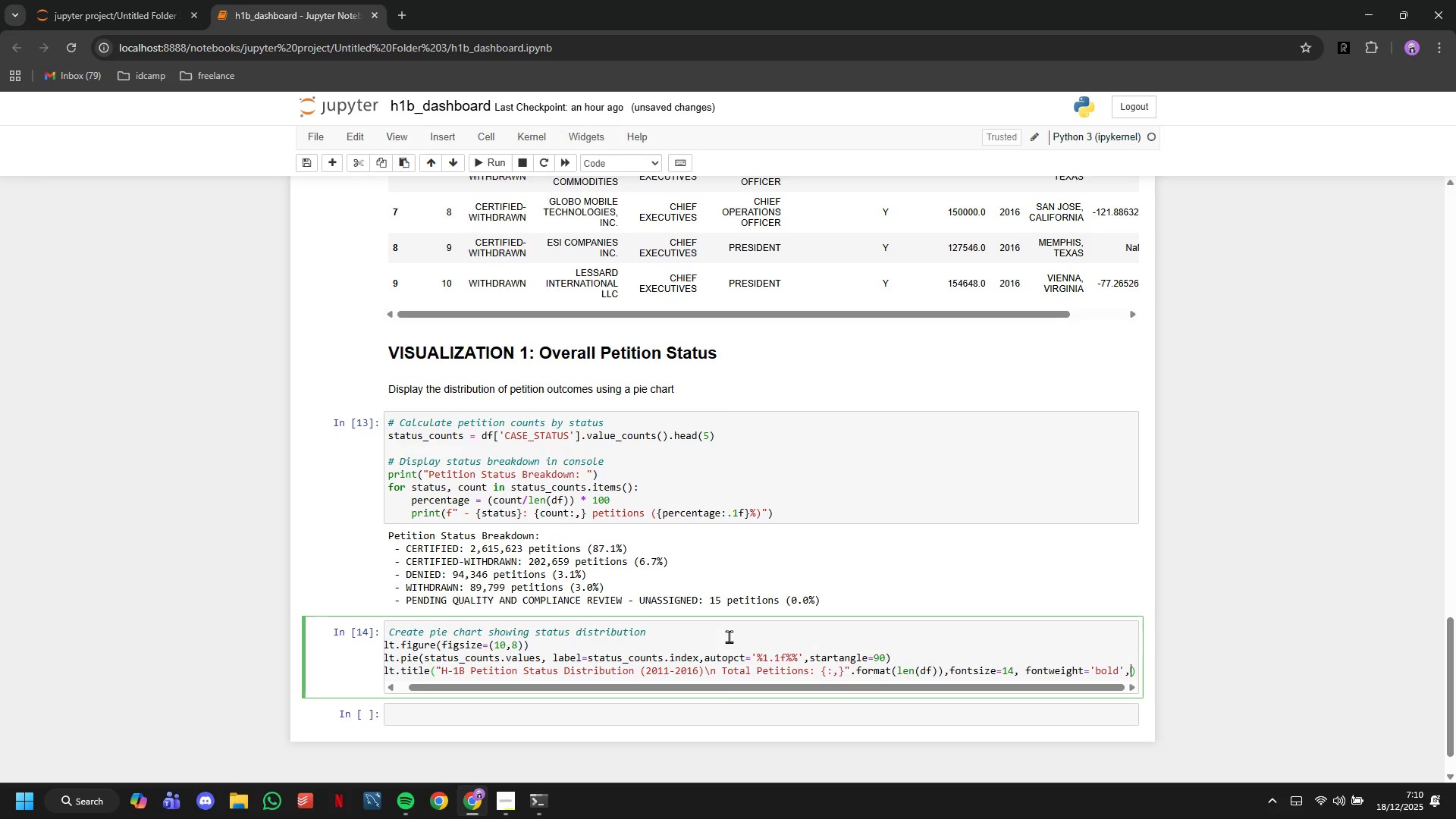 
type(,pad=20)
 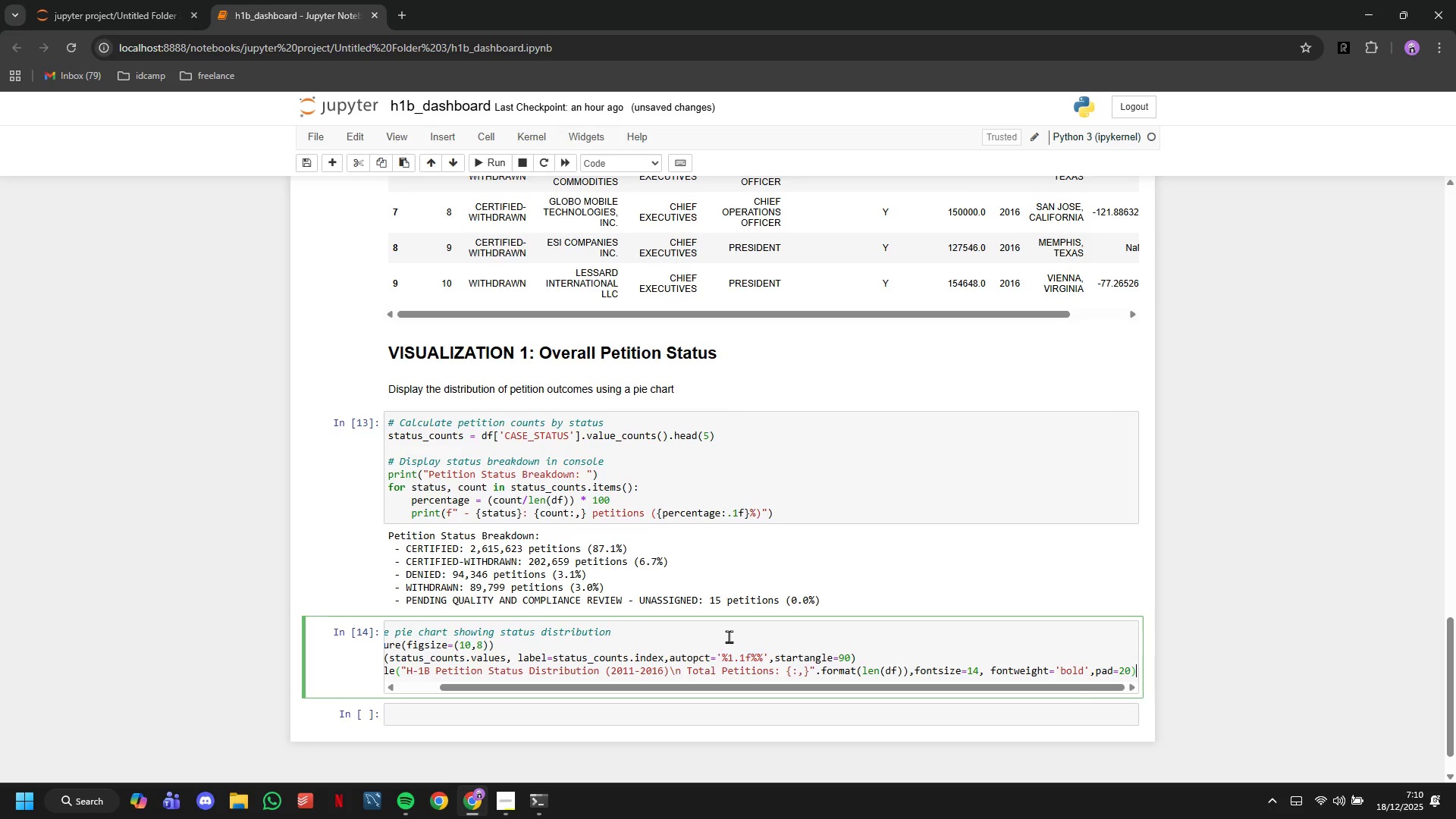 
key(ArrowRight)
 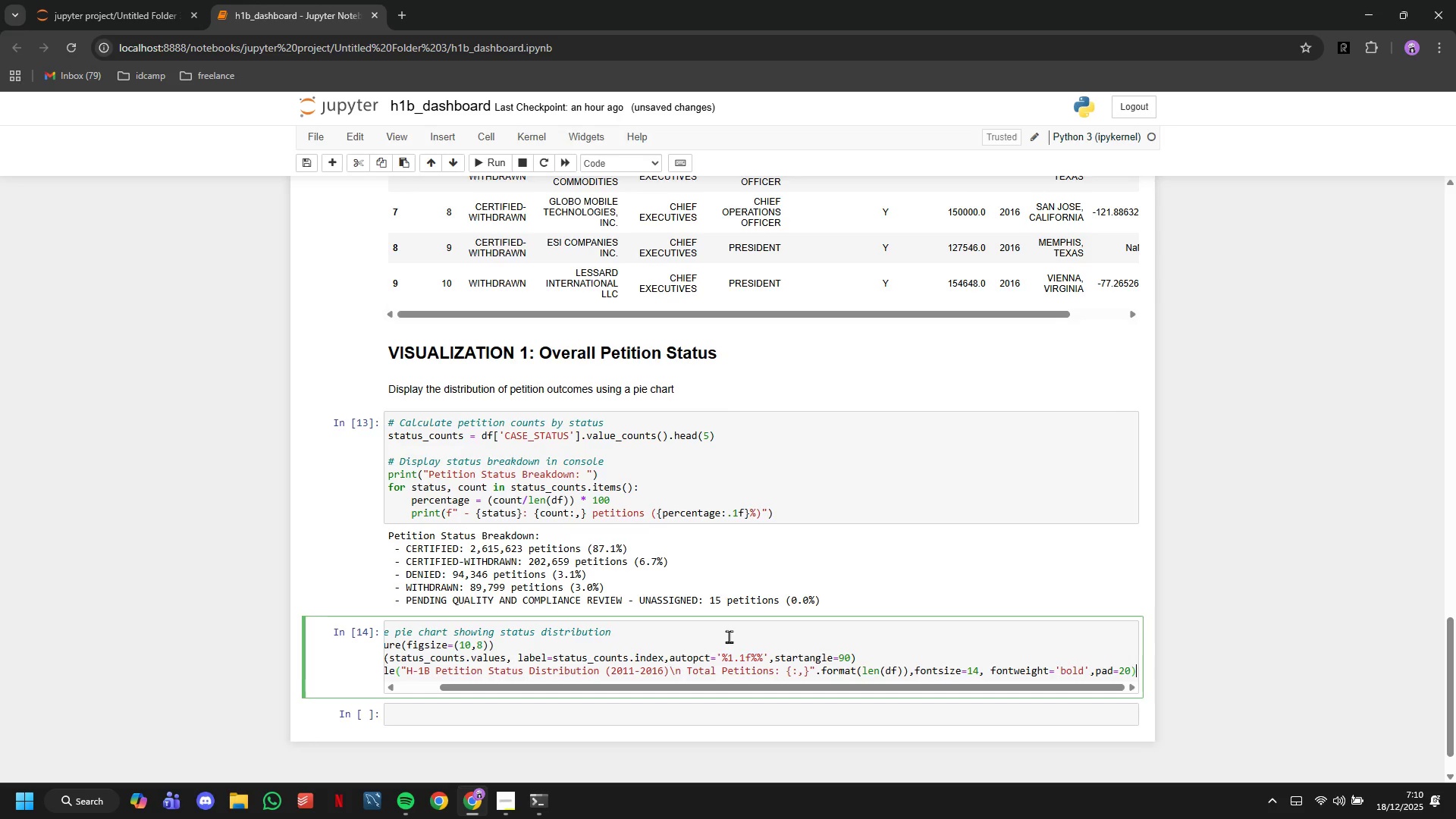 
key(ArrowRight)
 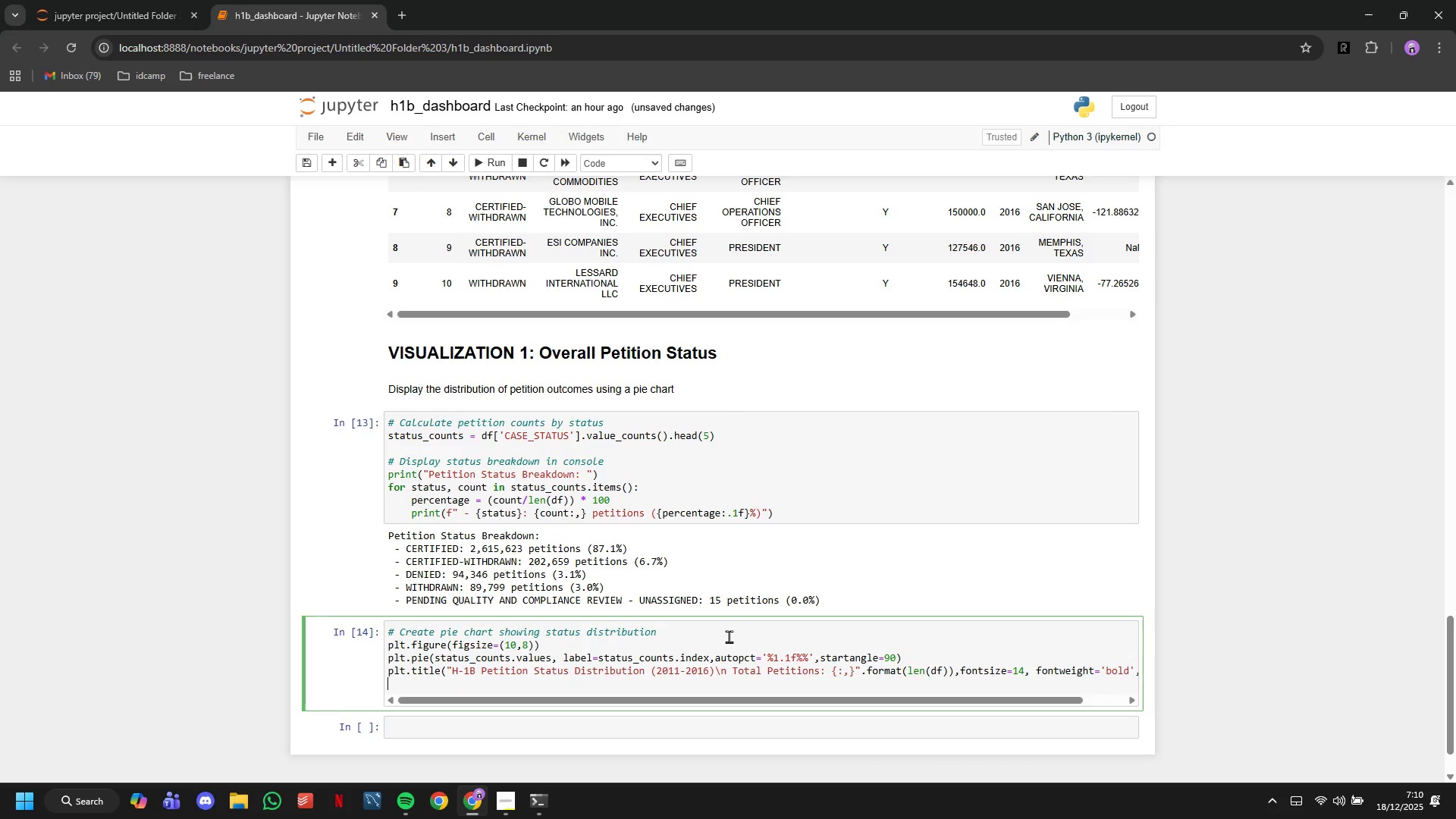 
key(Enter)
 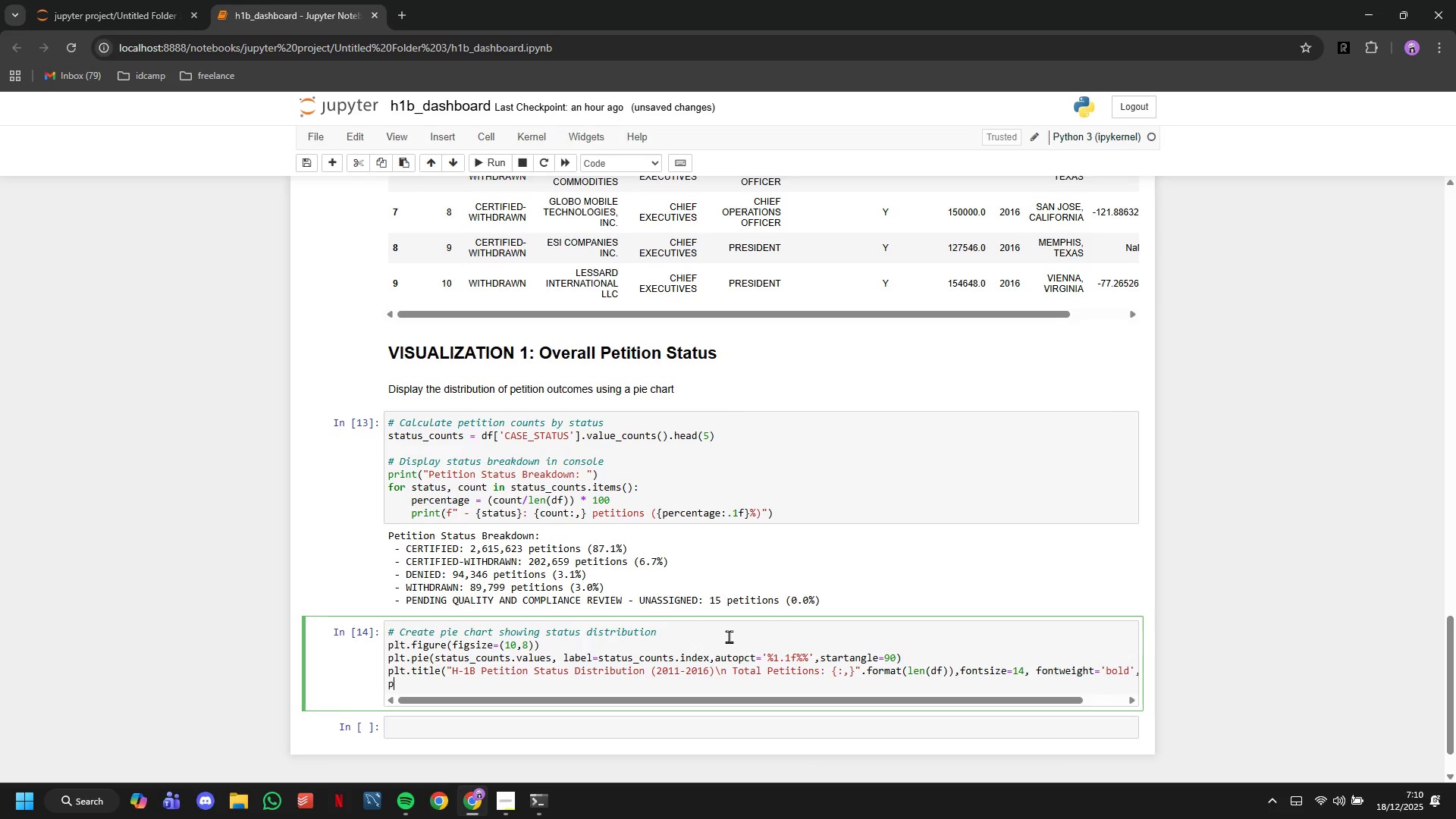 
type(plt.tight_layout()
 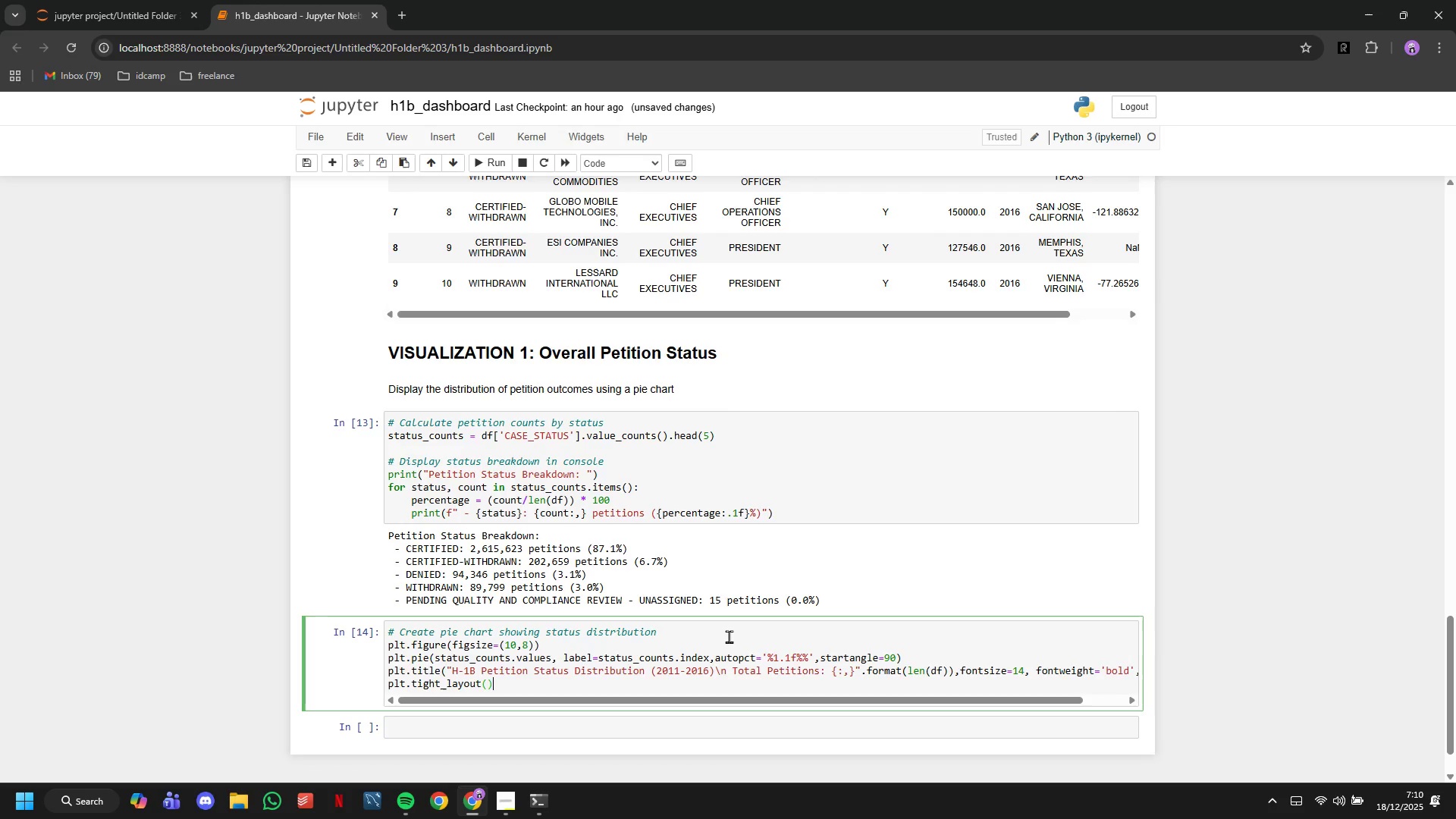 
 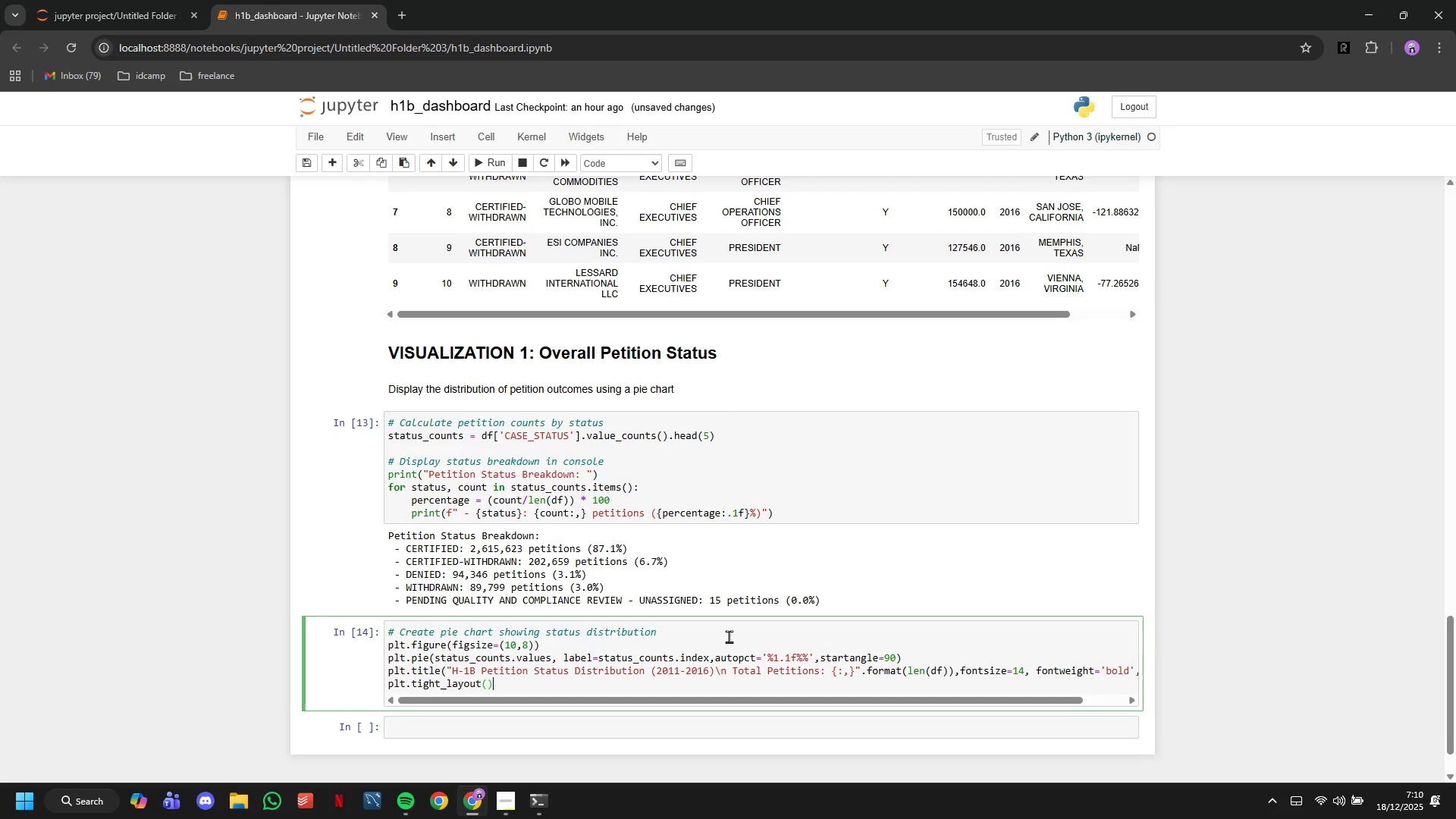 
key(ArrowRight)
 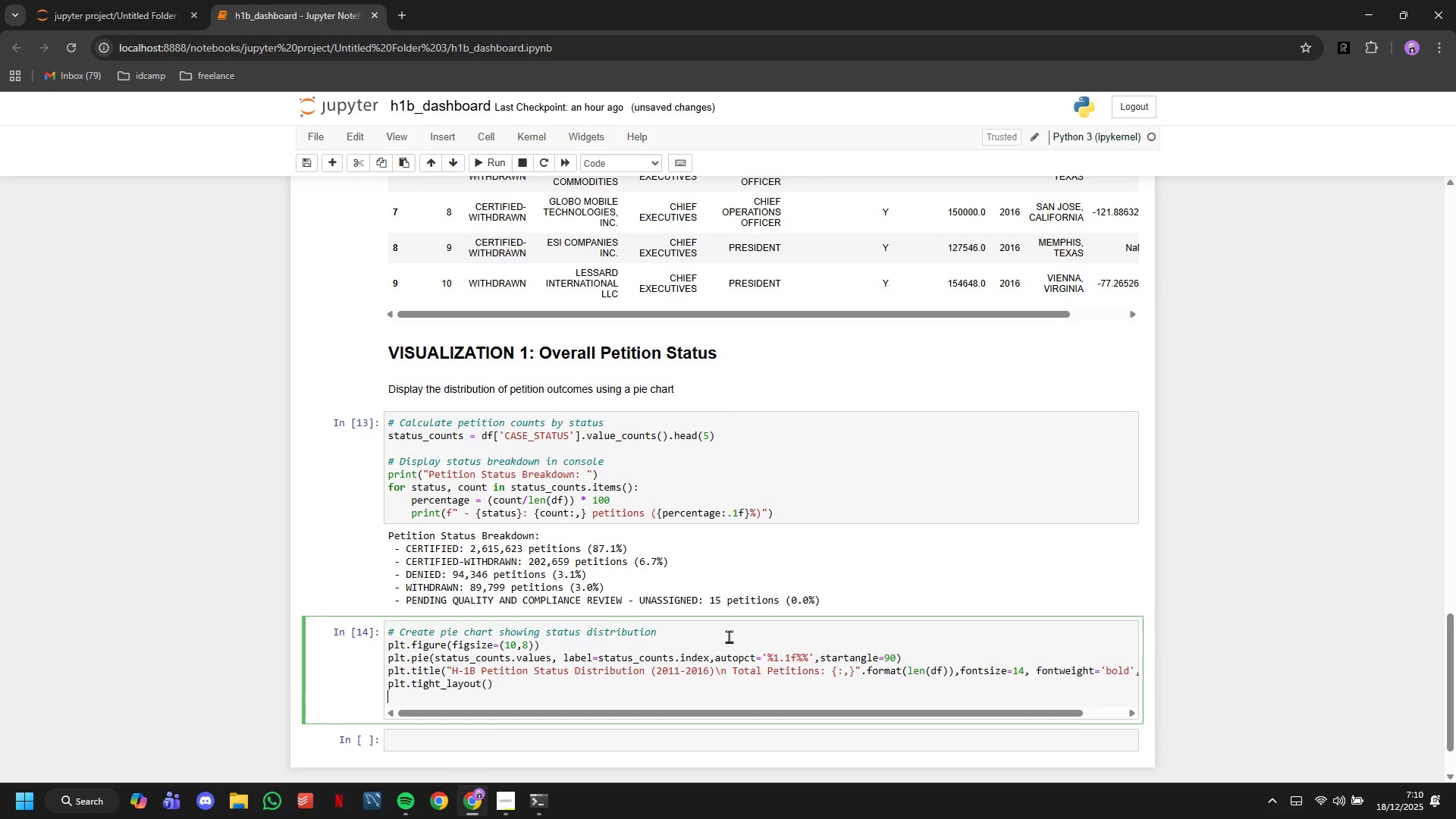 
key(Enter)
 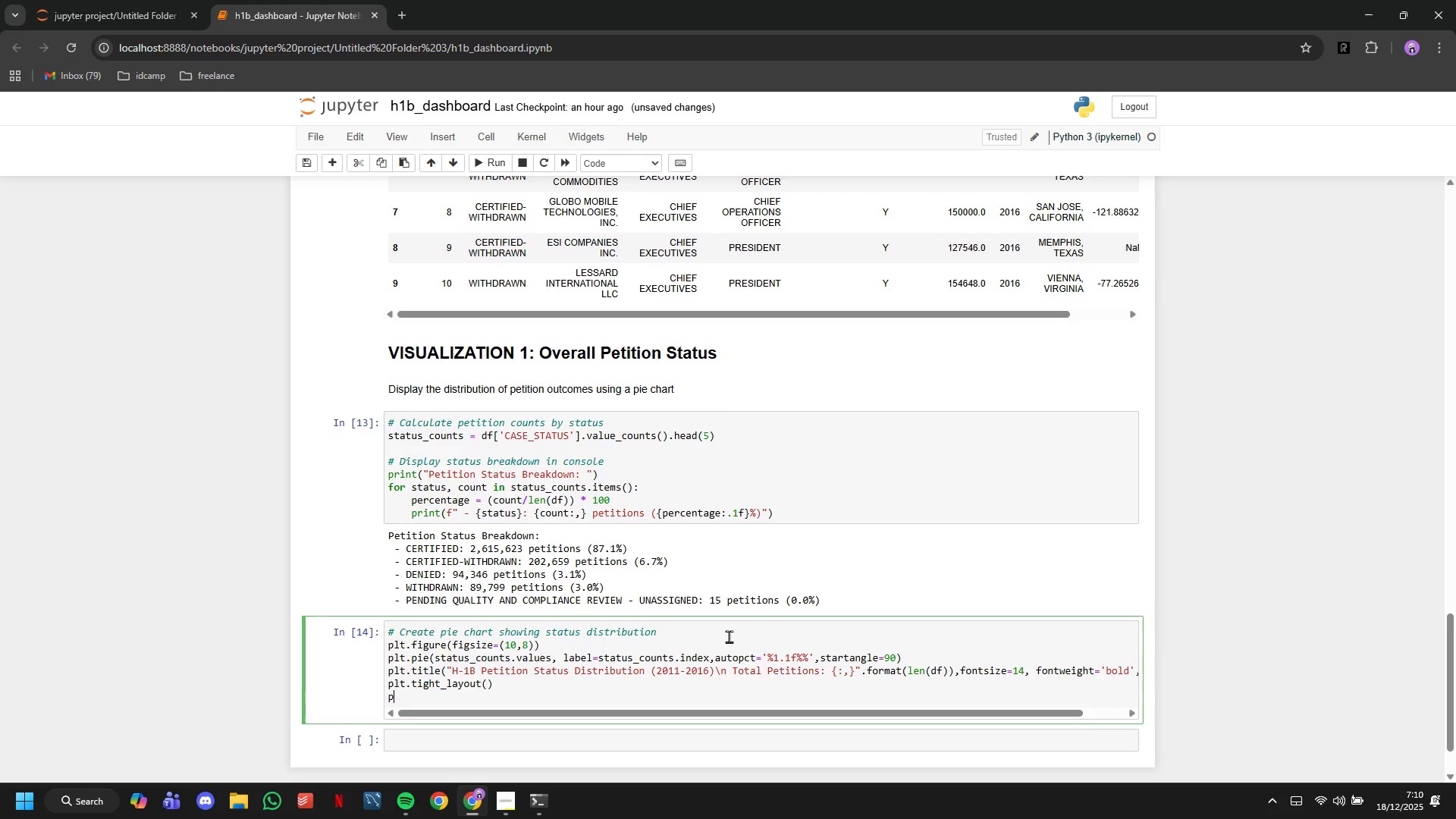 
type(plt,)
key(Backspace)
type(.show()
 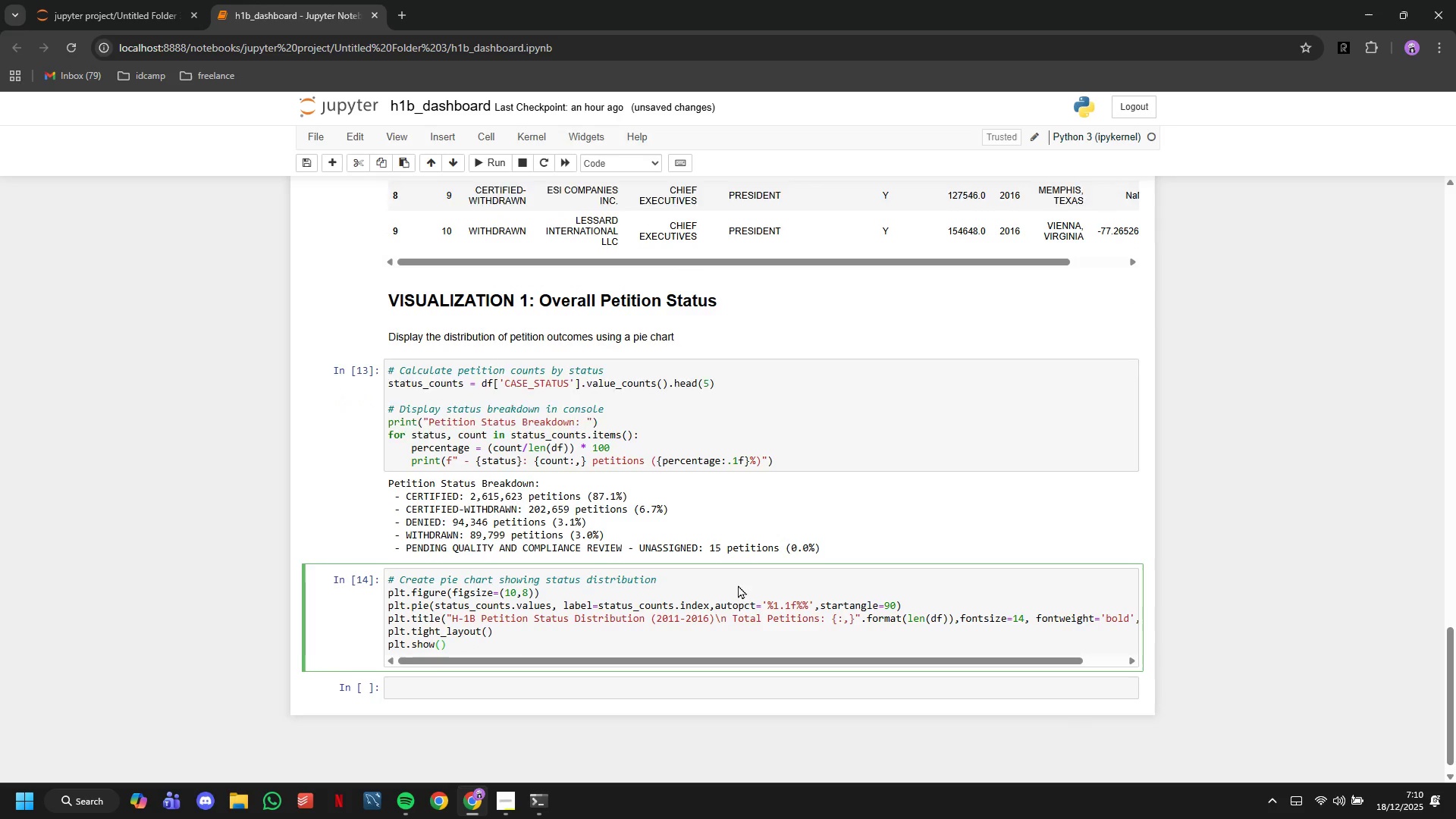 
scroll: coordinate [738, 585], scroll_direction: down, amount: 7.0
 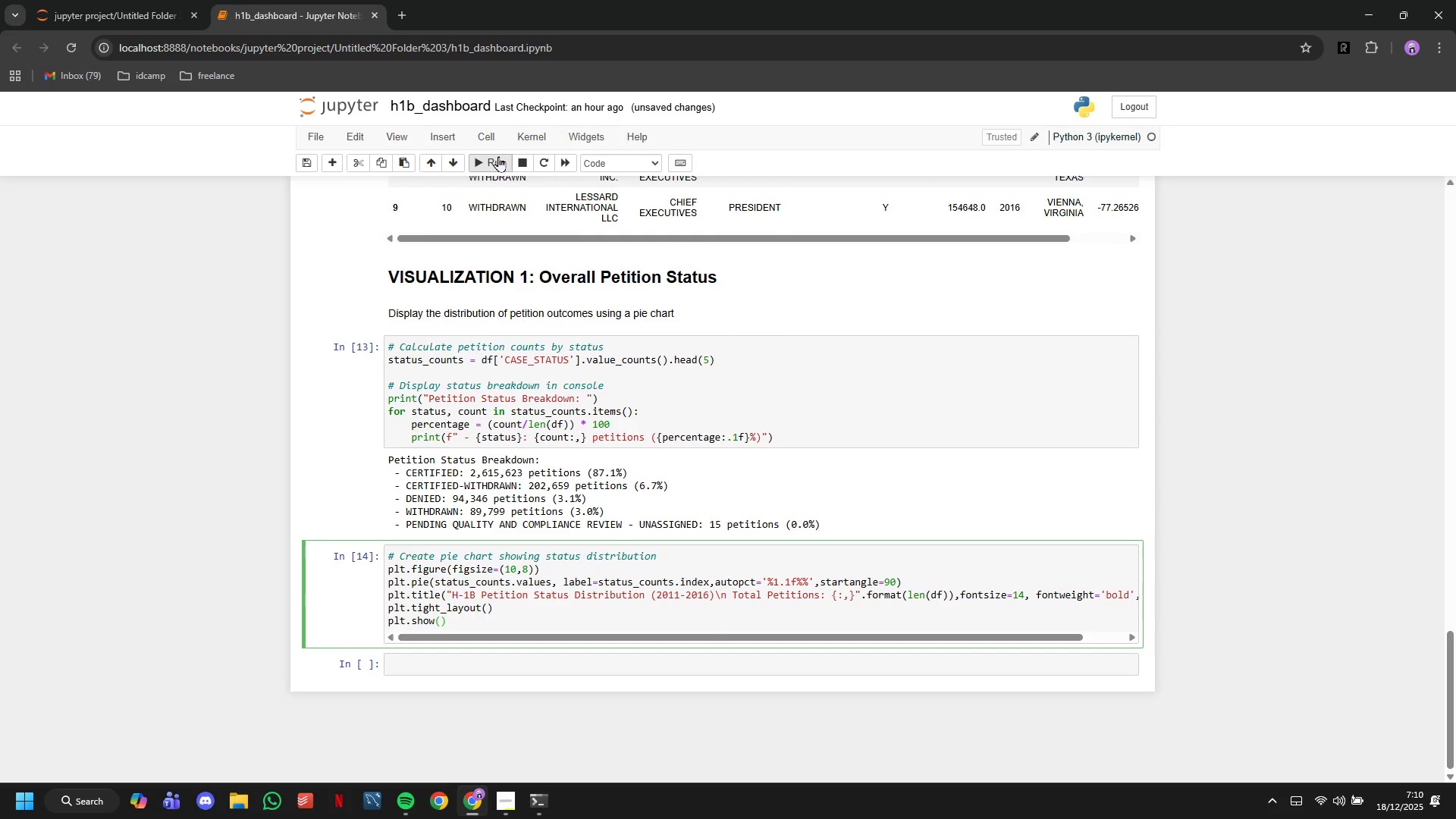 
left_click([498, 156])
 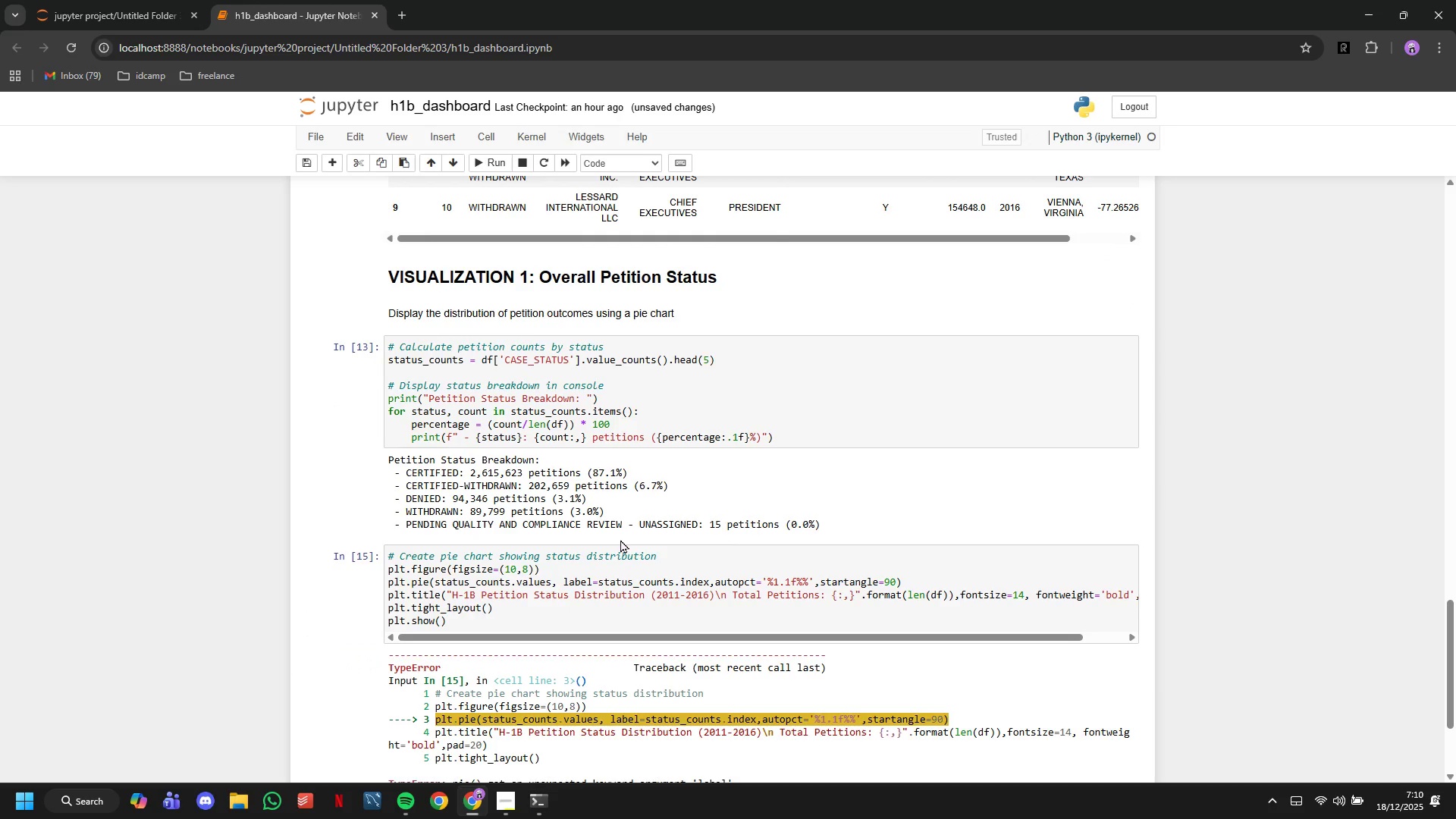 
wait(6.42)
 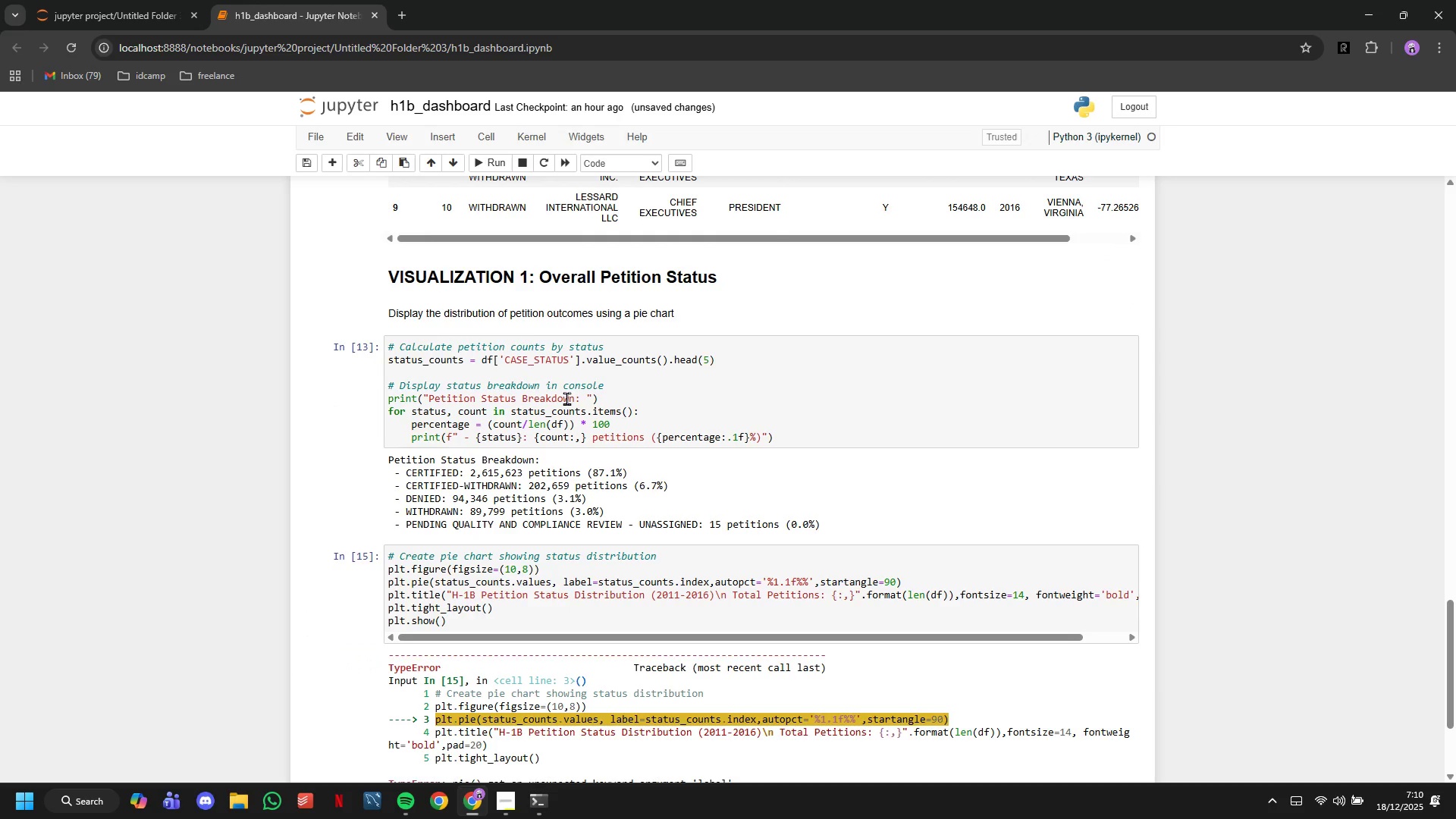 
scroll: coordinate [620, 539], scroll_direction: down, amount: 3.0
 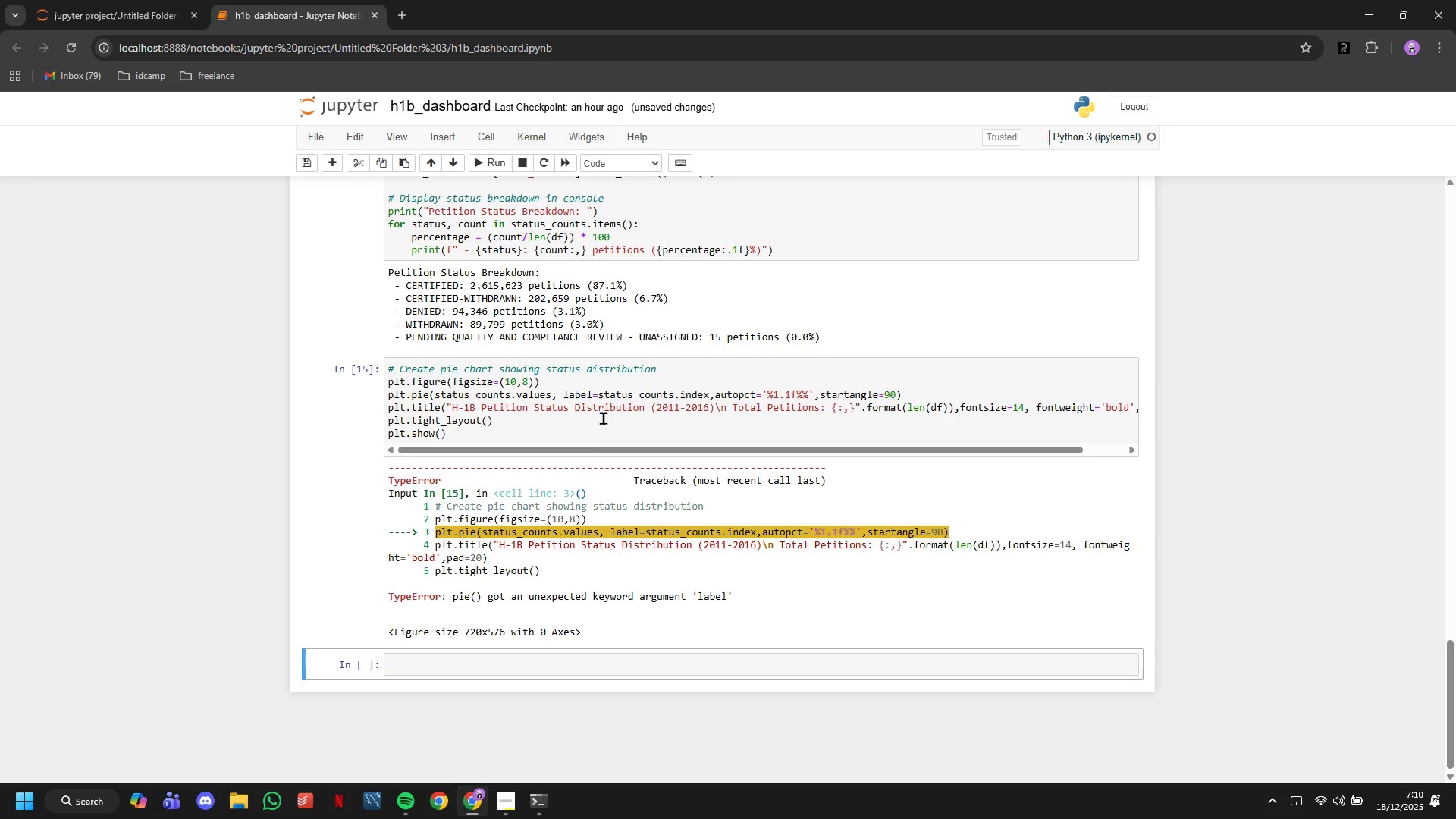 
left_click([593, 400])
 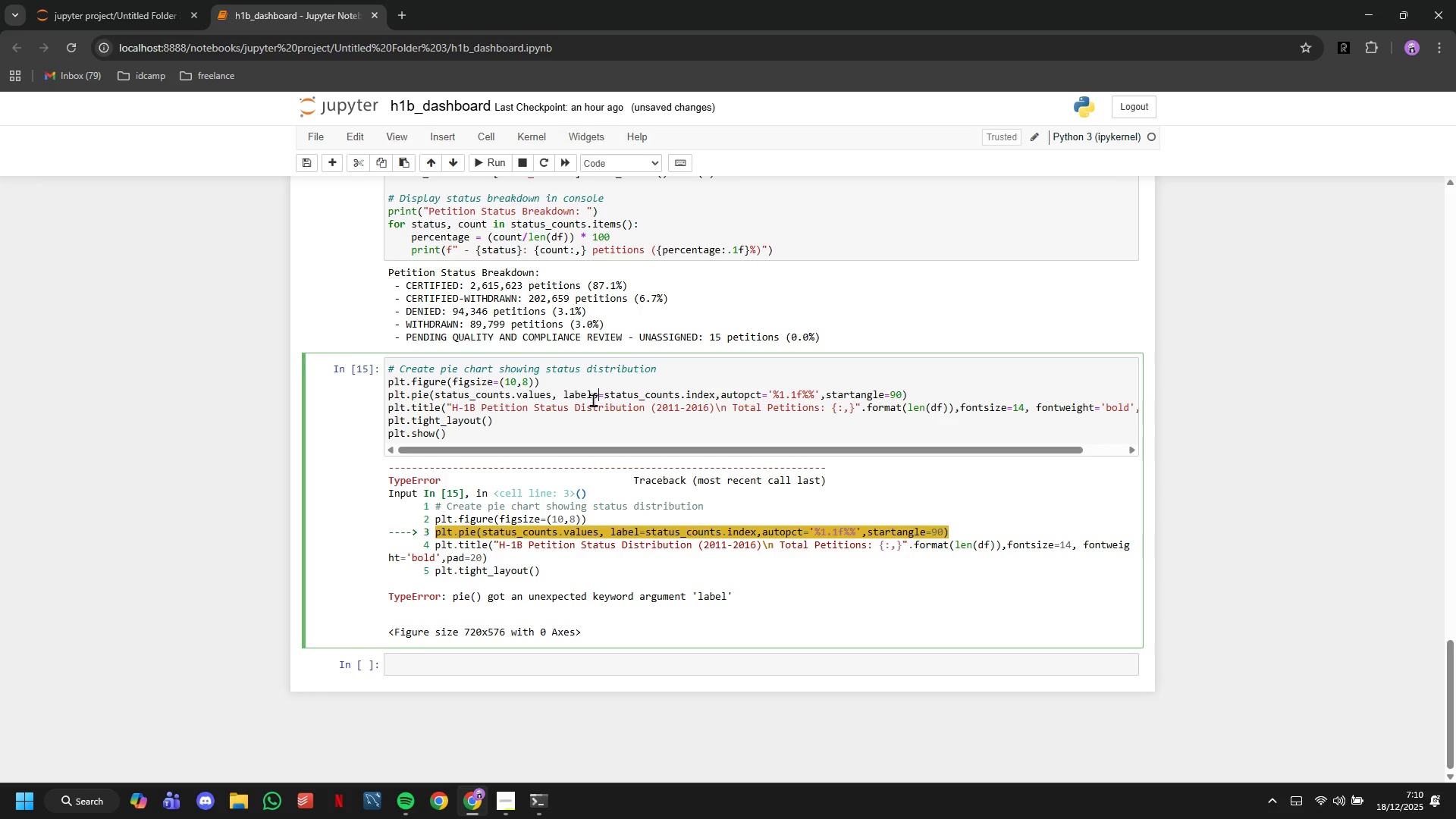 
key(S)
 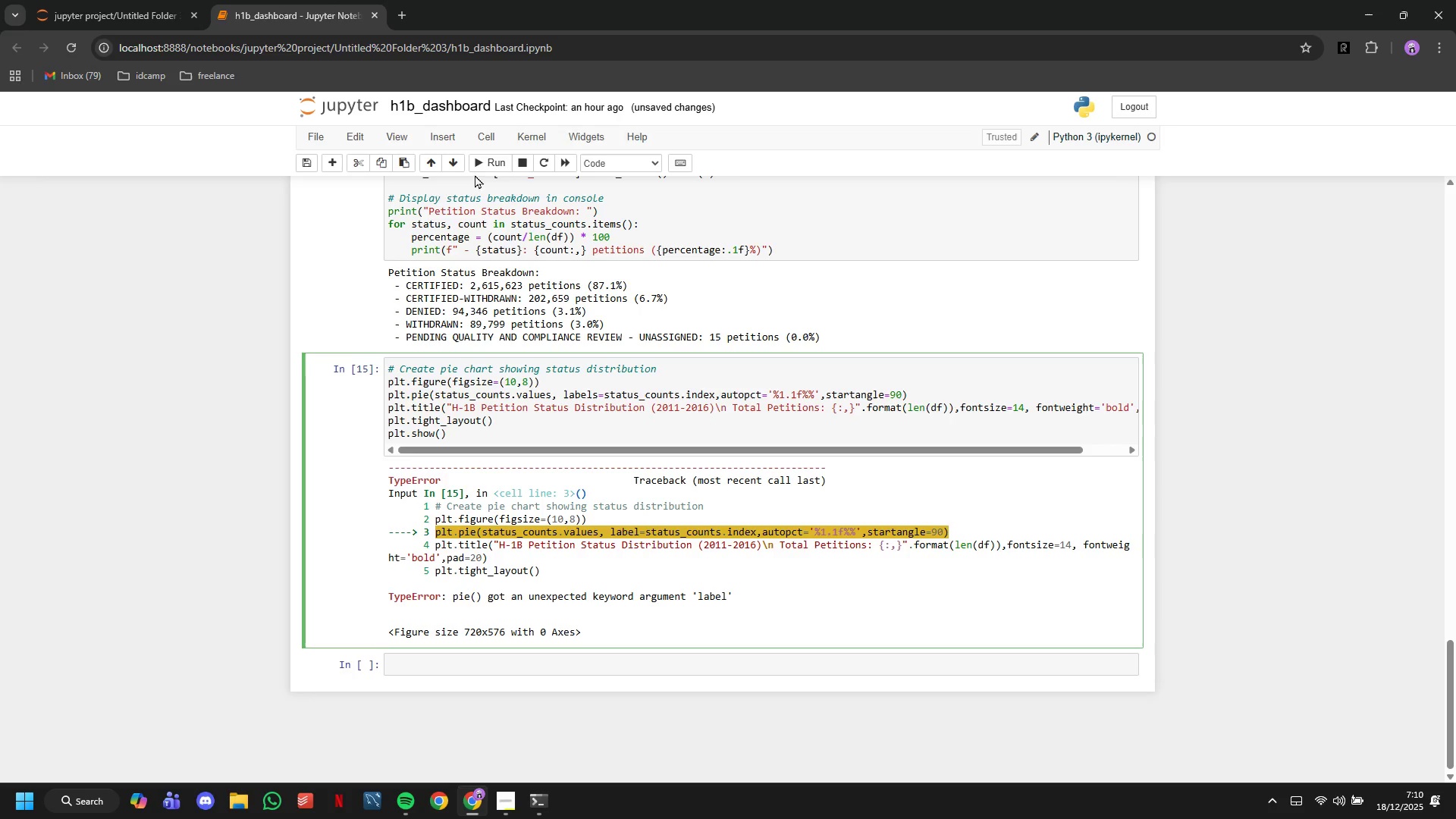 
left_click([480, 168])
 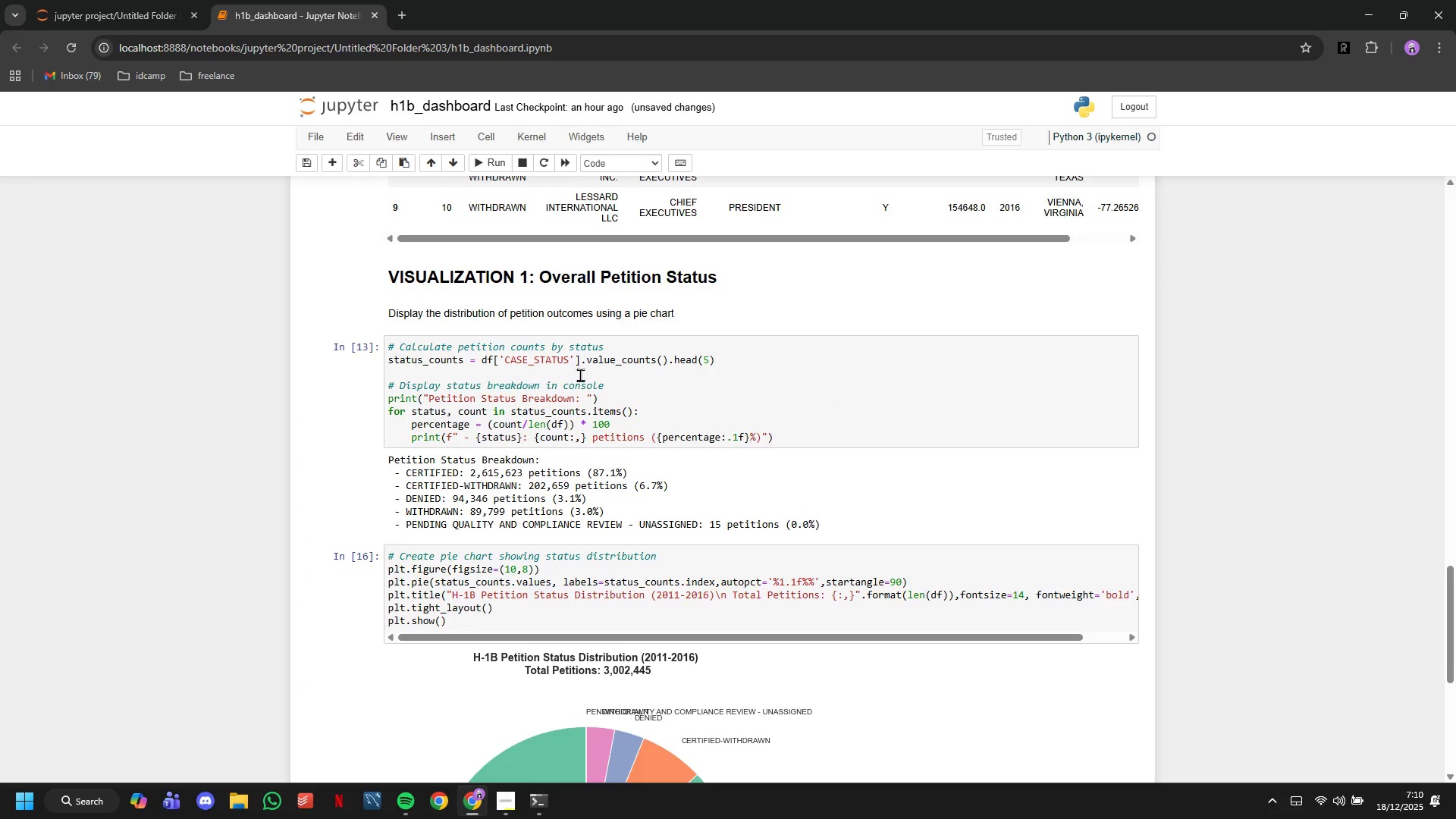 
scroll: coordinate [581, 378], scroll_direction: down, amount: 4.0
 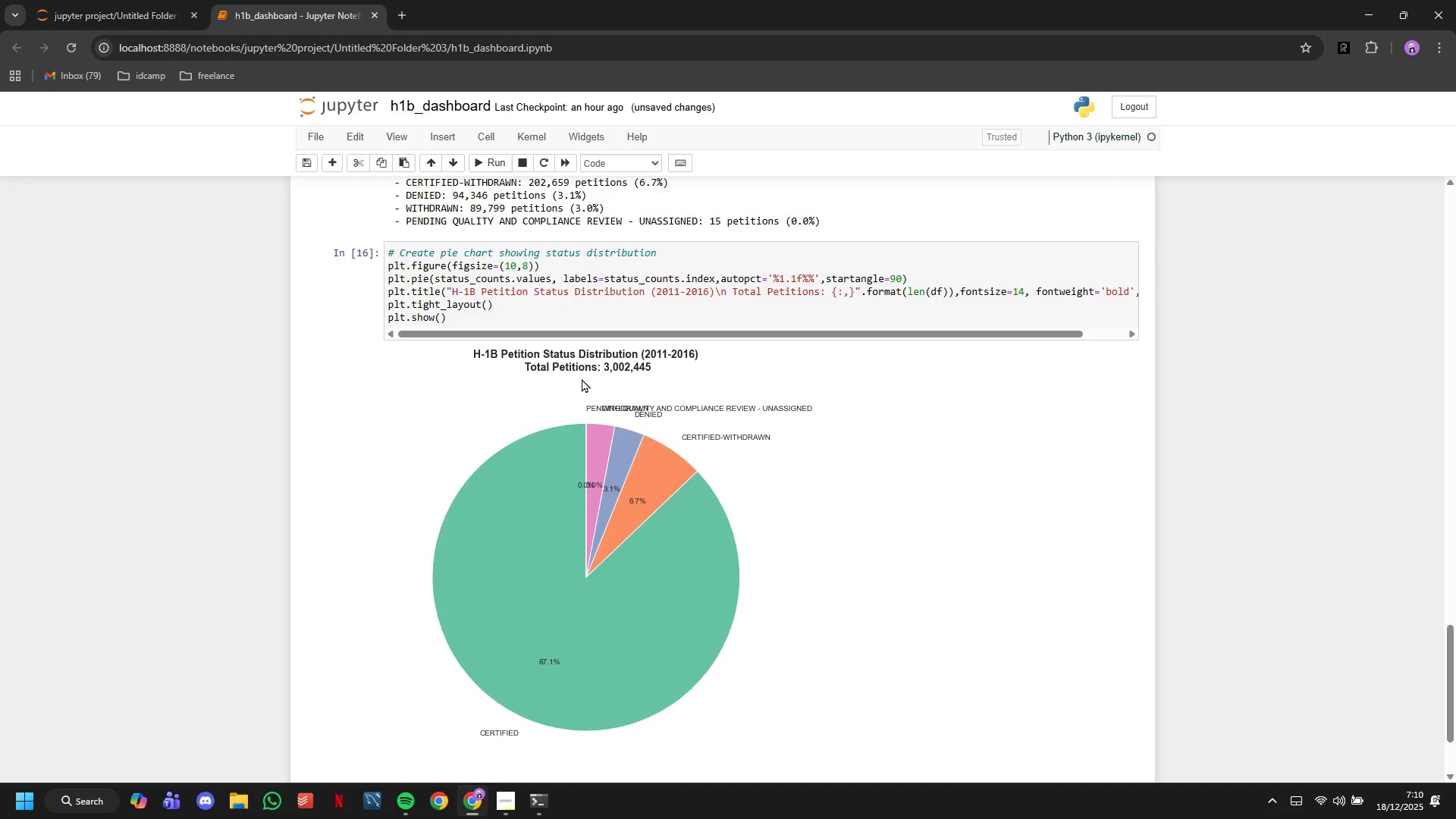 
scroll: coordinate [582, 378], scroll_direction: up, amount: 2.0
 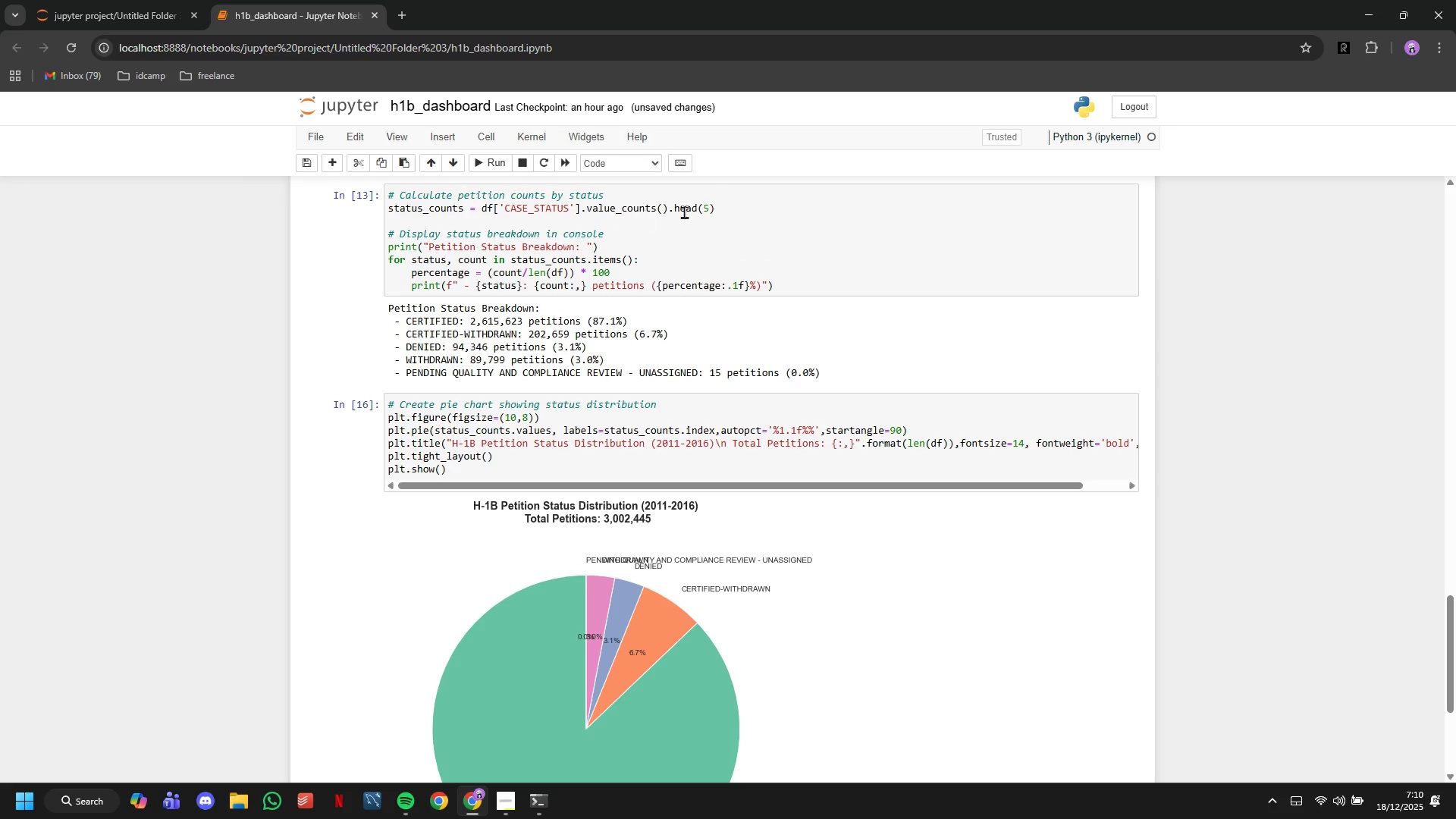 
left_click([708, 207])
 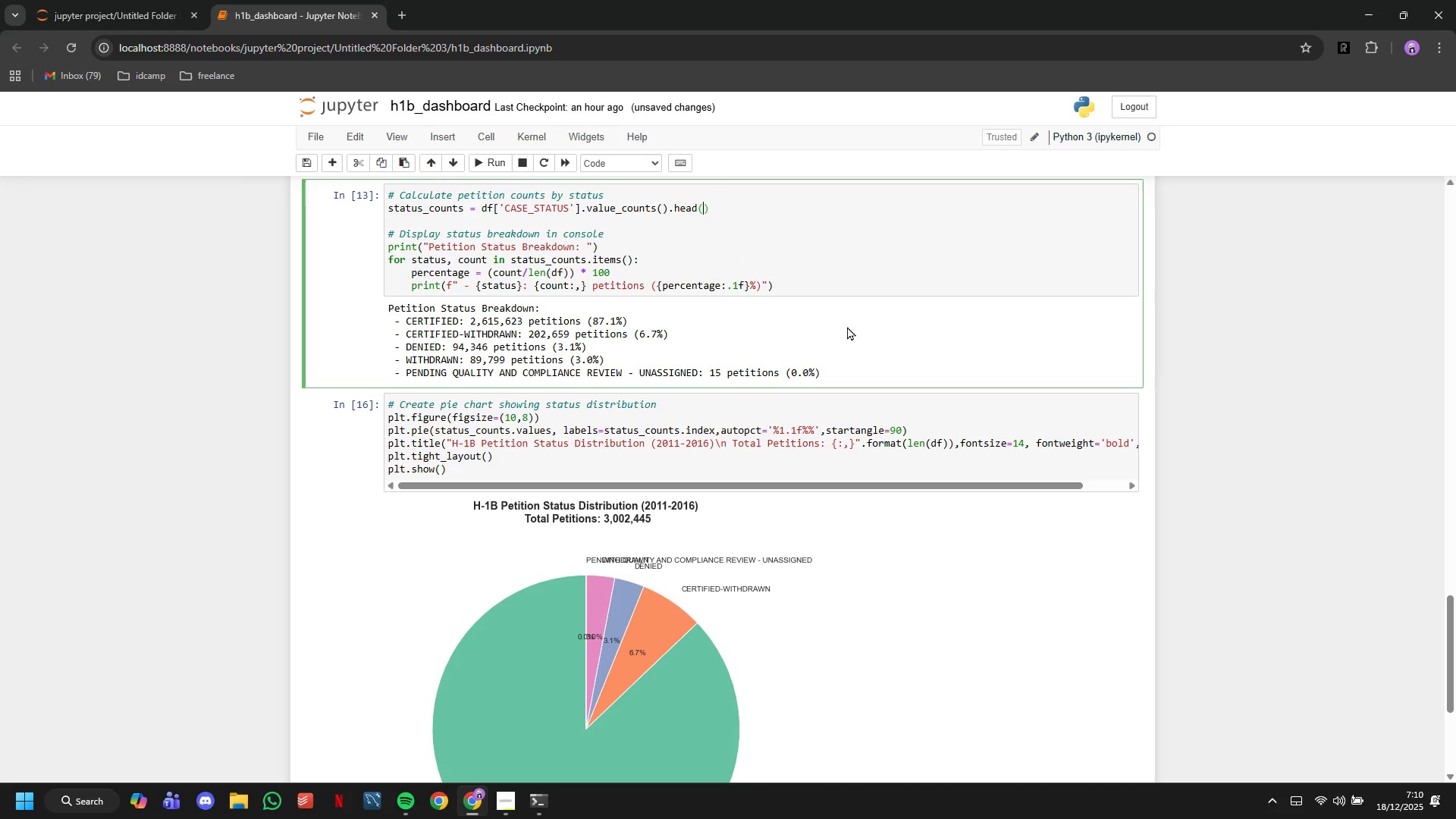 
key(Backspace)
 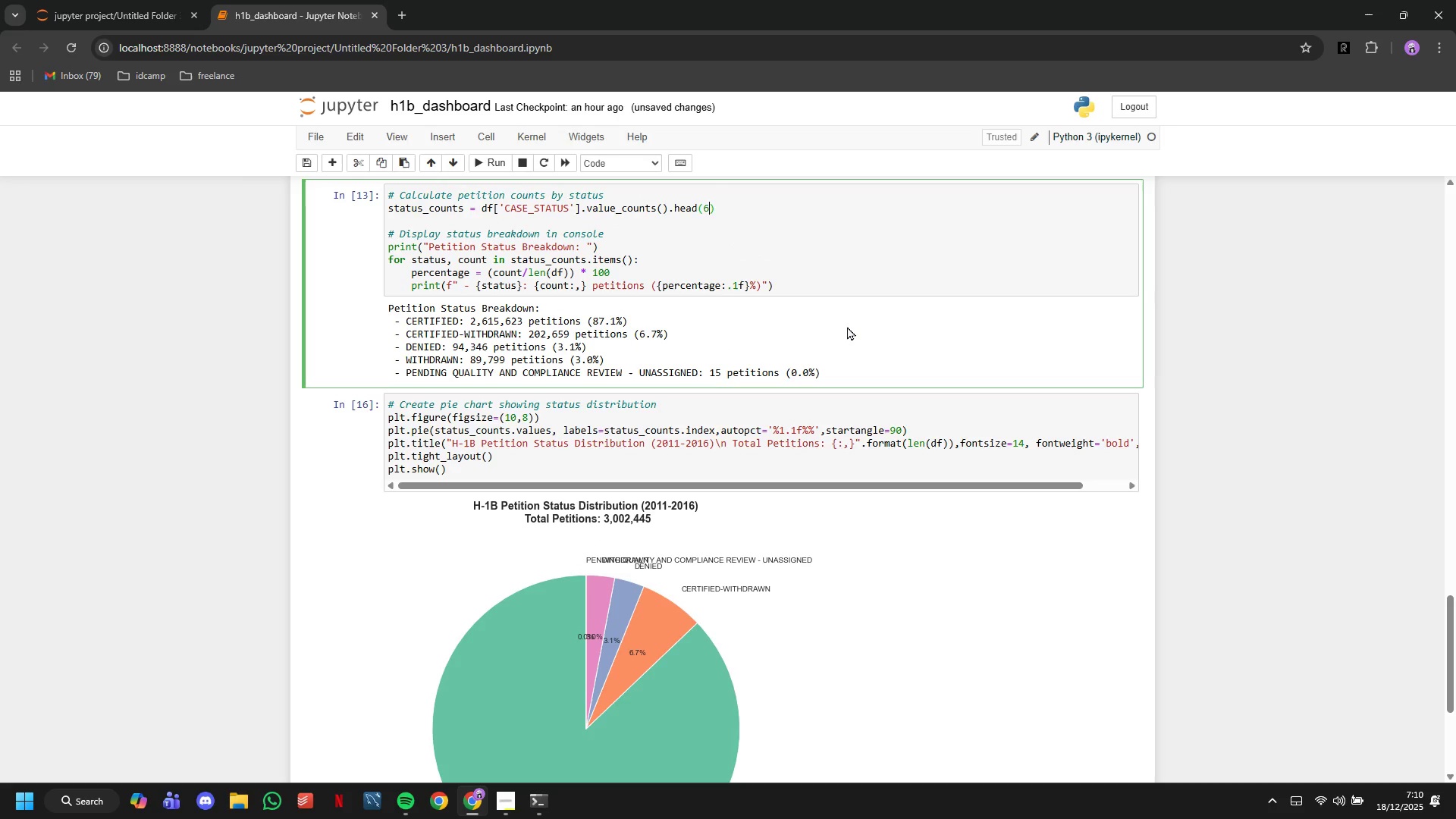 
key(6)
 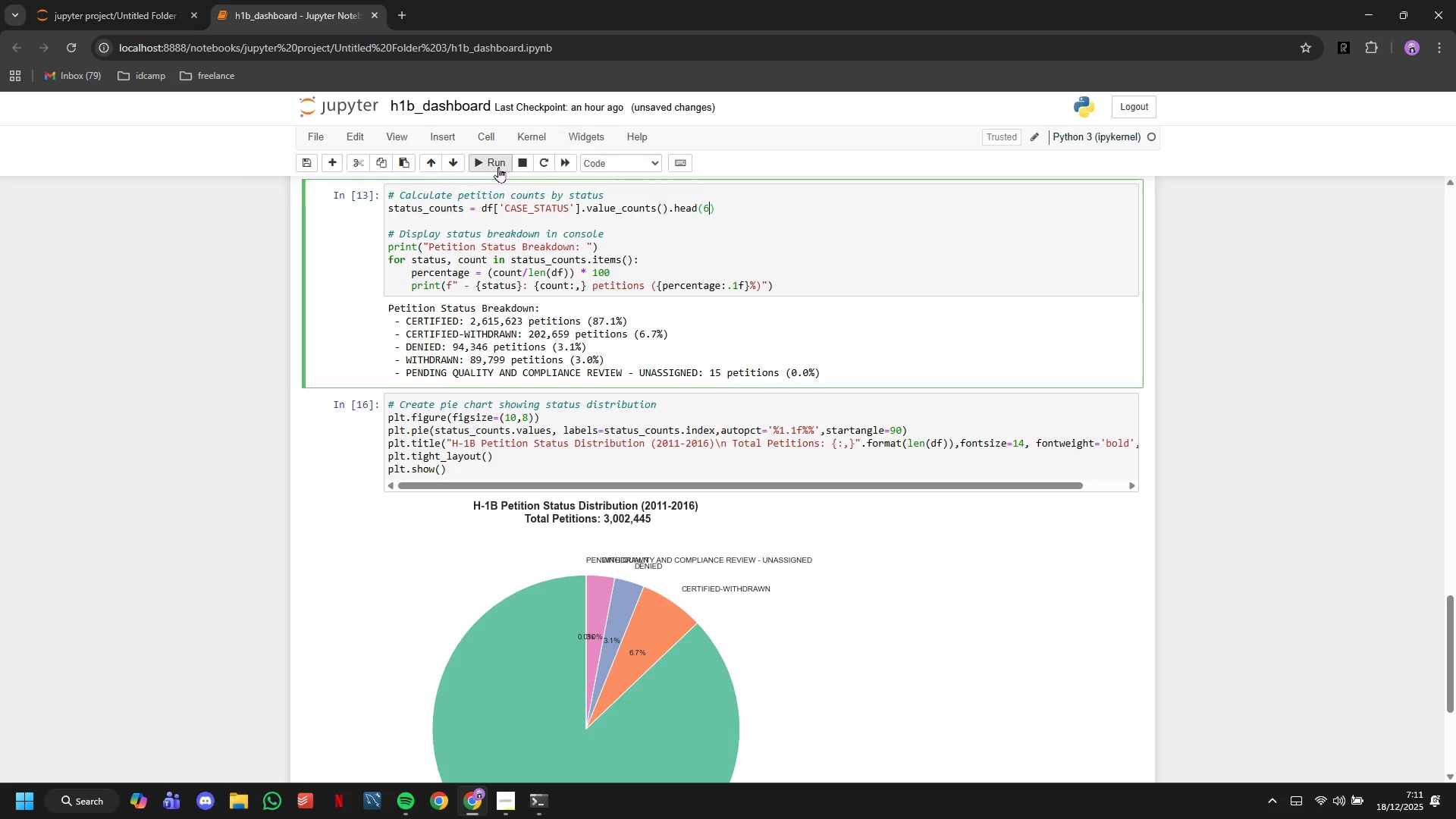 
left_click([498, 167])
 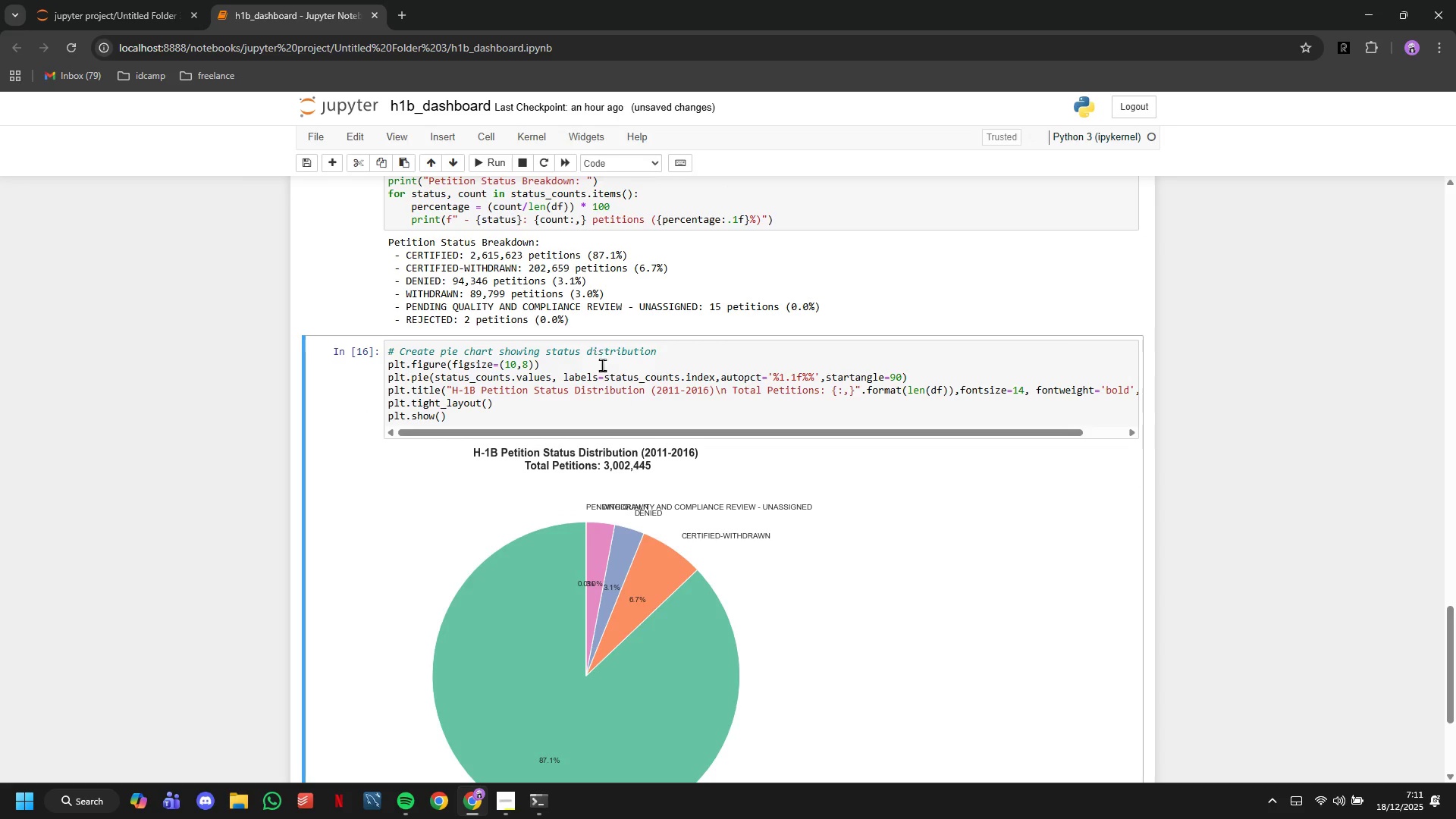 
left_click([604, 371])
 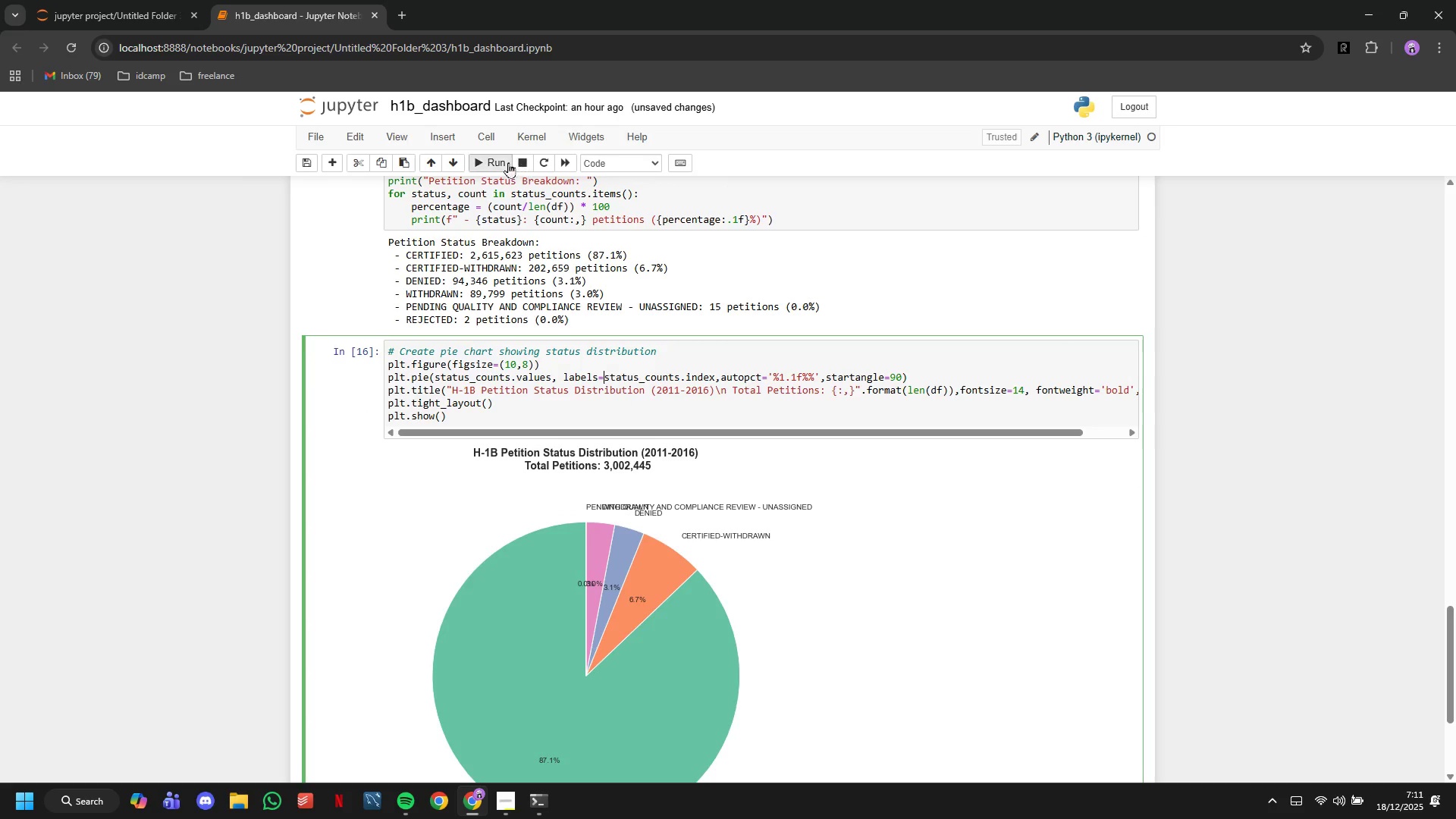 
left_click([504, 162])
 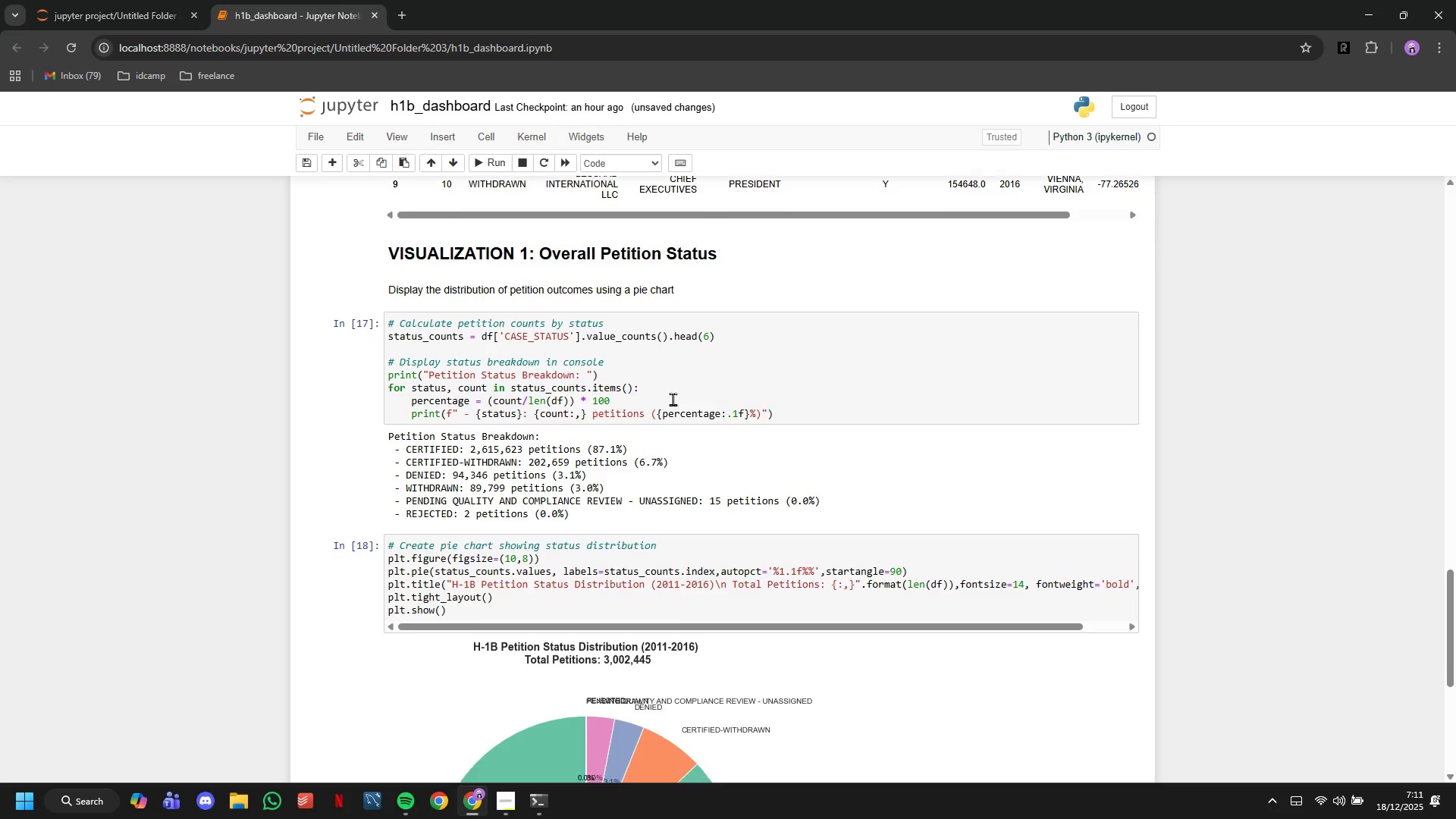 
scroll: coordinate [673, 399], scroll_direction: down, amount: 4.0
 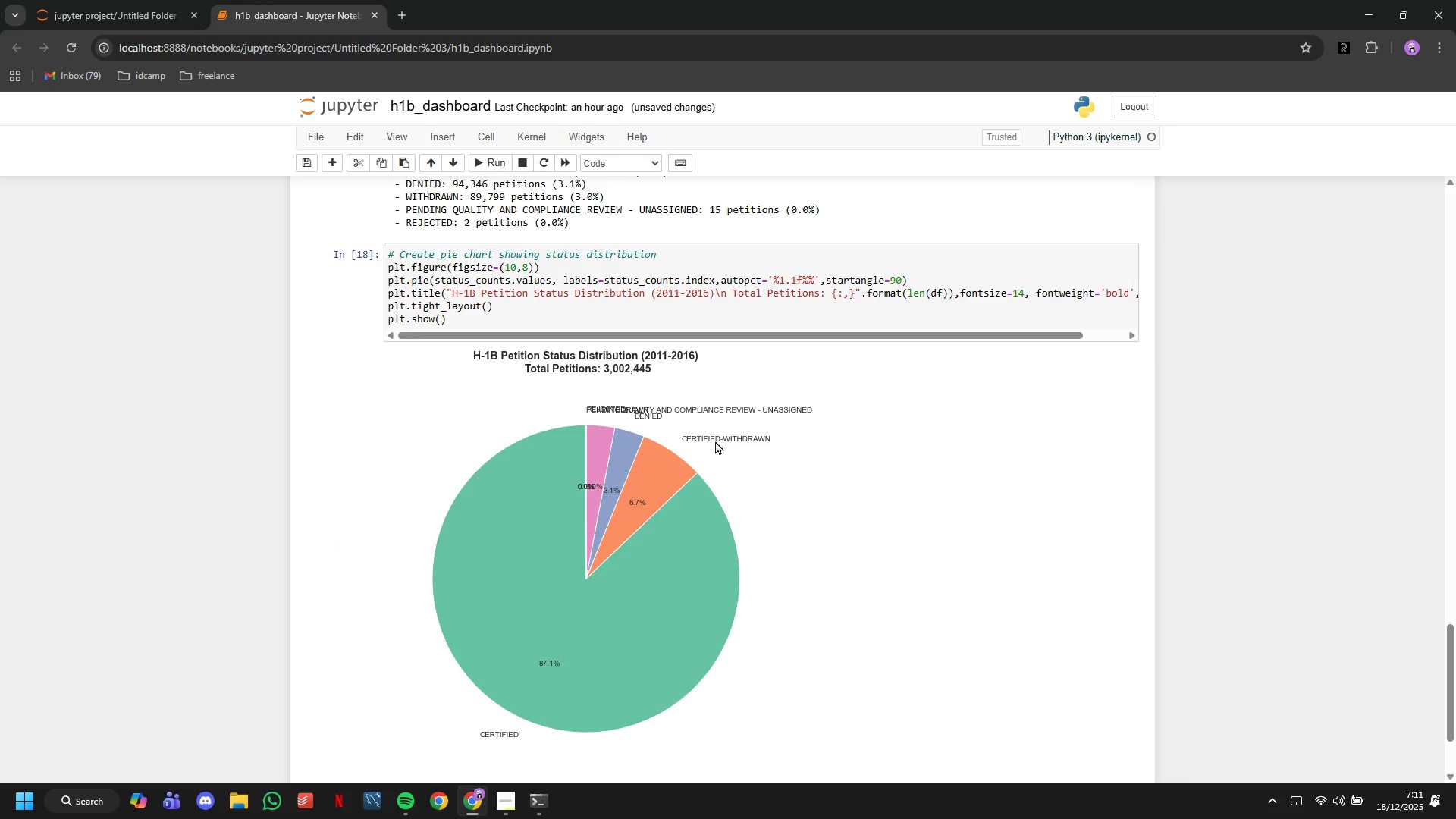 
scroll: coordinate [689, 228], scroll_direction: up, amount: 3.0
 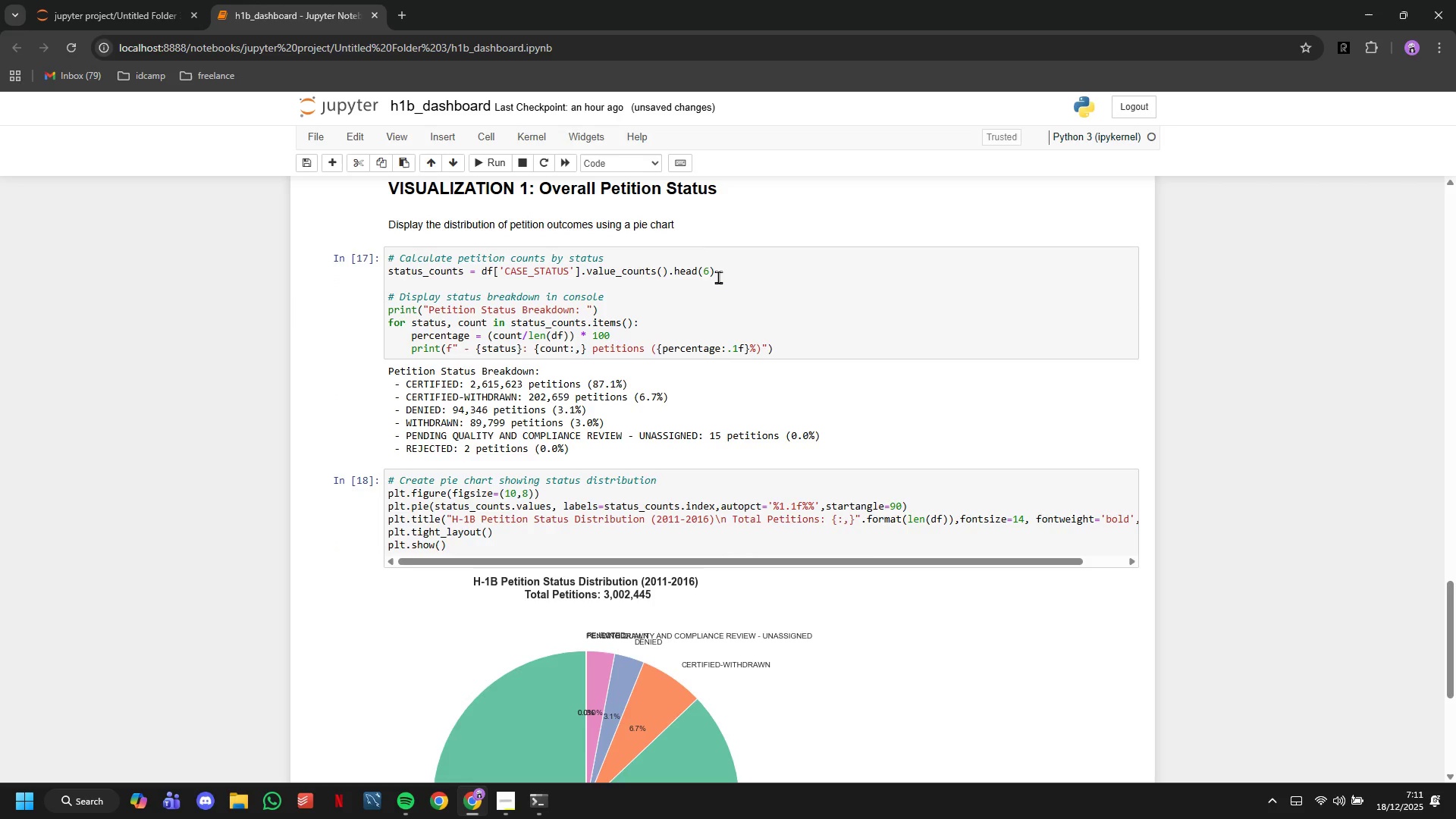 
left_click([708, 271])
 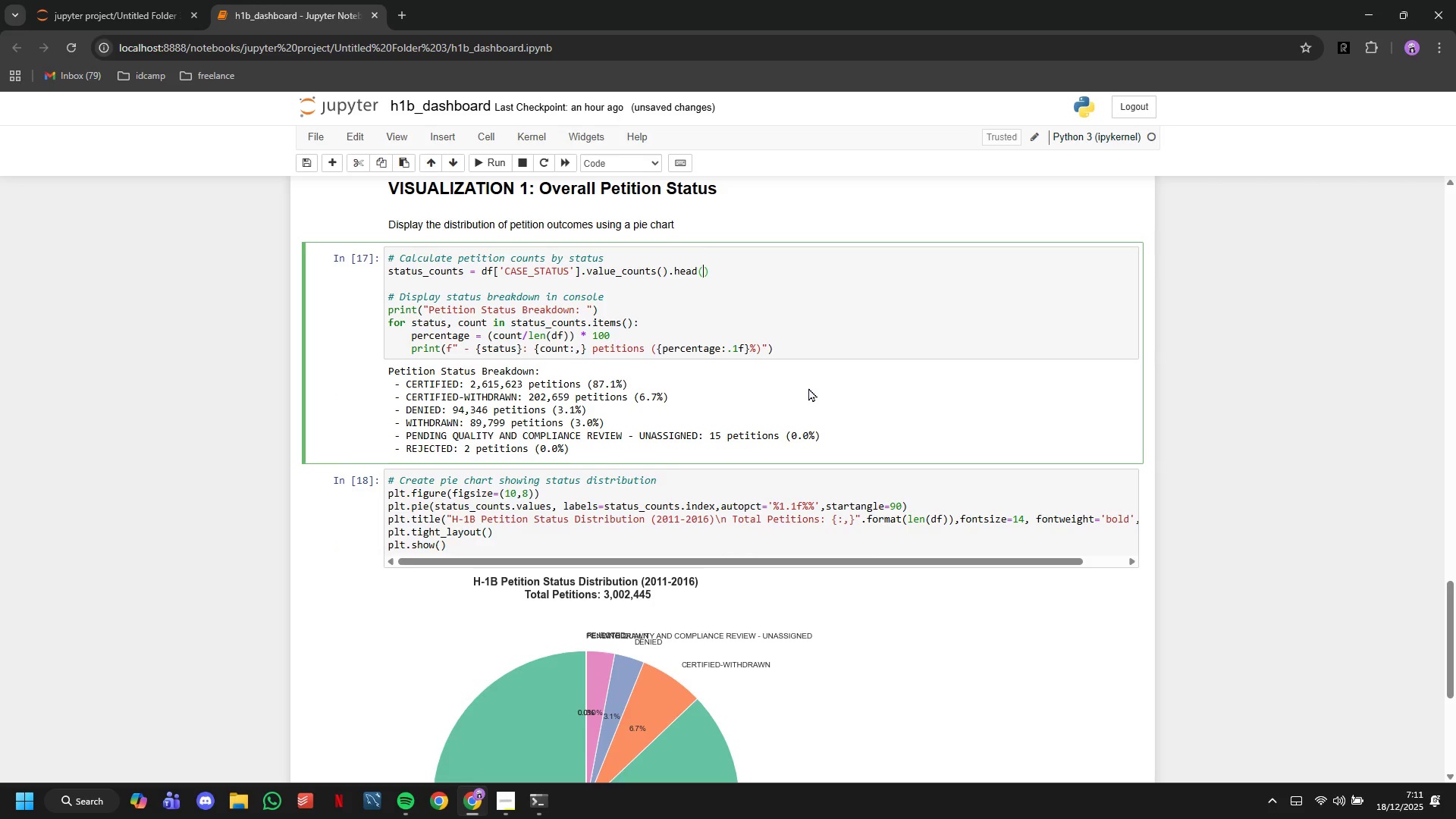 
key(Backspace)
 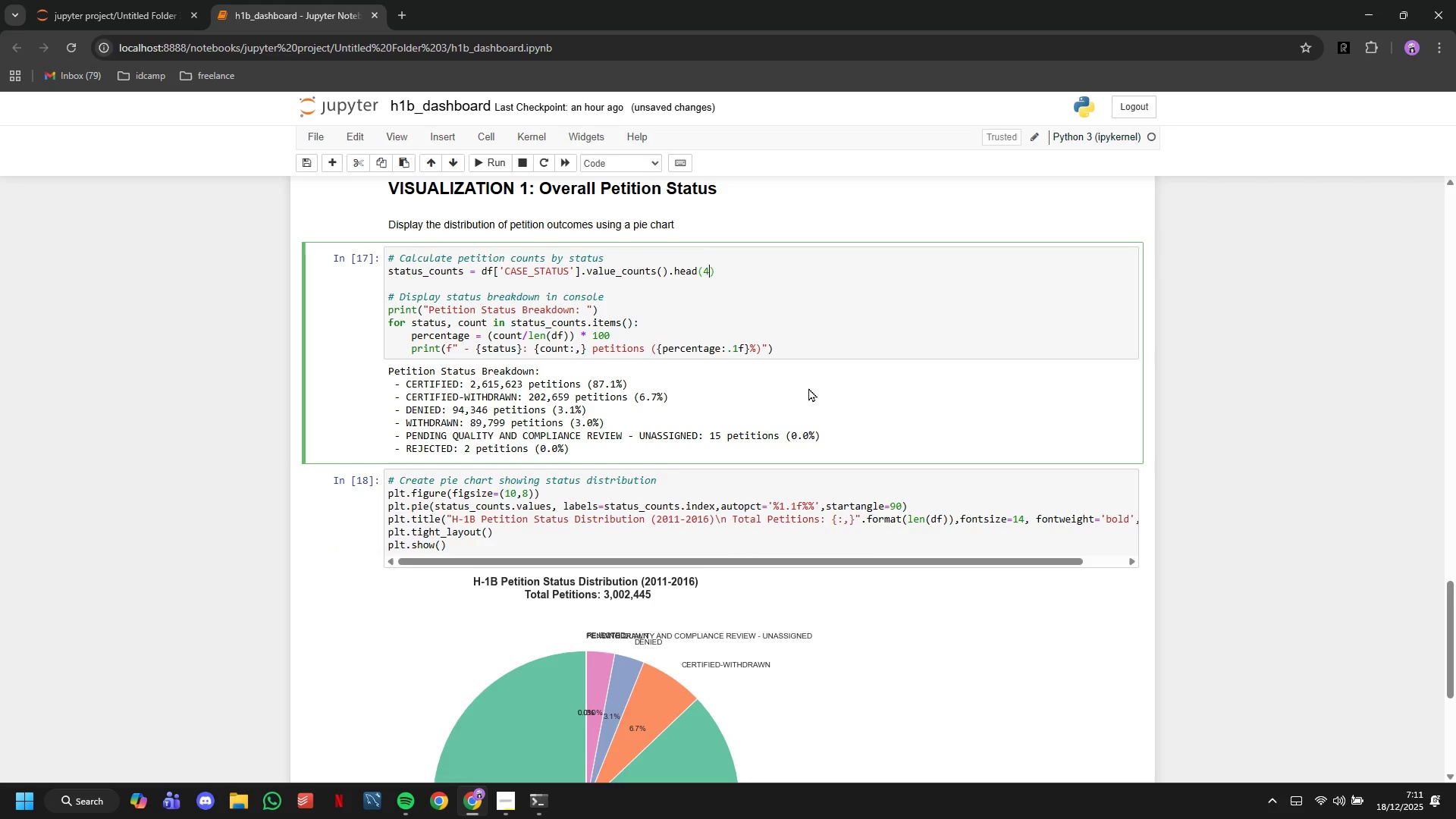 
key(4)
 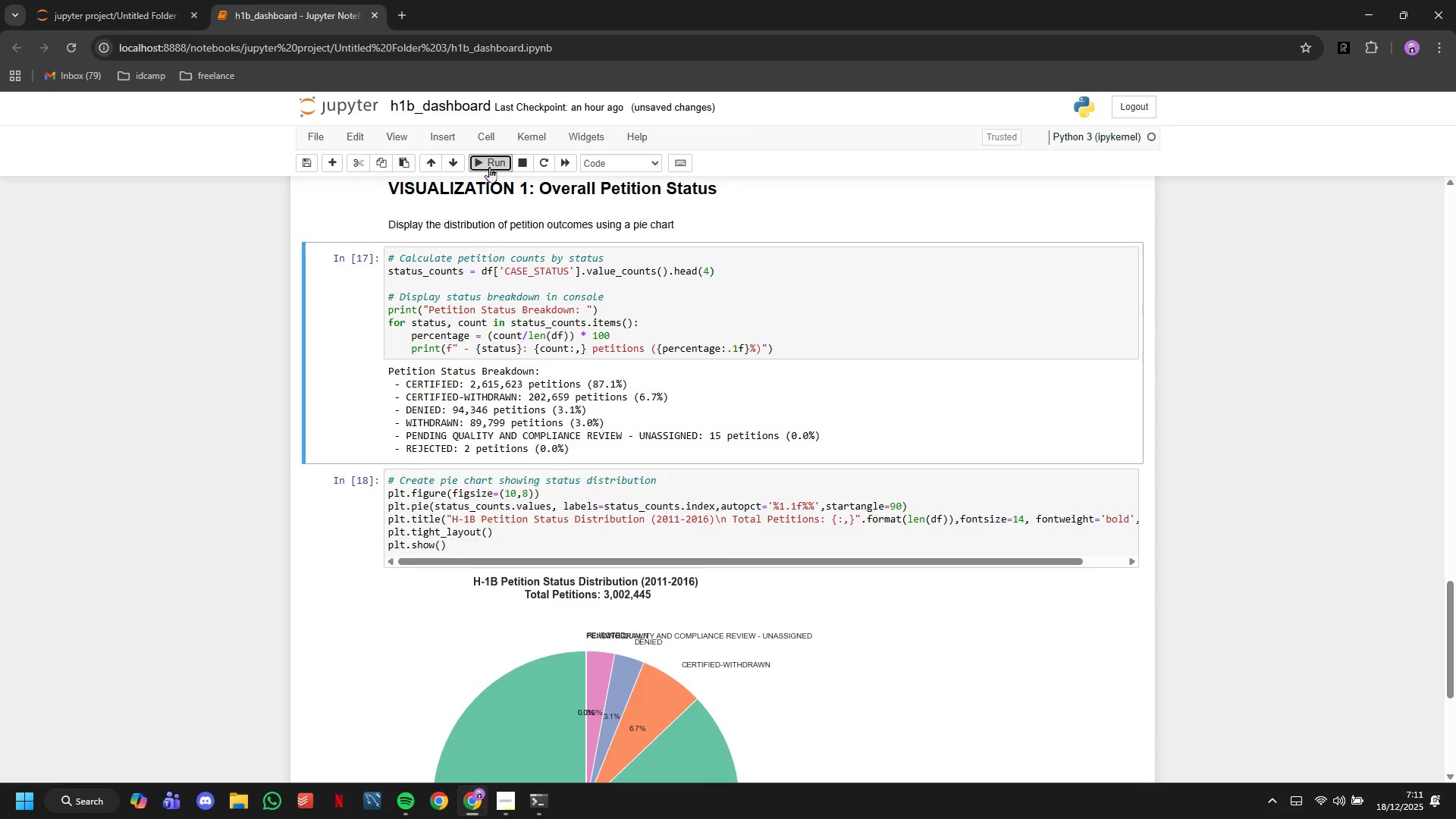 
left_click([489, 167])
 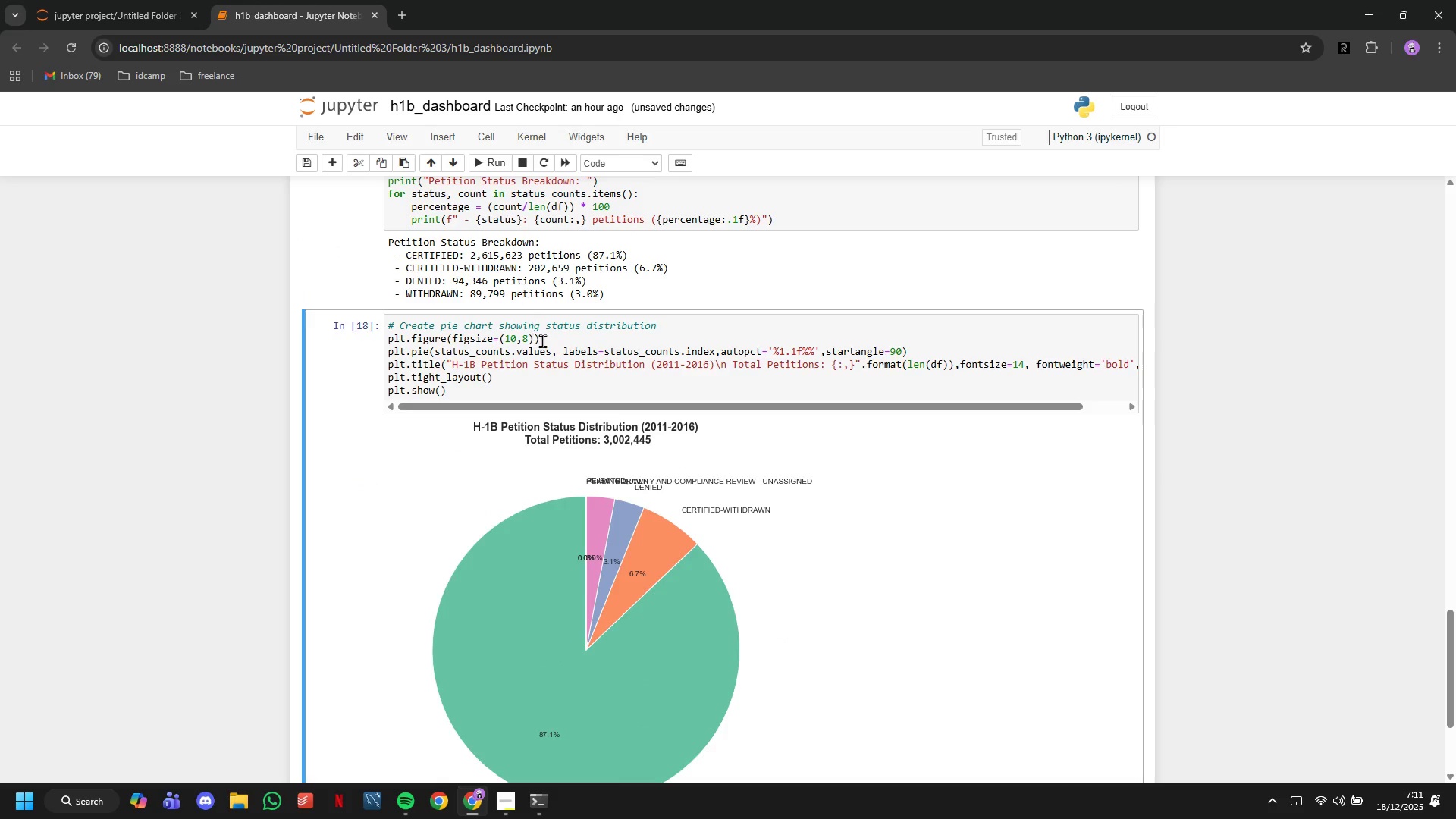 
left_click([542, 341])
 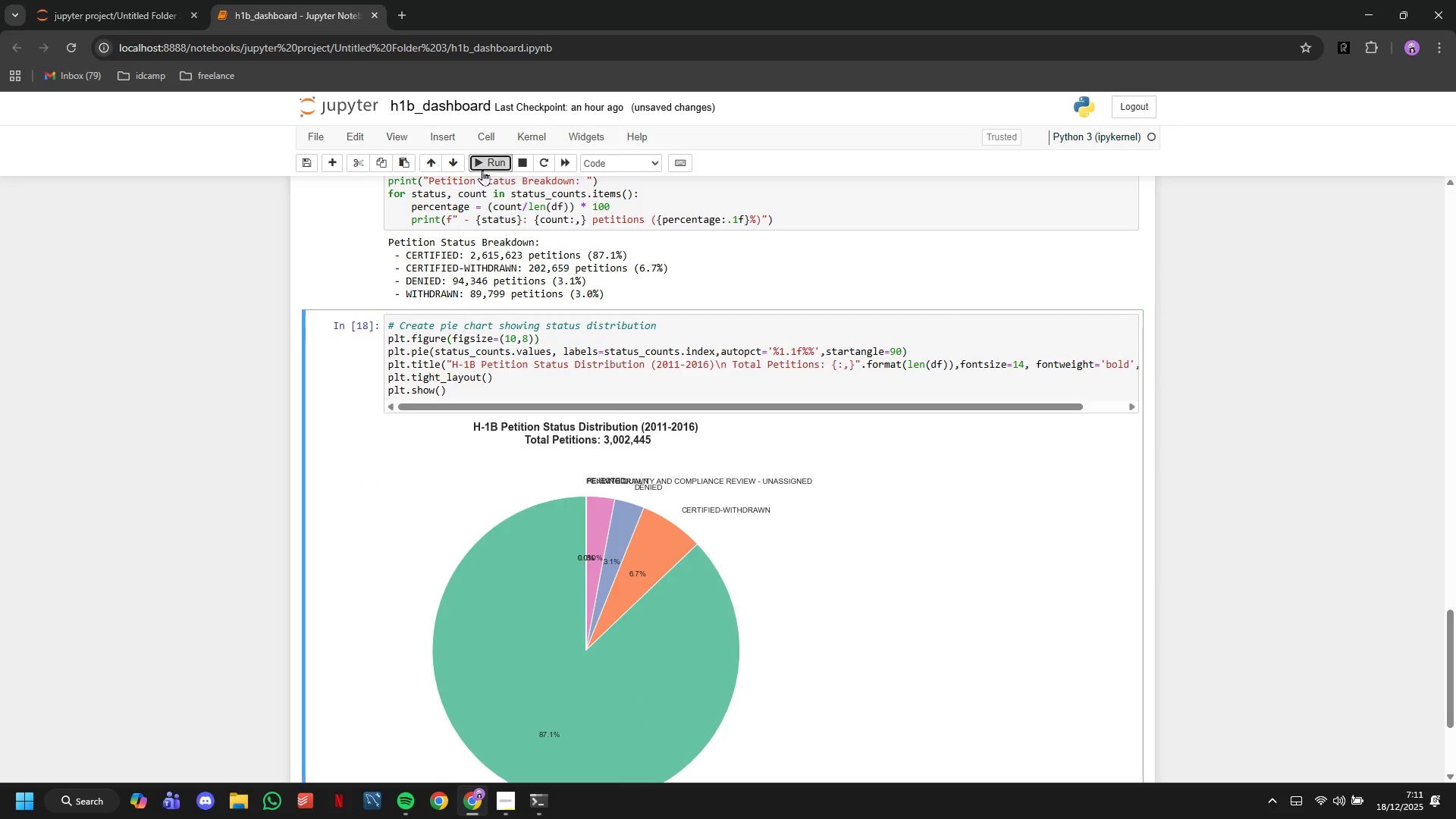 
left_click([482, 170])
 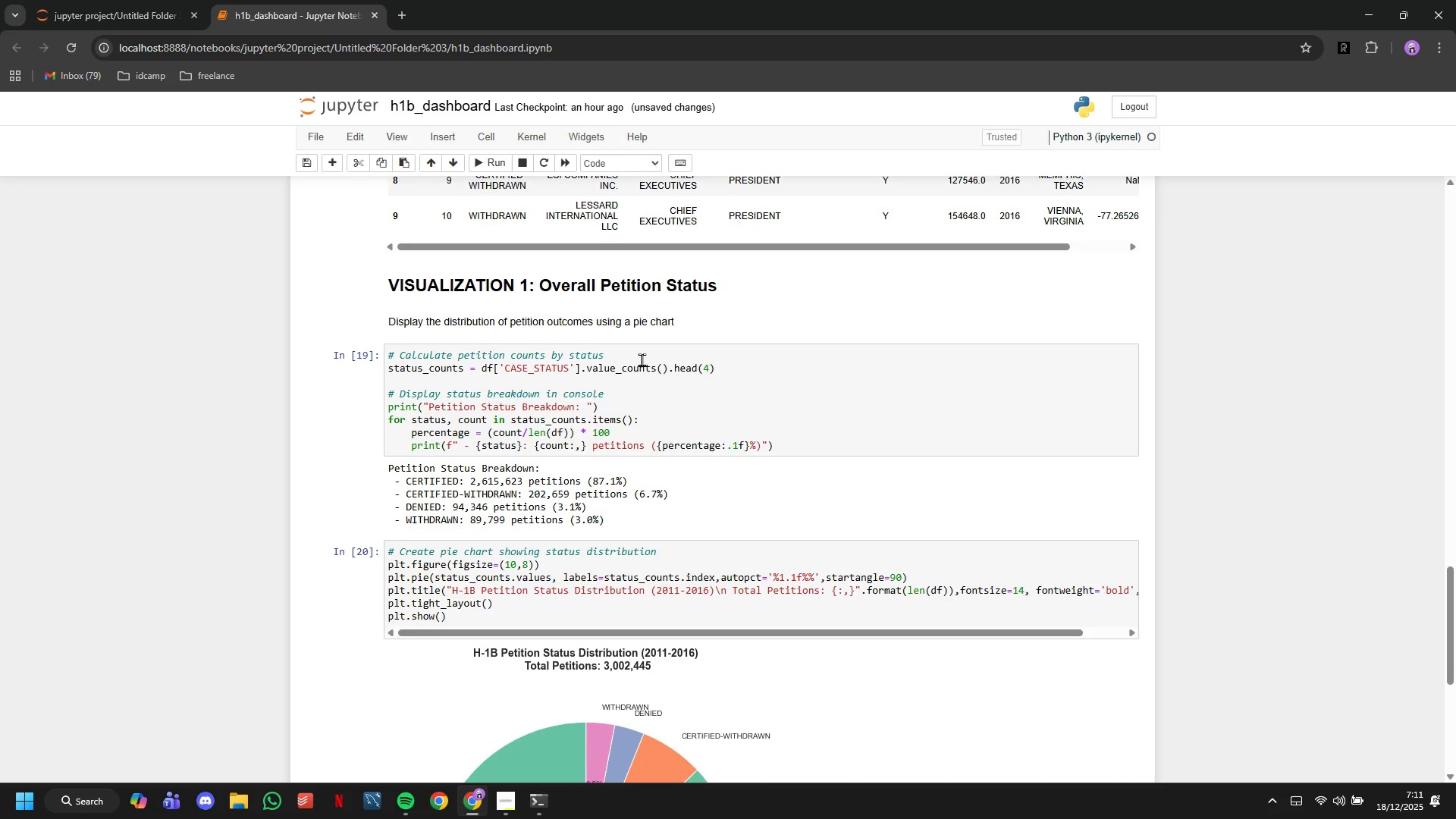 
scroll: coordinate [642, 359], scroll_direction: down, amount: 3.0
 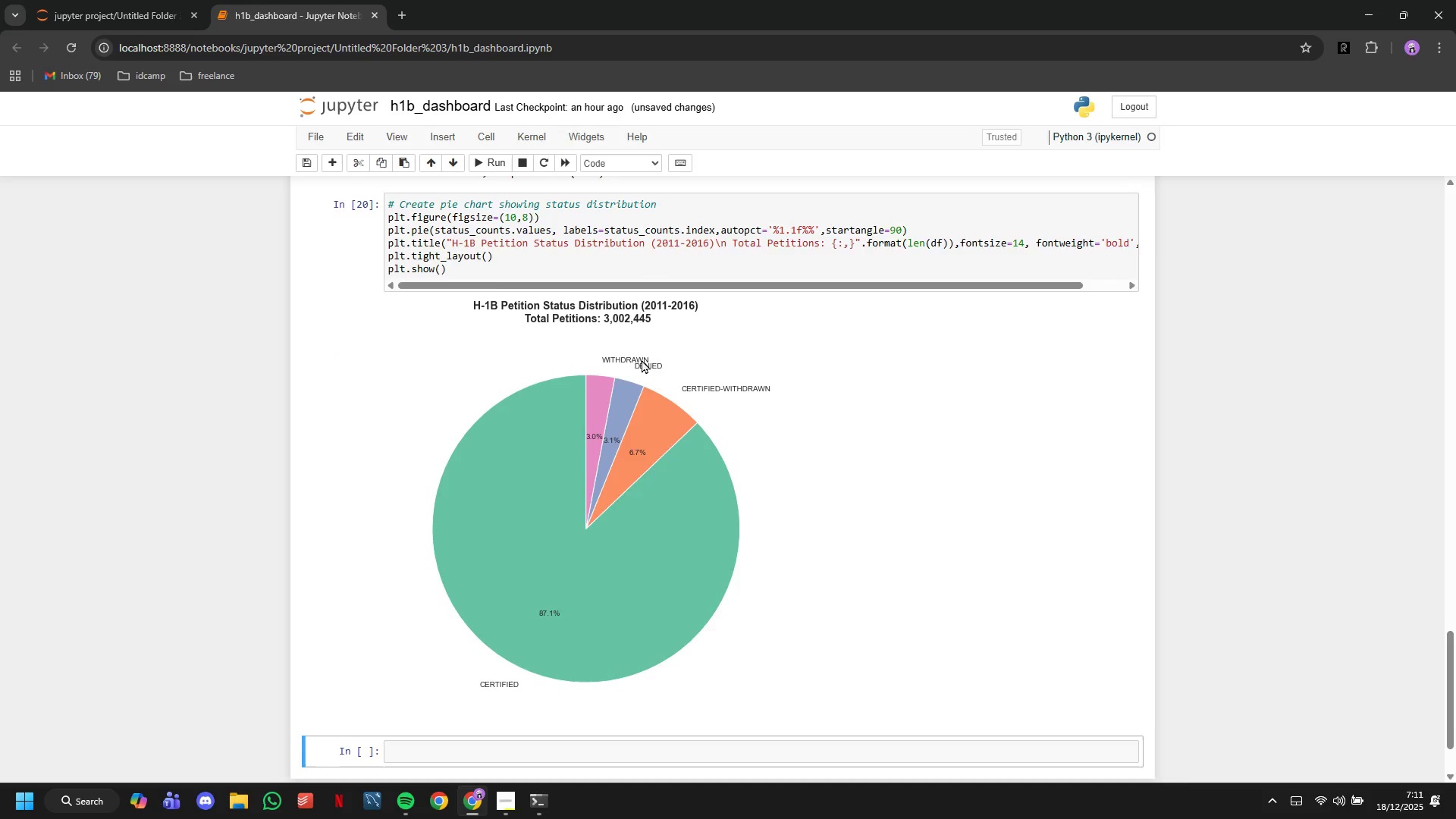 
scroll: coordinate [642, 359], scroll_direction: up, amount: 4.0
 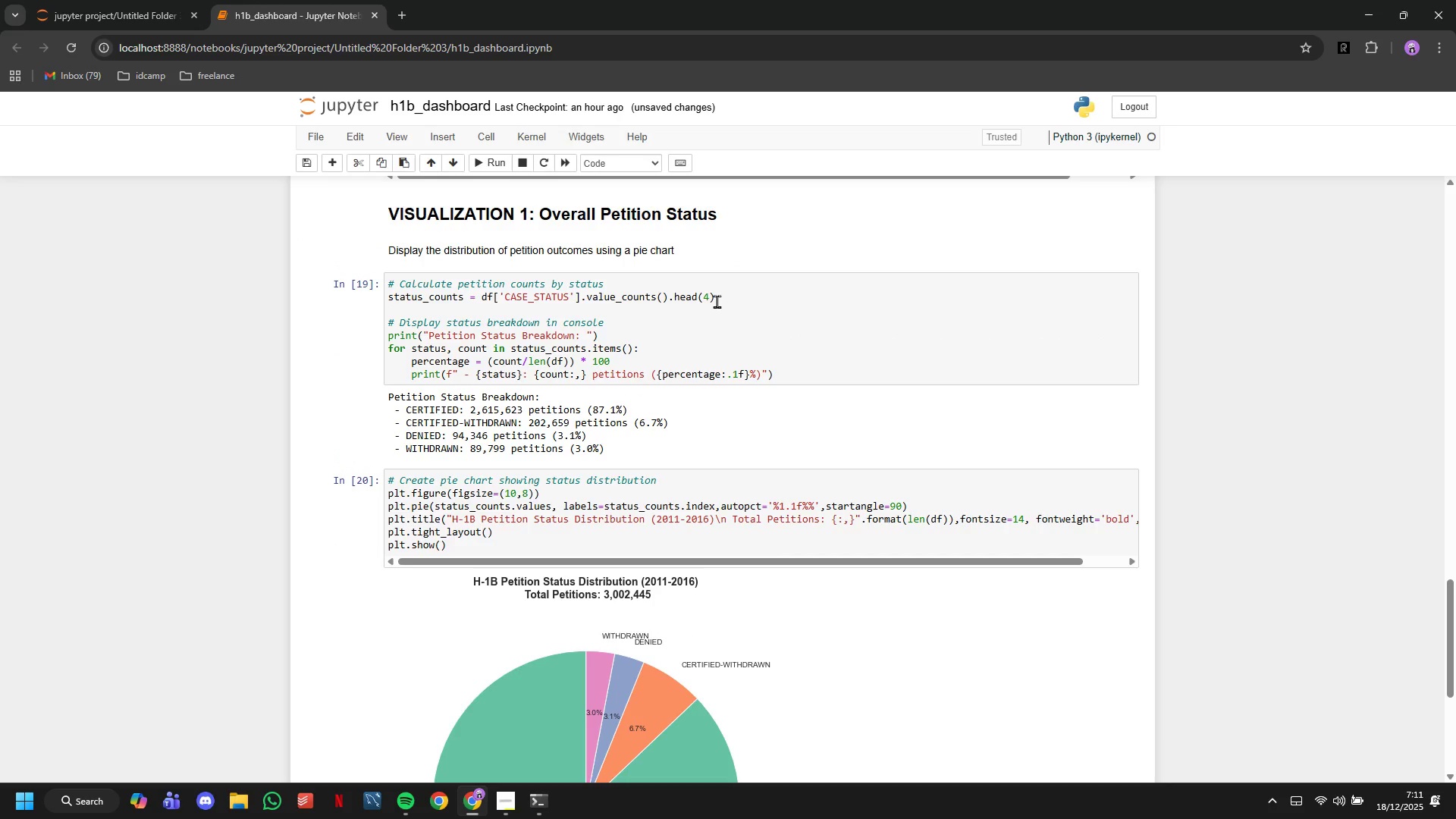 
left_click([717, 301])
 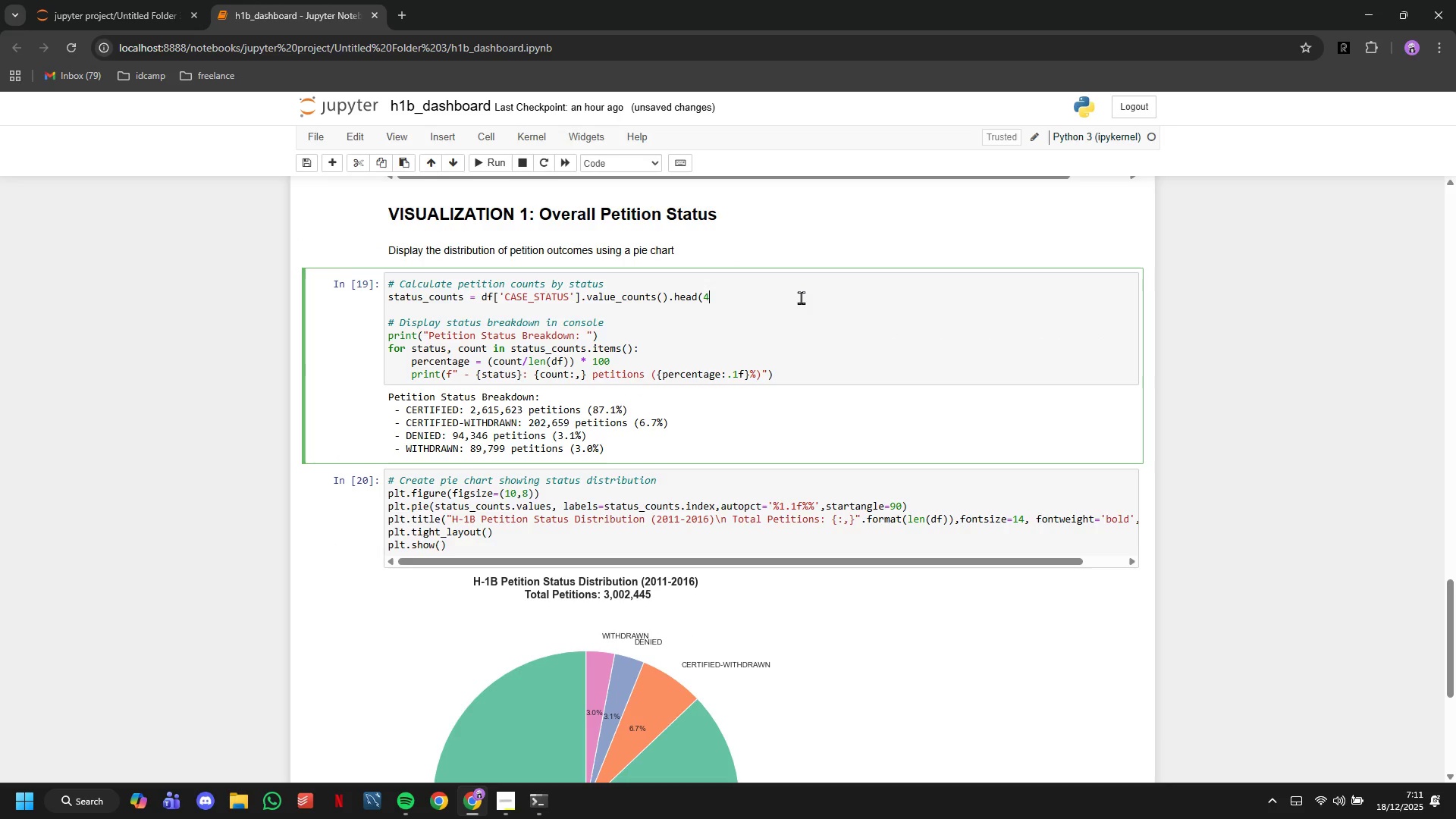 
key(Backspace)
 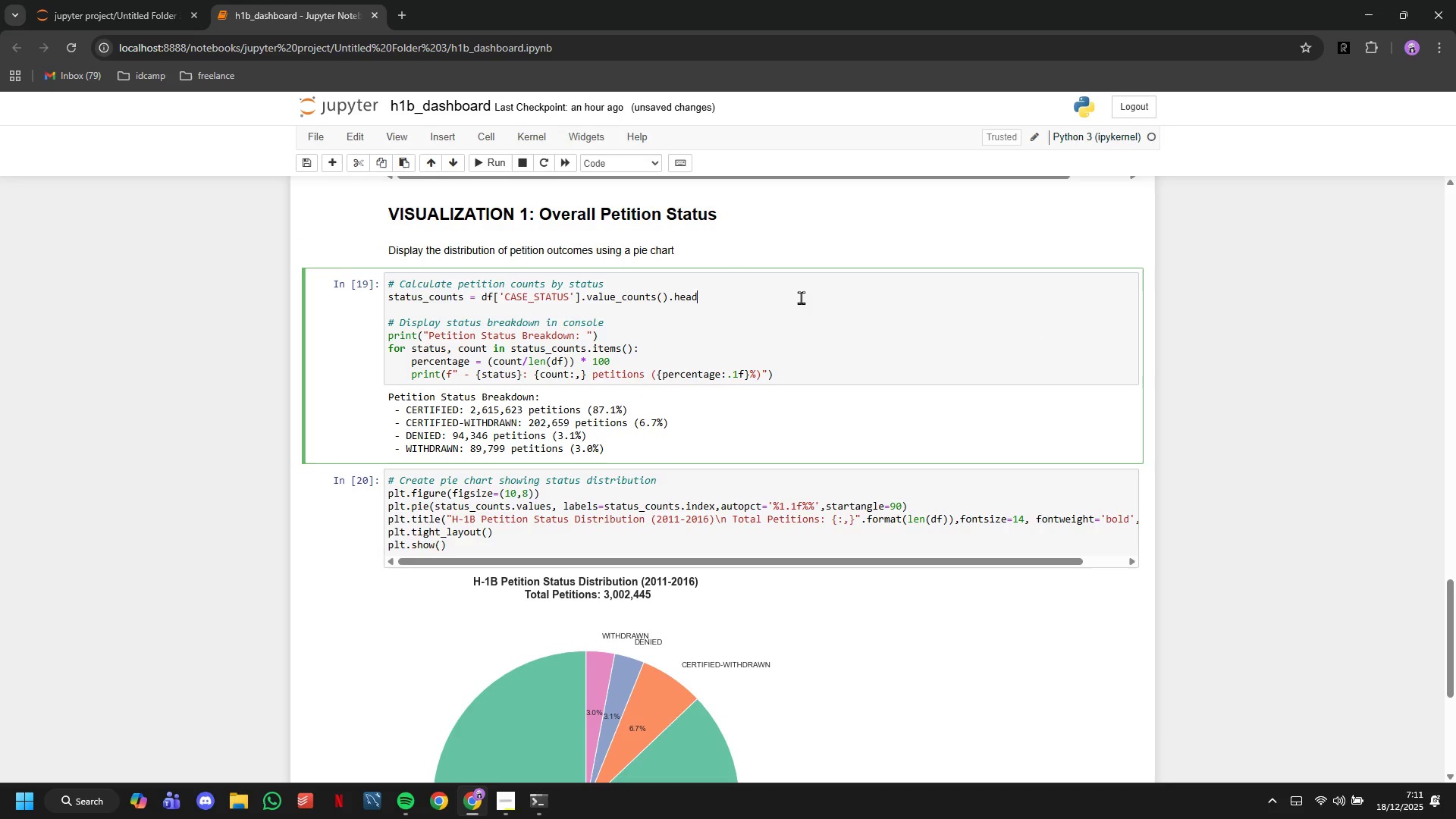 
key(Backspace)
 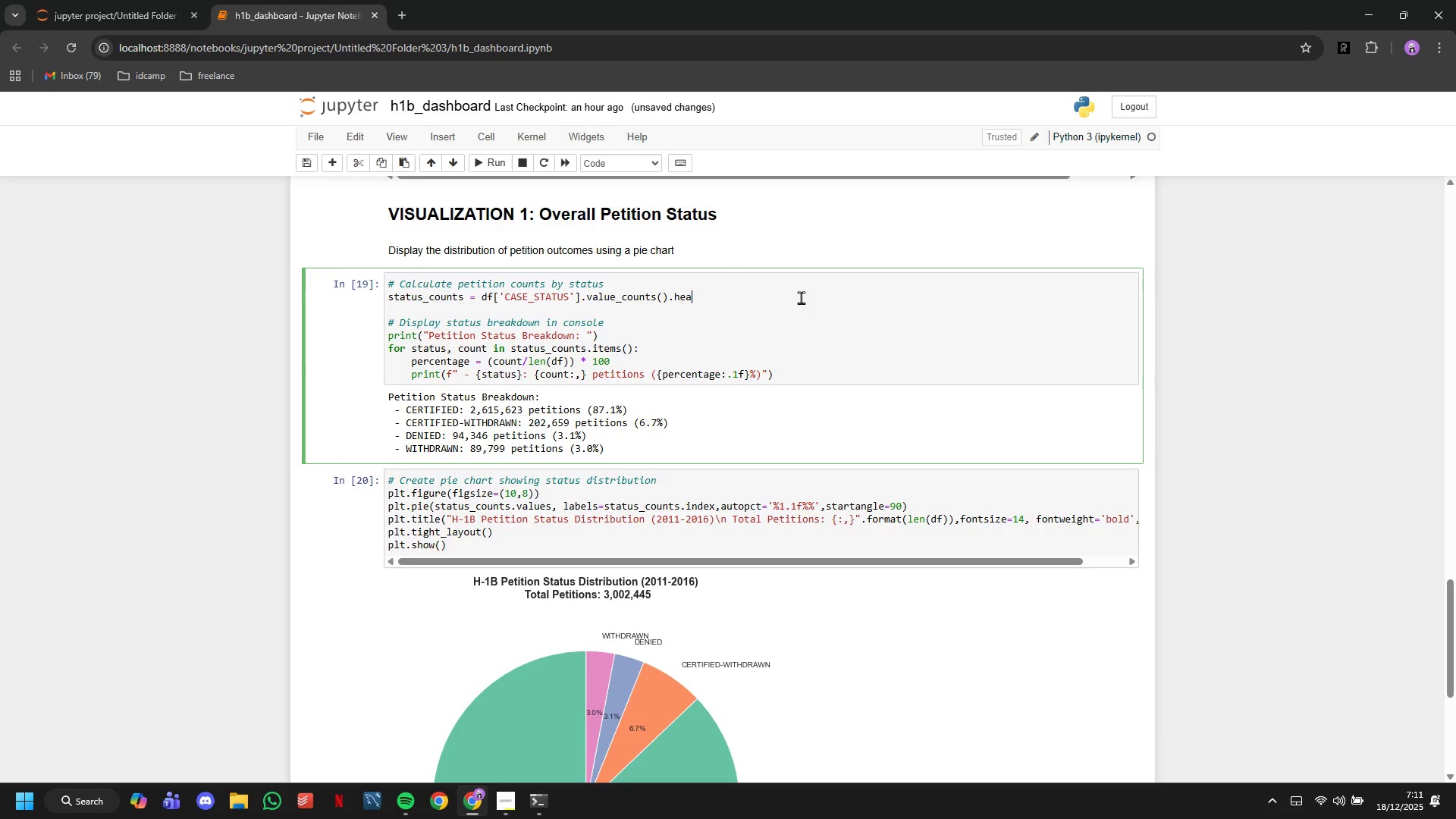 
key(Backspace)
 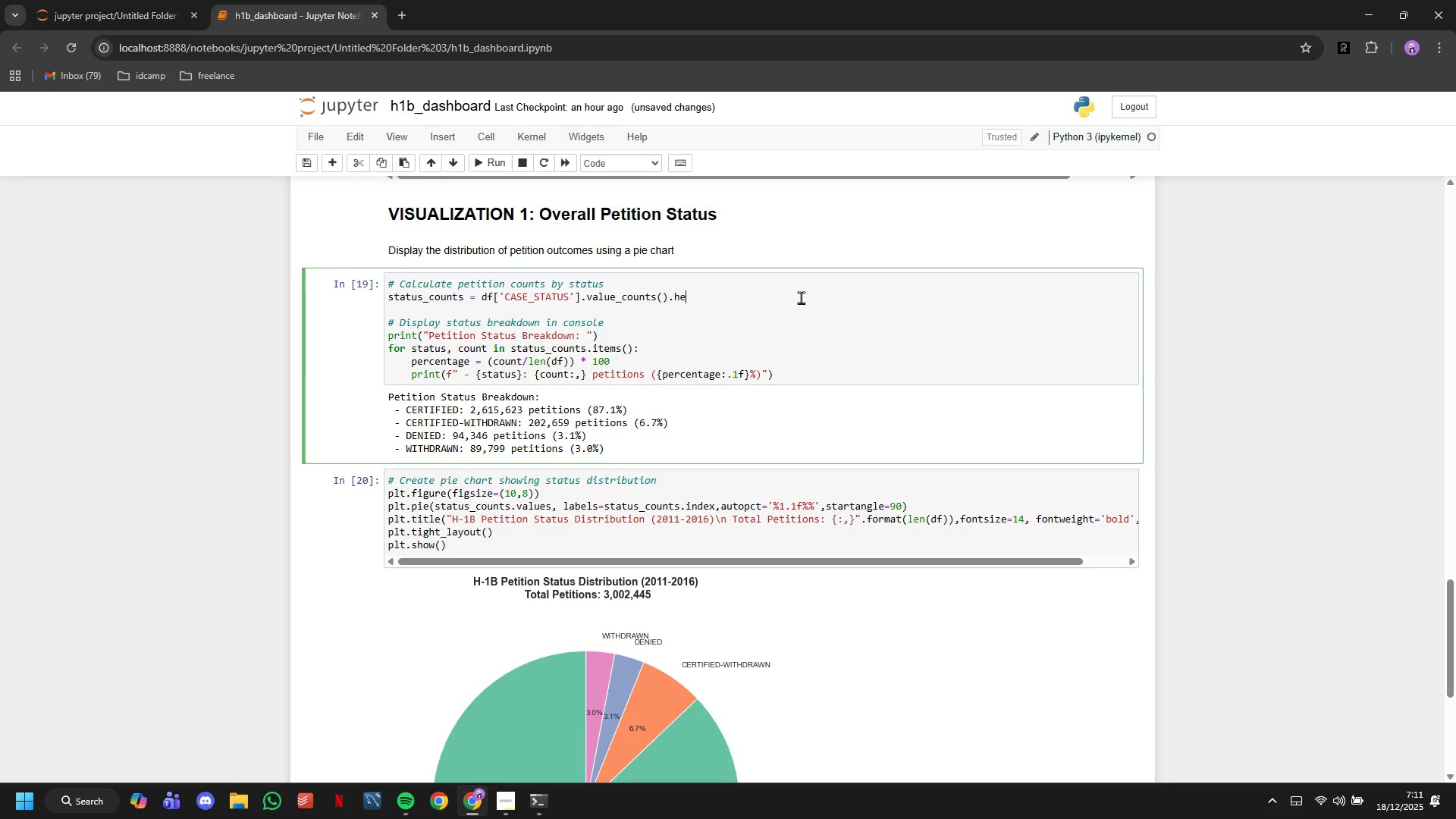 
key(Backspace)
 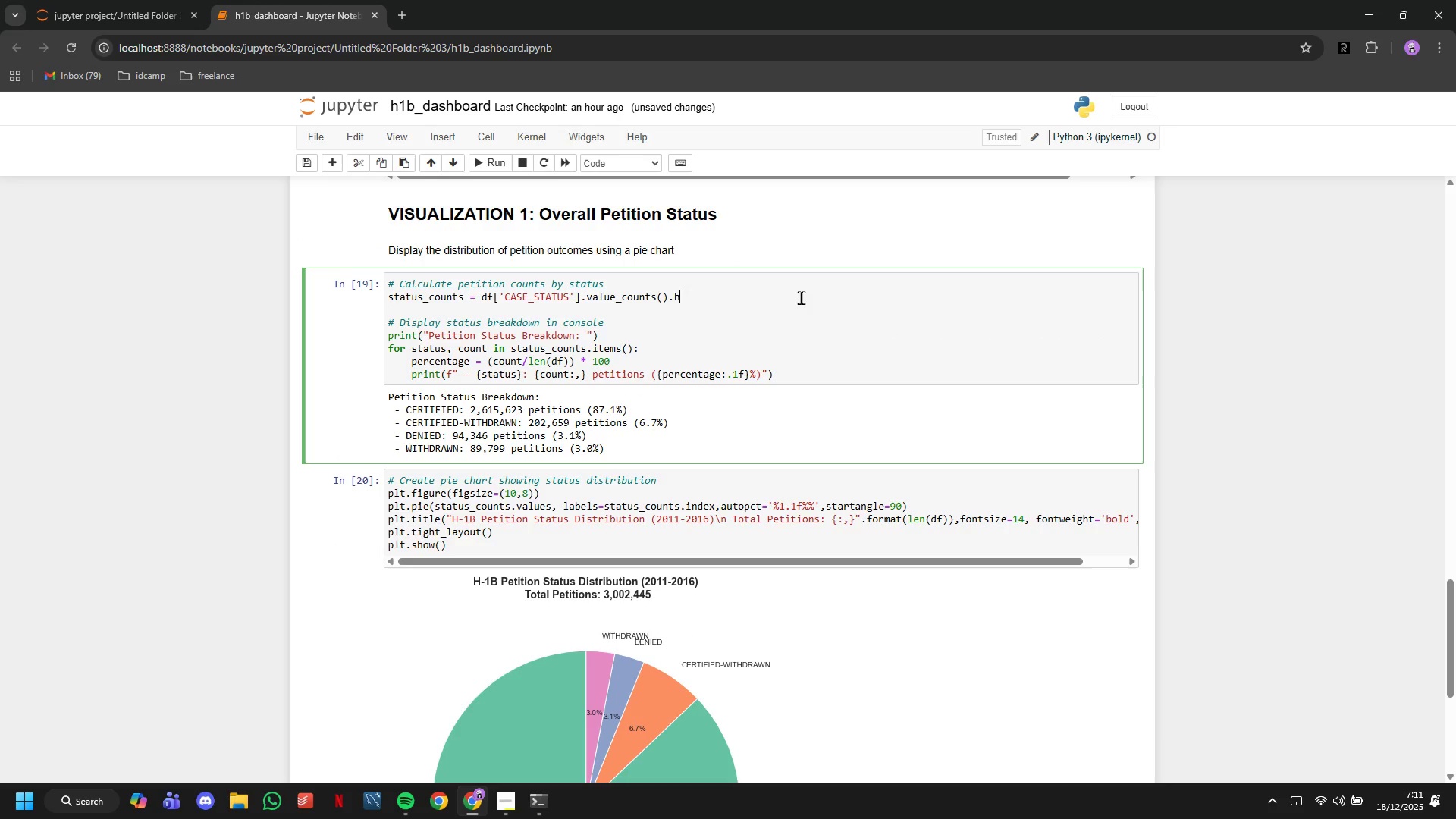 
key(Backspace)
 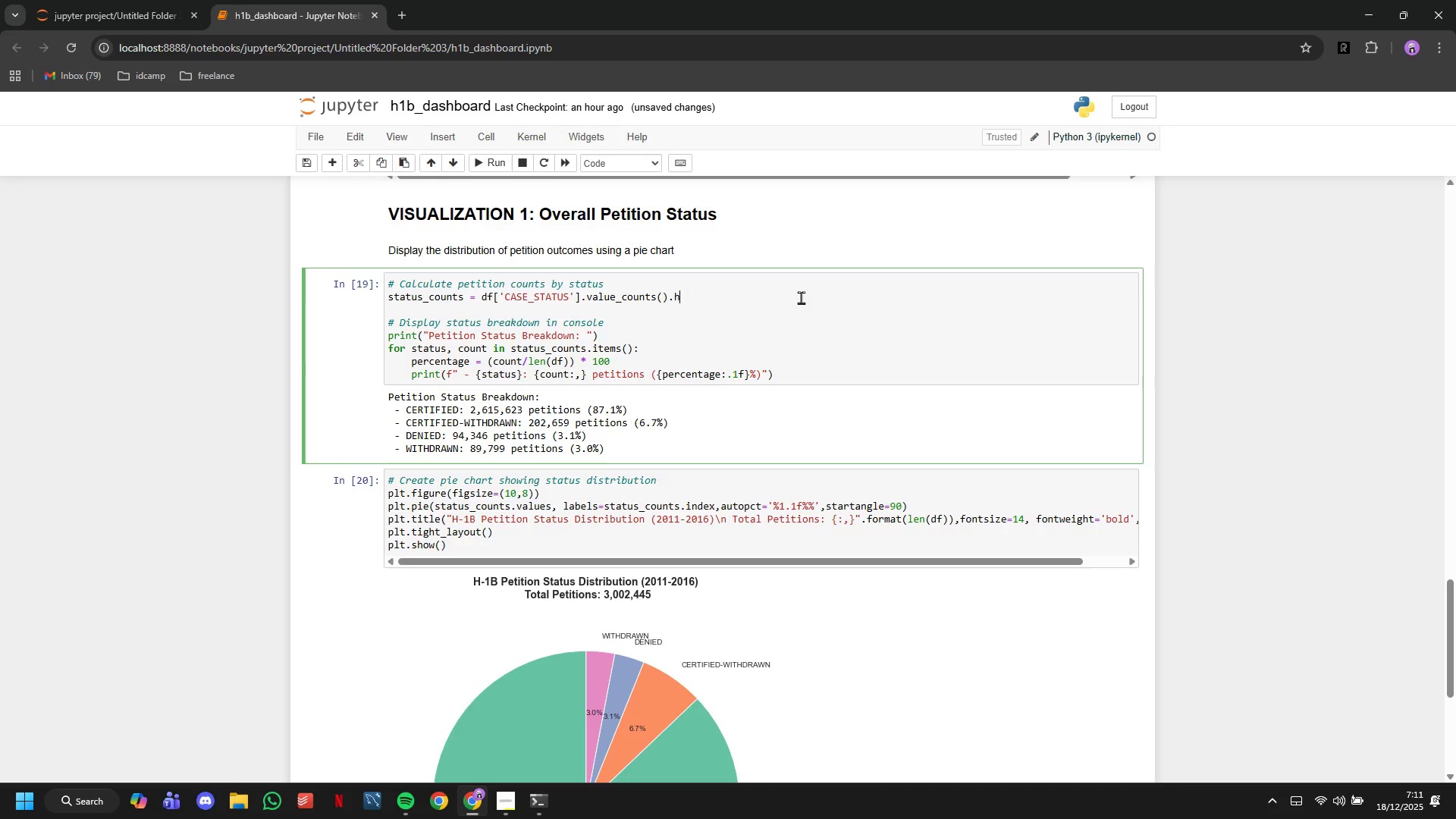 
key(Backspace)
 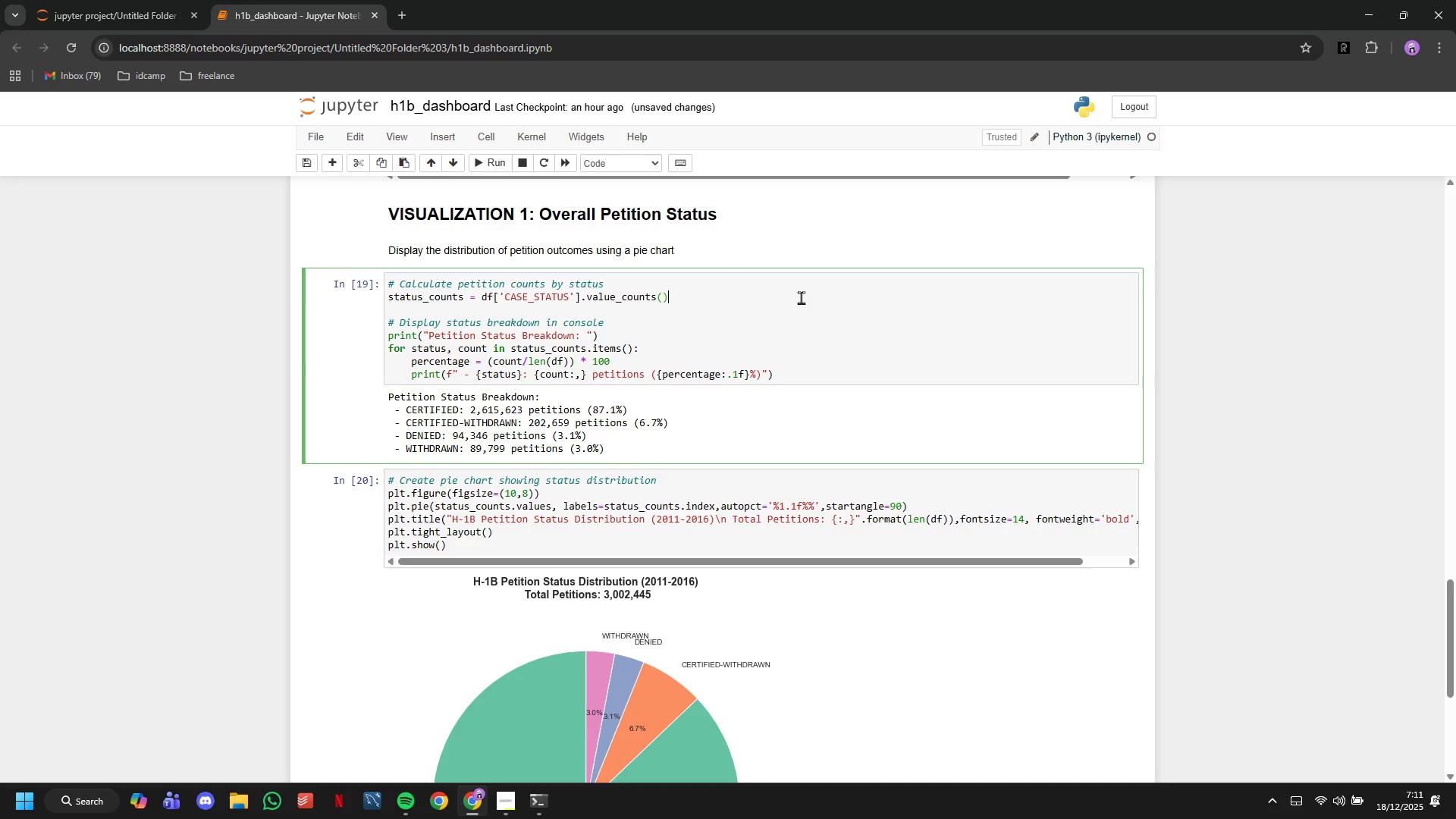 
key(Backspace)
 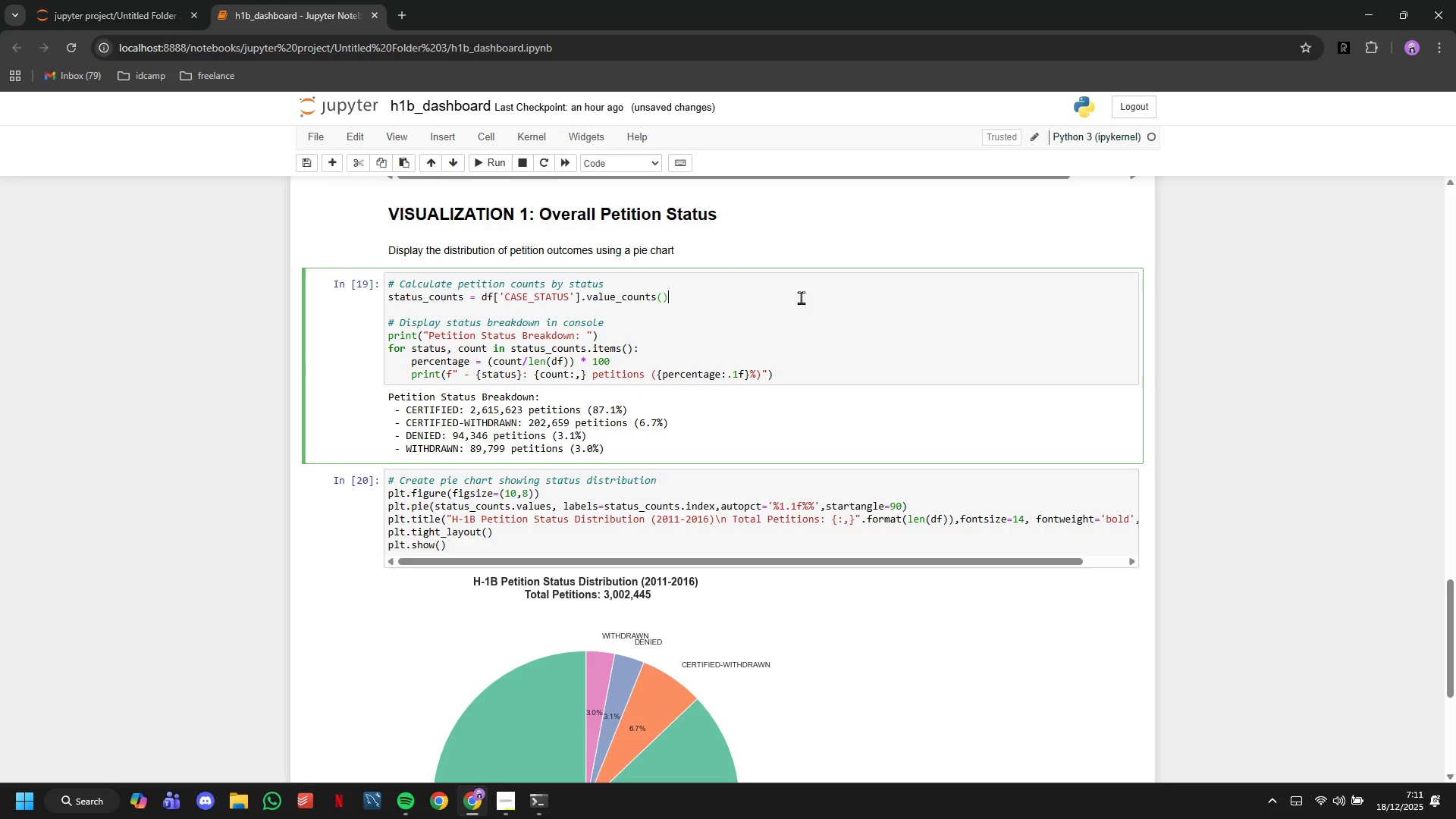 
key(Backspace)
 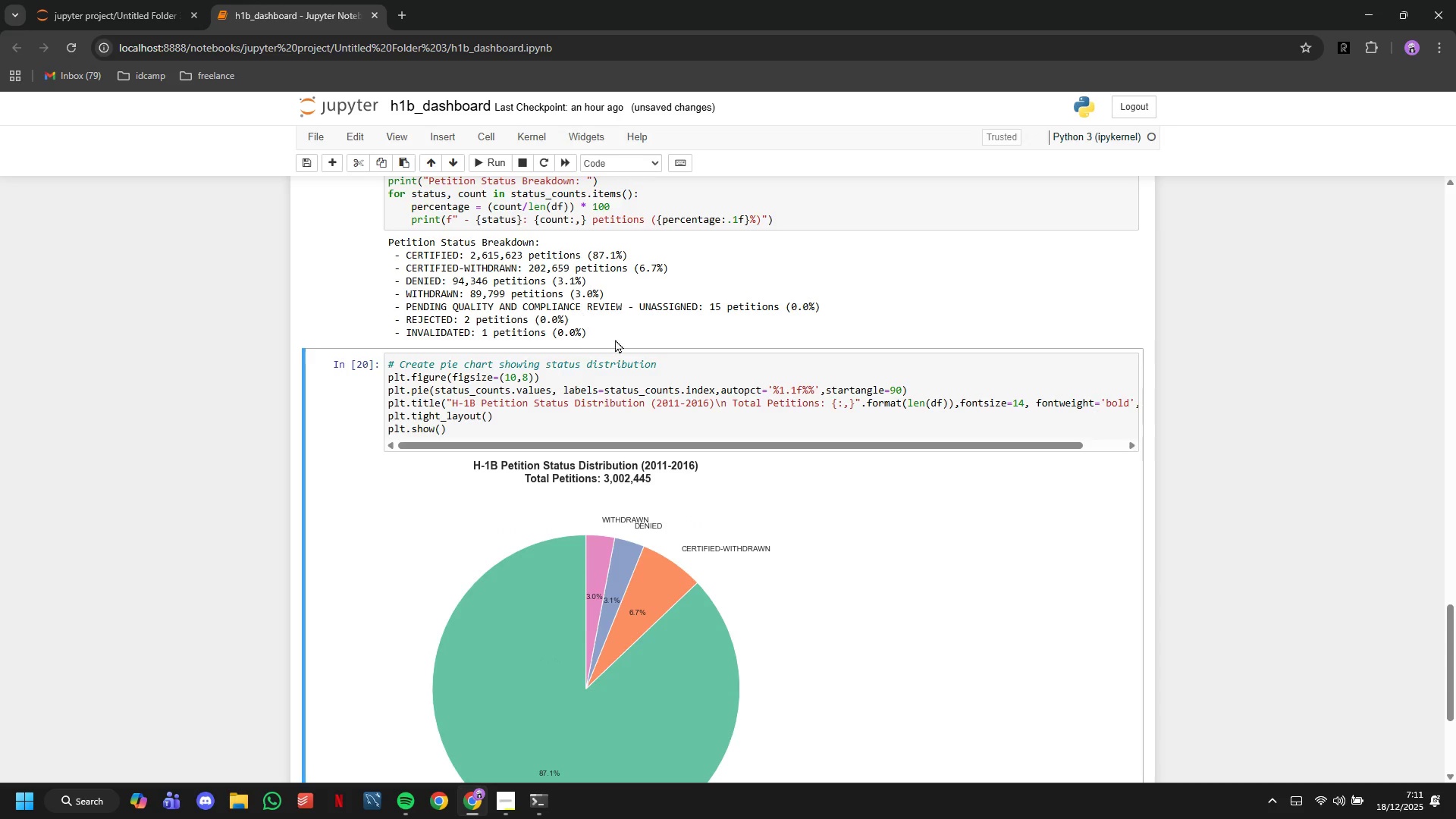 
left_click([673, 388])
 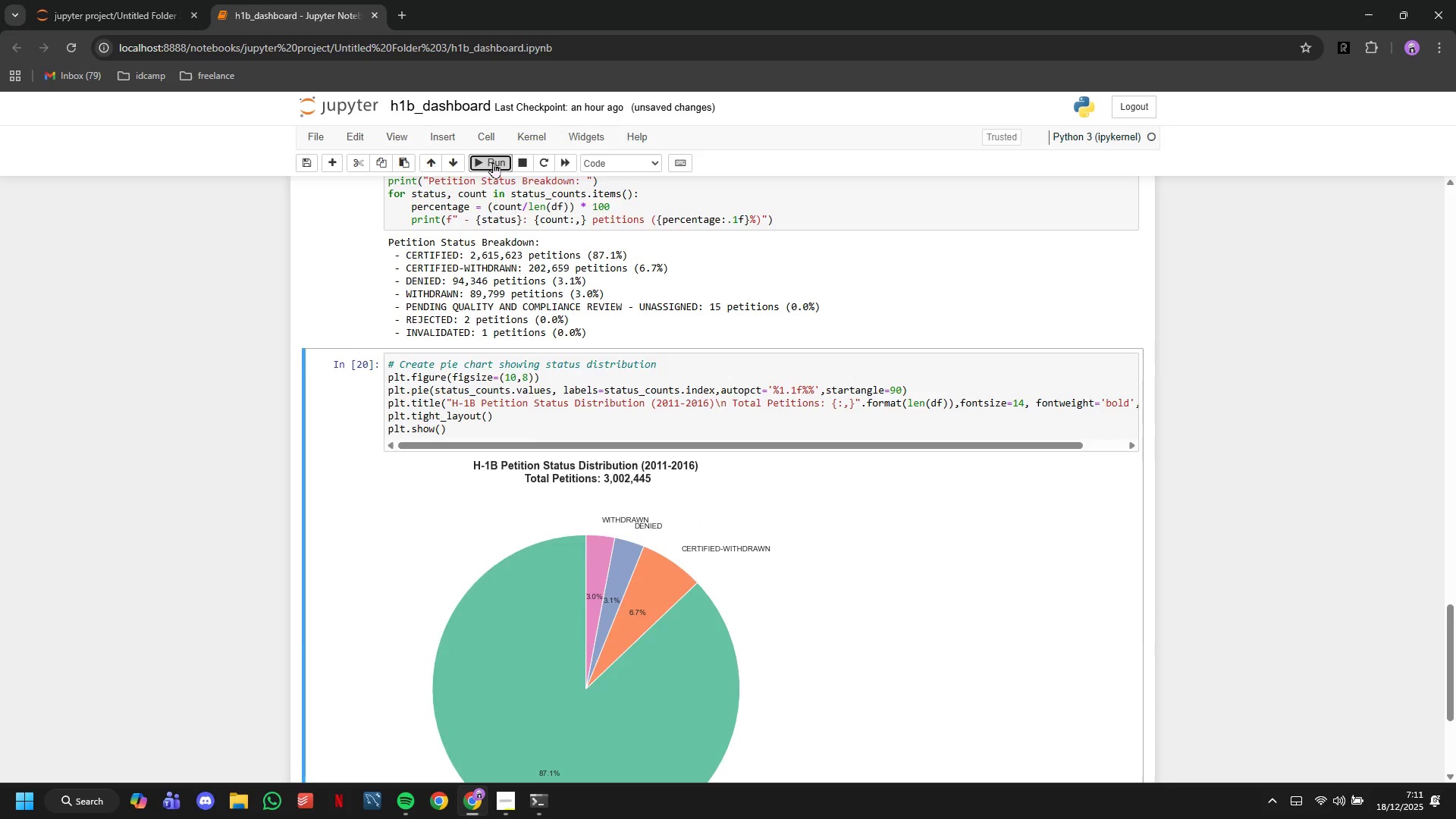 
left_click([493, 162])
 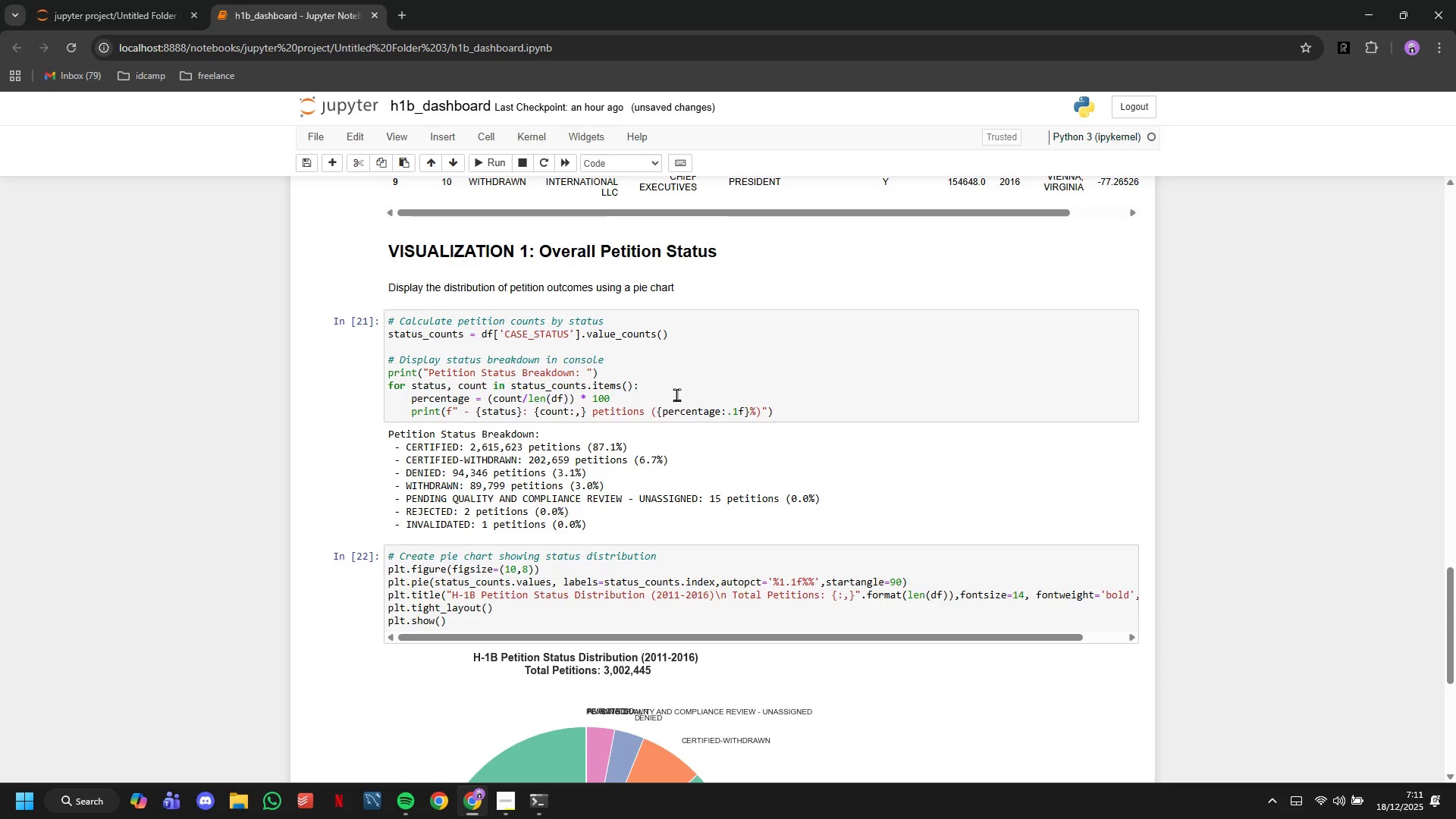 
scroll: coordinate [676, 394], scroll_direction: down, amount: 2.0
 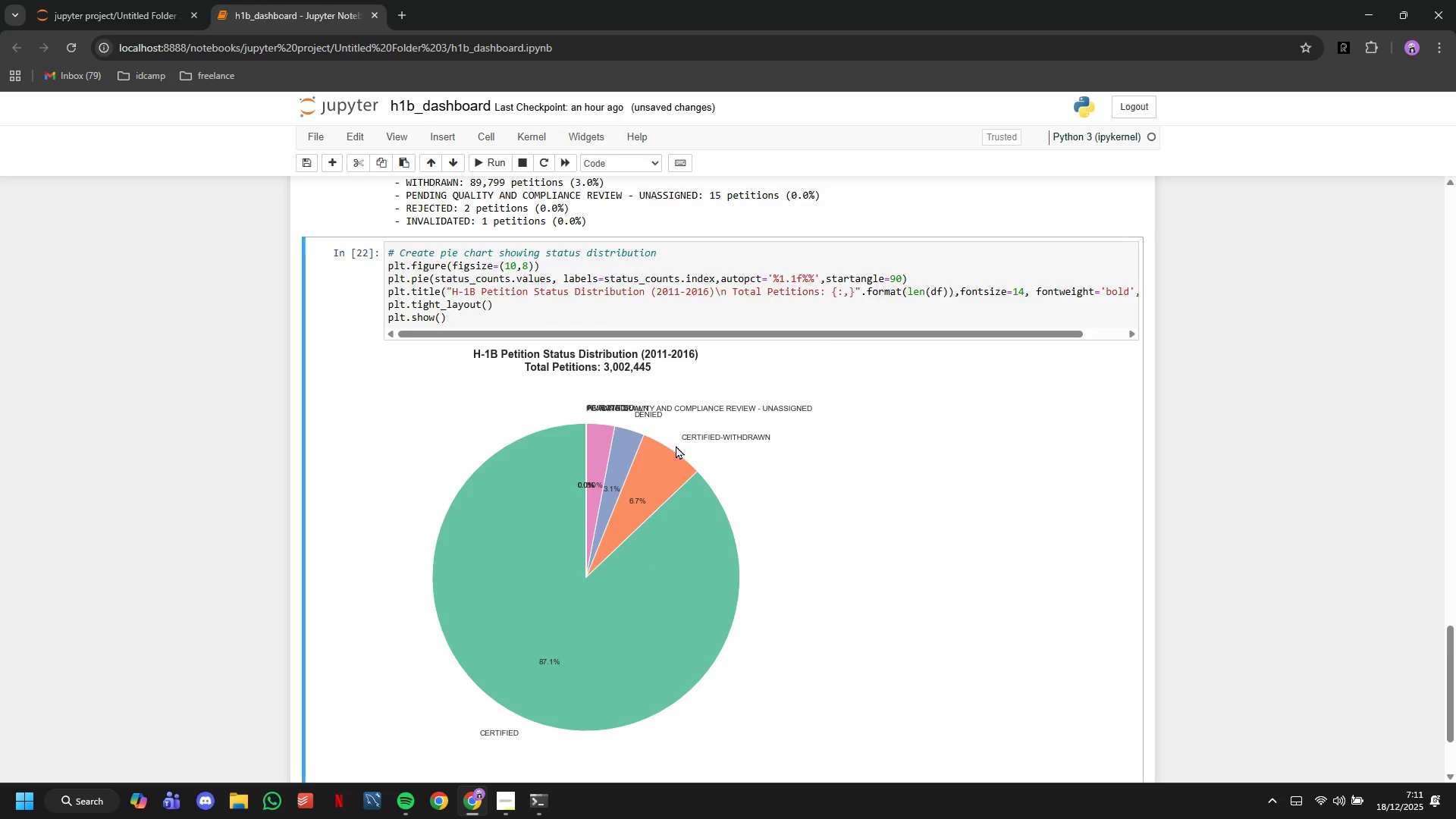 
double_click([676, 445])
 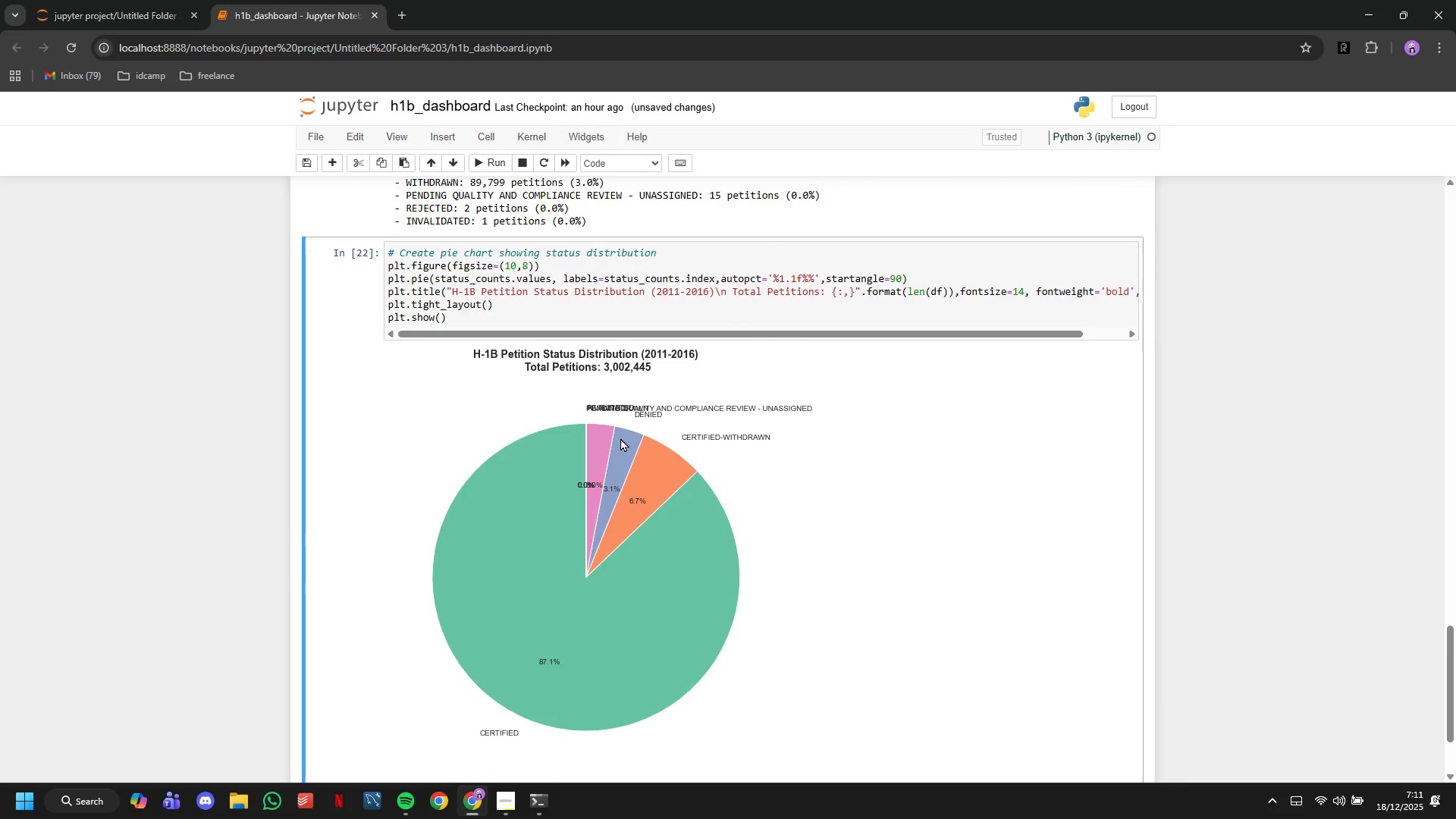 
left_click_drag(start_coordinate=[612, 407], to_coordinate=[620, 428])
 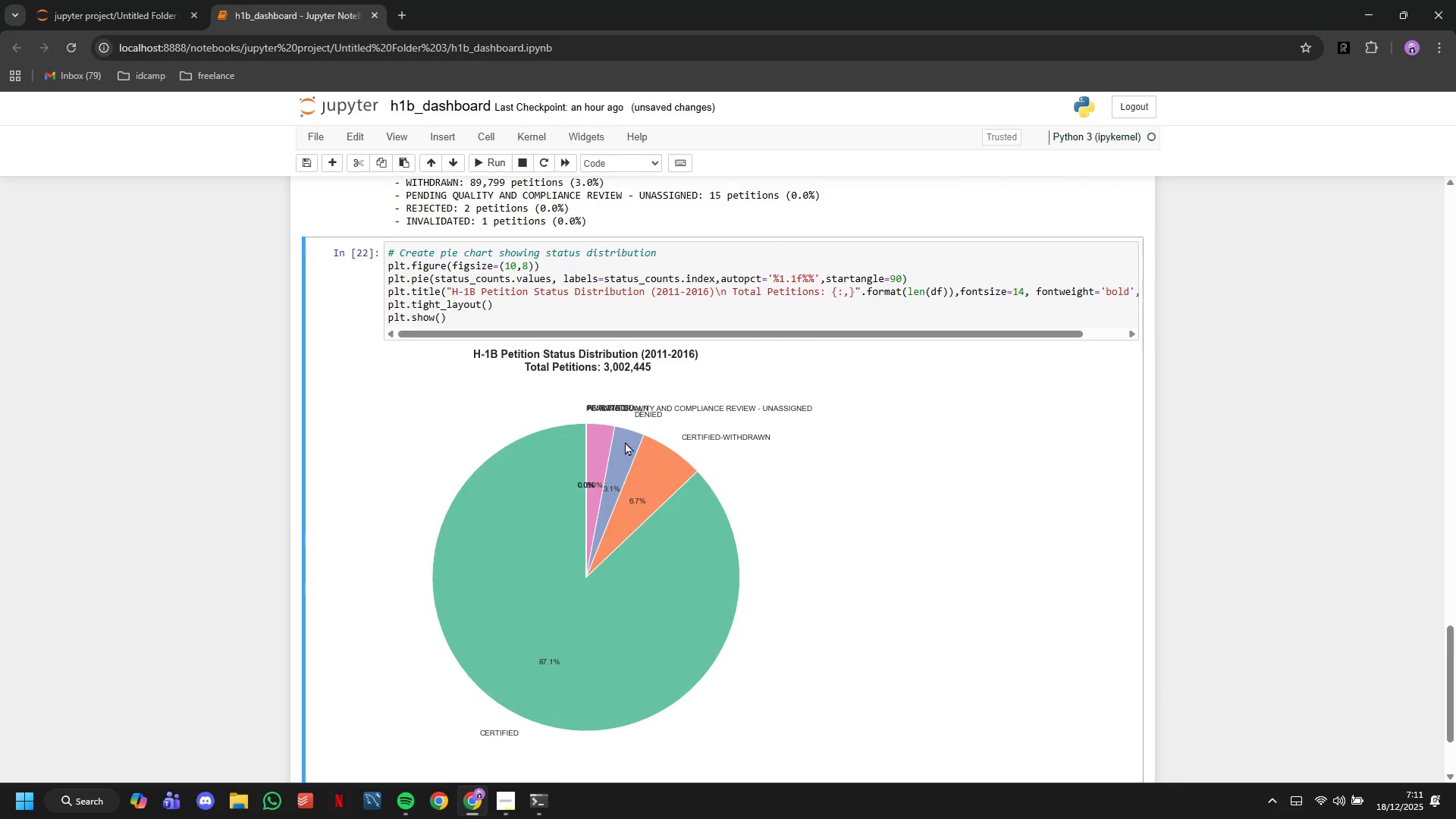 
double_click([620, 438])
 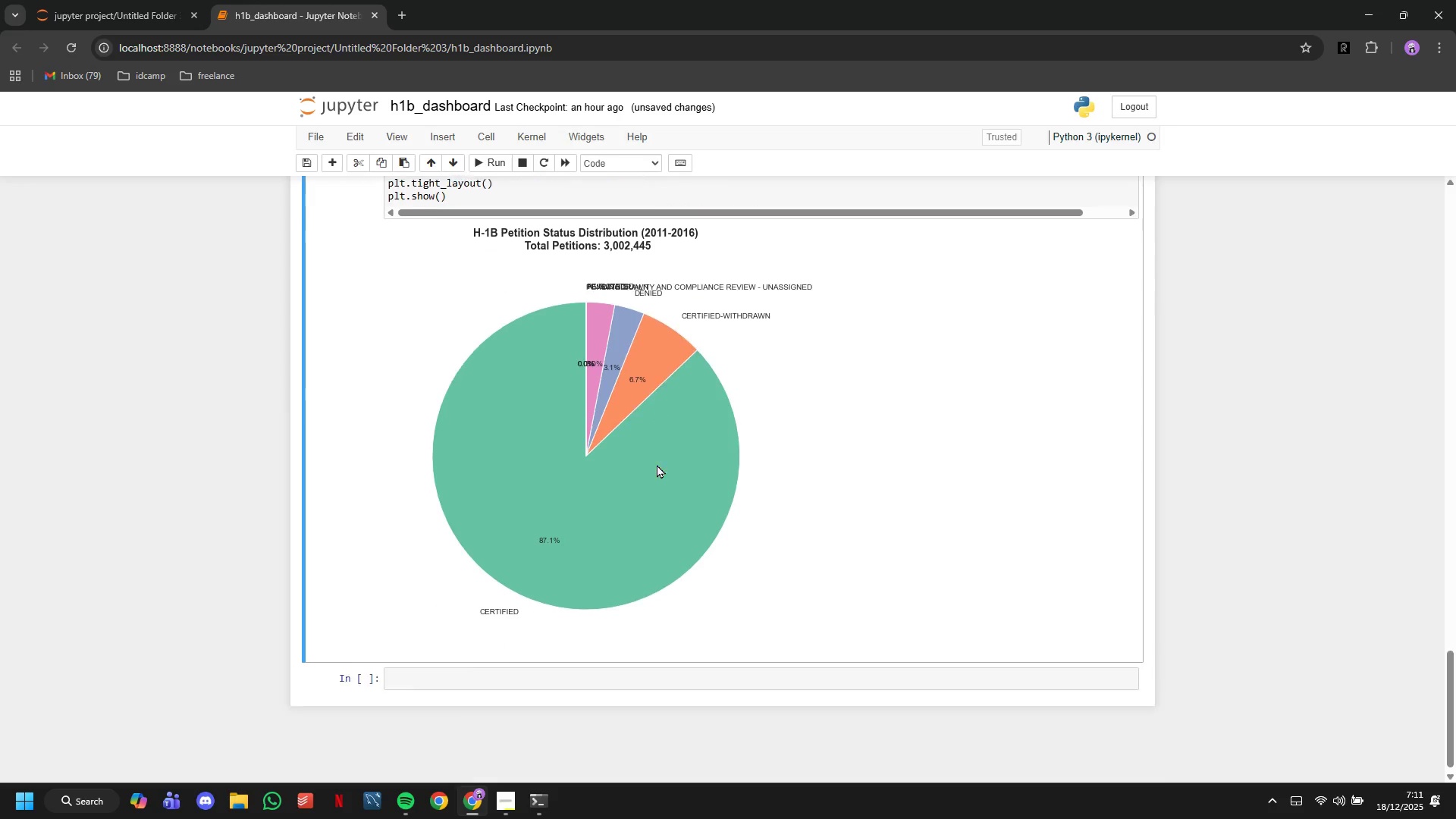 
scroll: coordinate [657, 464], scroll_direction: down, amount: 2.0
 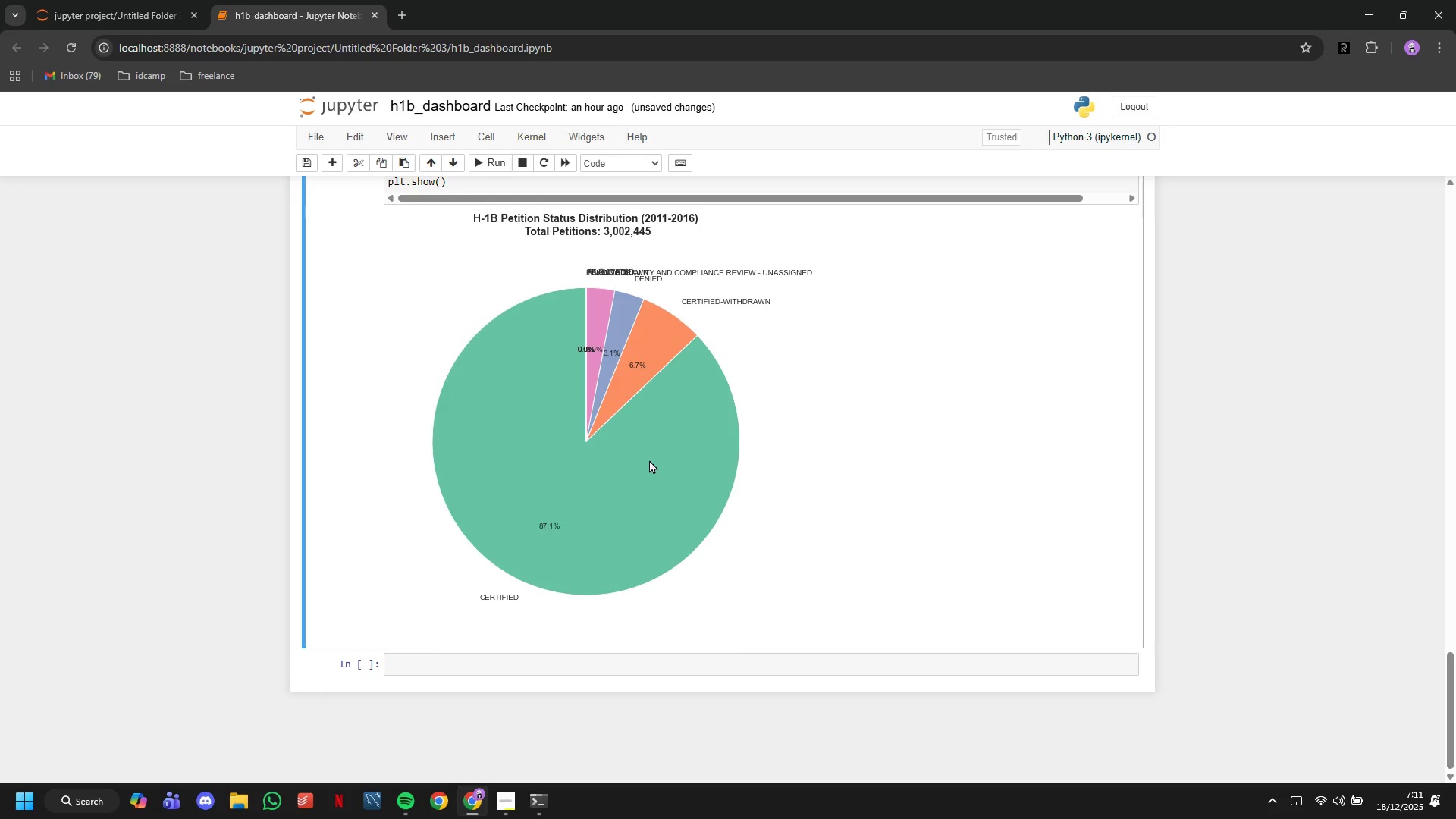 
double_click([649, 460])
 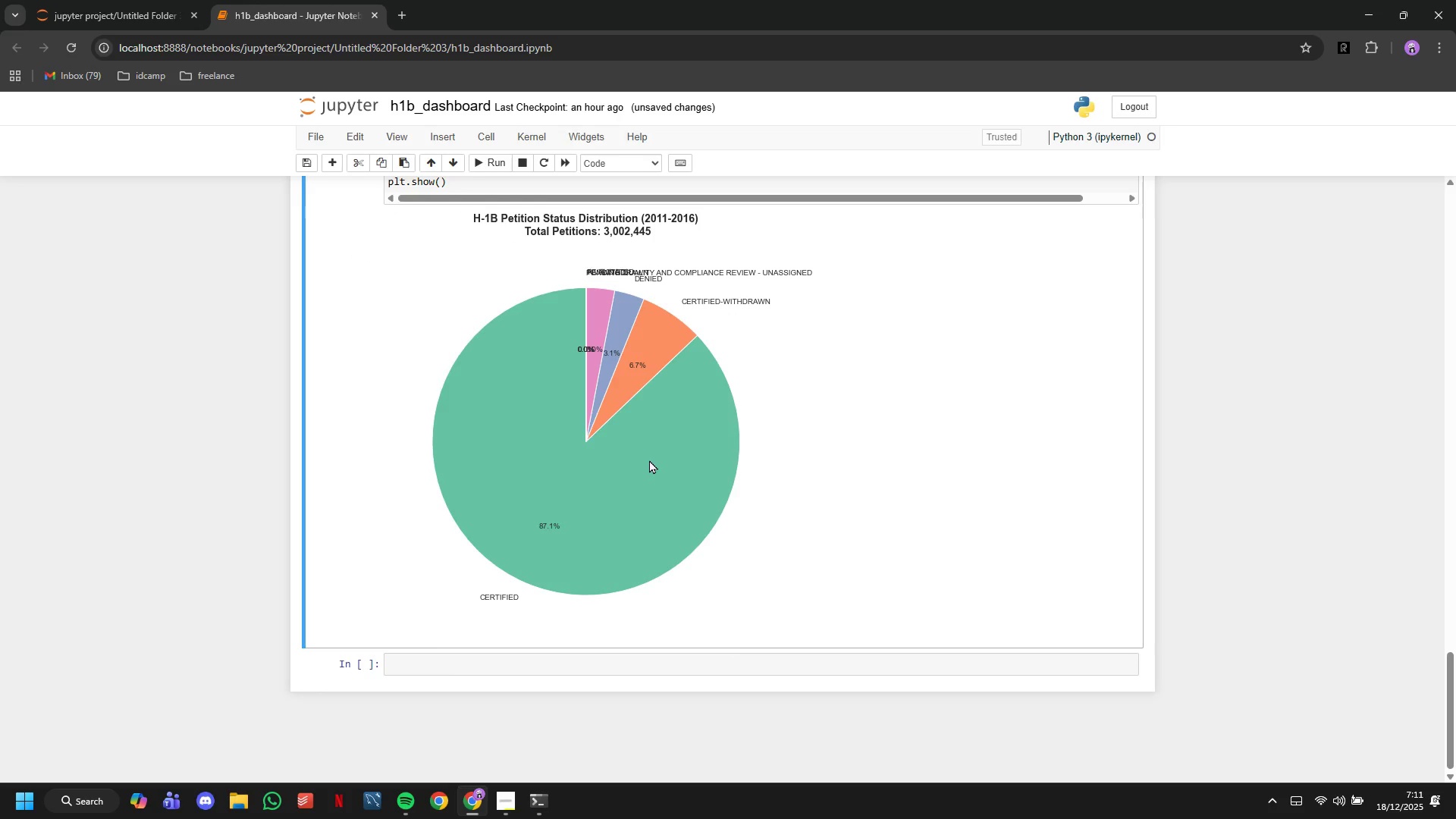 
triple_click([649, 460])
 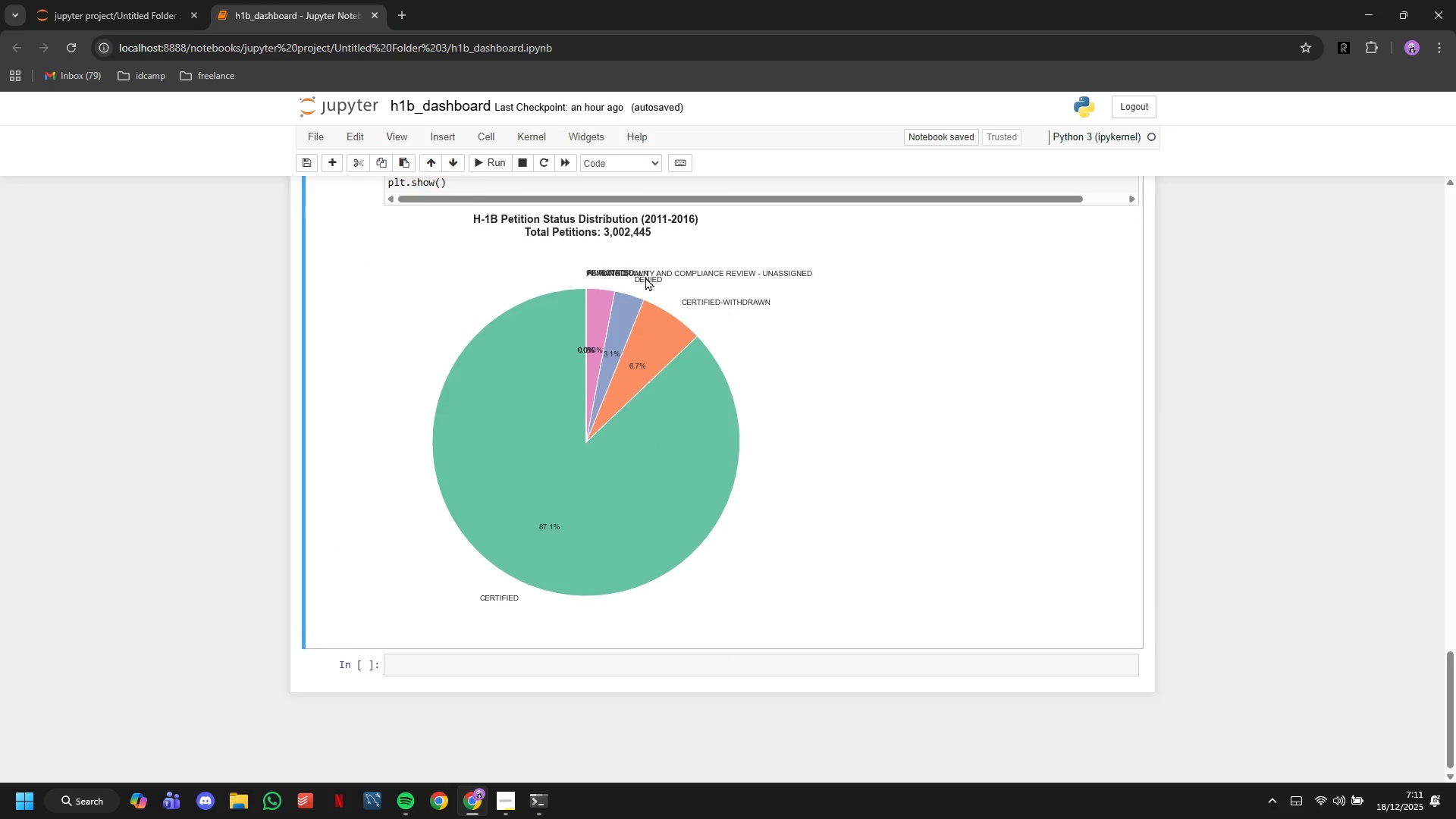 
scroll: coordinate [660, 309], scroll_direction: down, amount: 1.0
 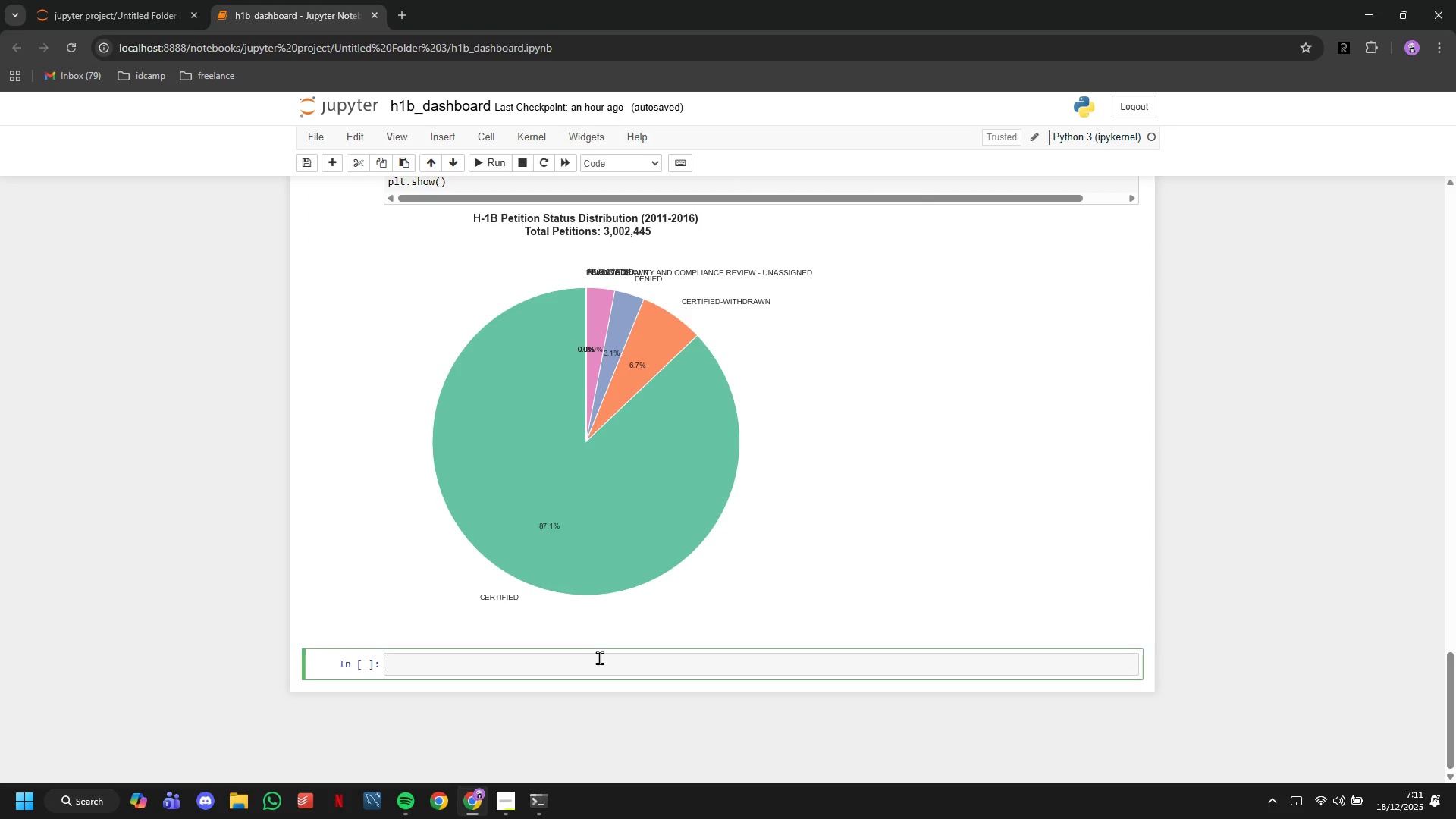 
double_click([599, 657])
 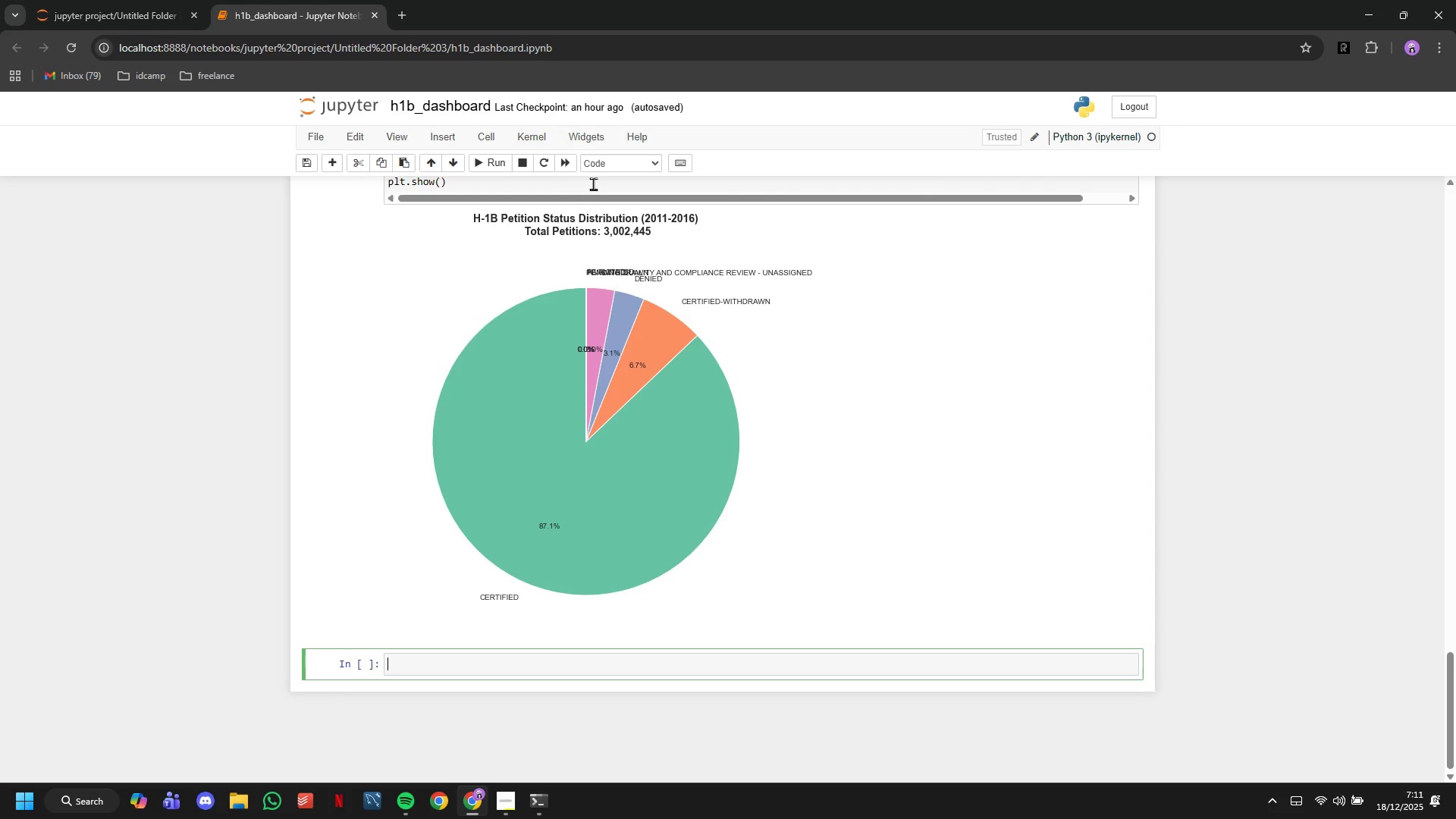 
left_click([600, 162])
 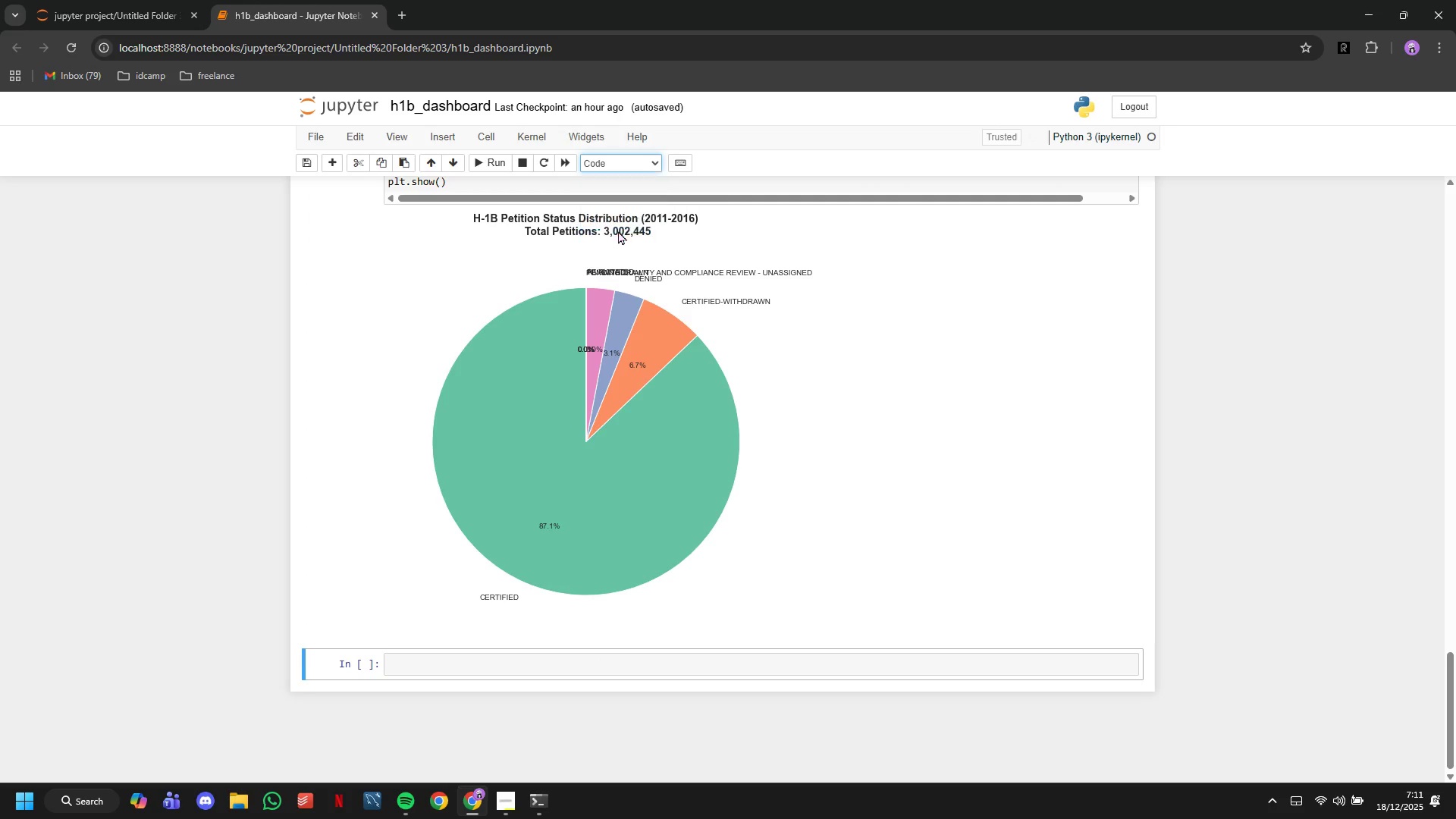 
left_click([618, 231])
 